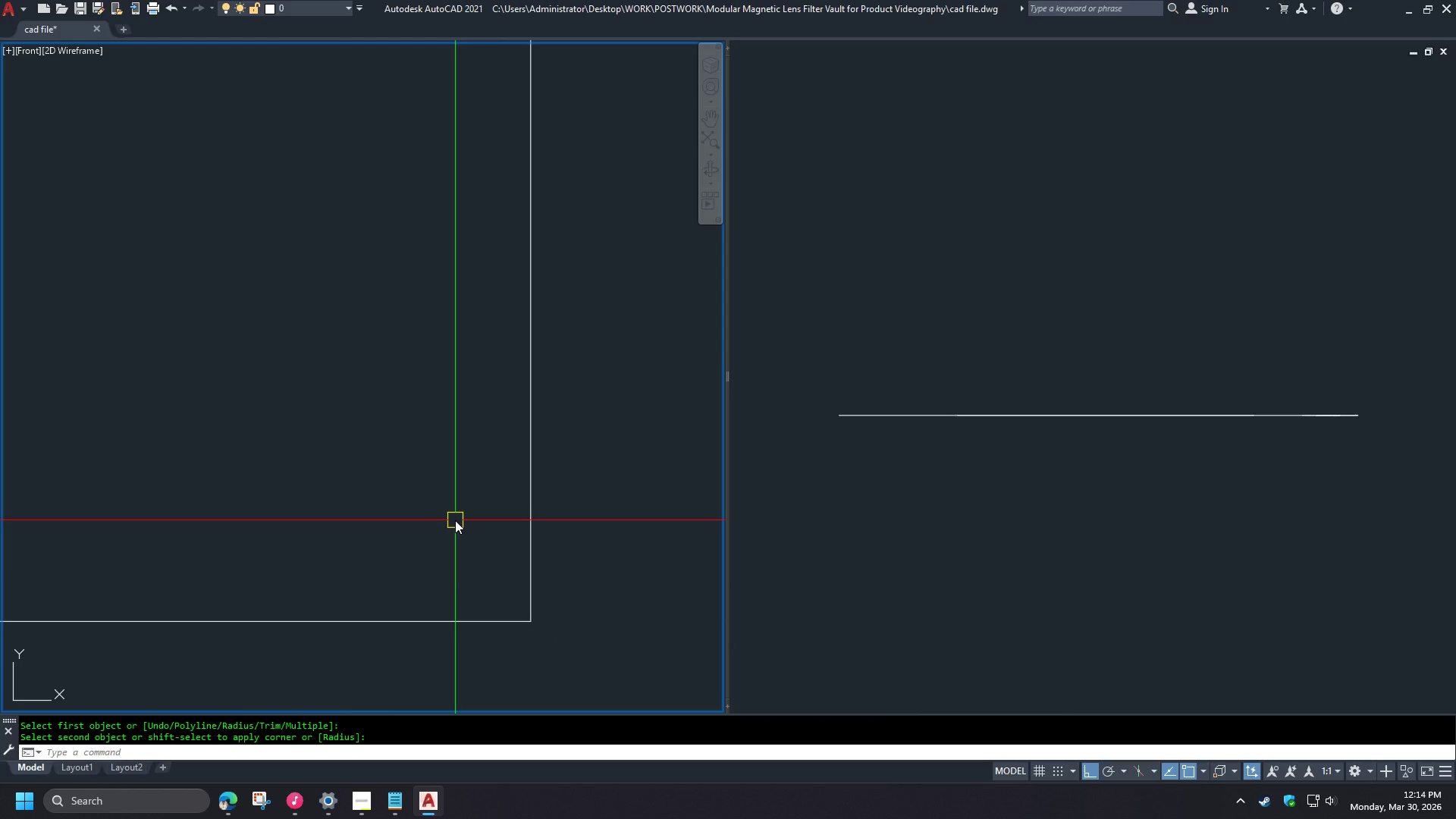 
scroll: coordinate [453, 540], scroll_direction: down, amount: 6.0
 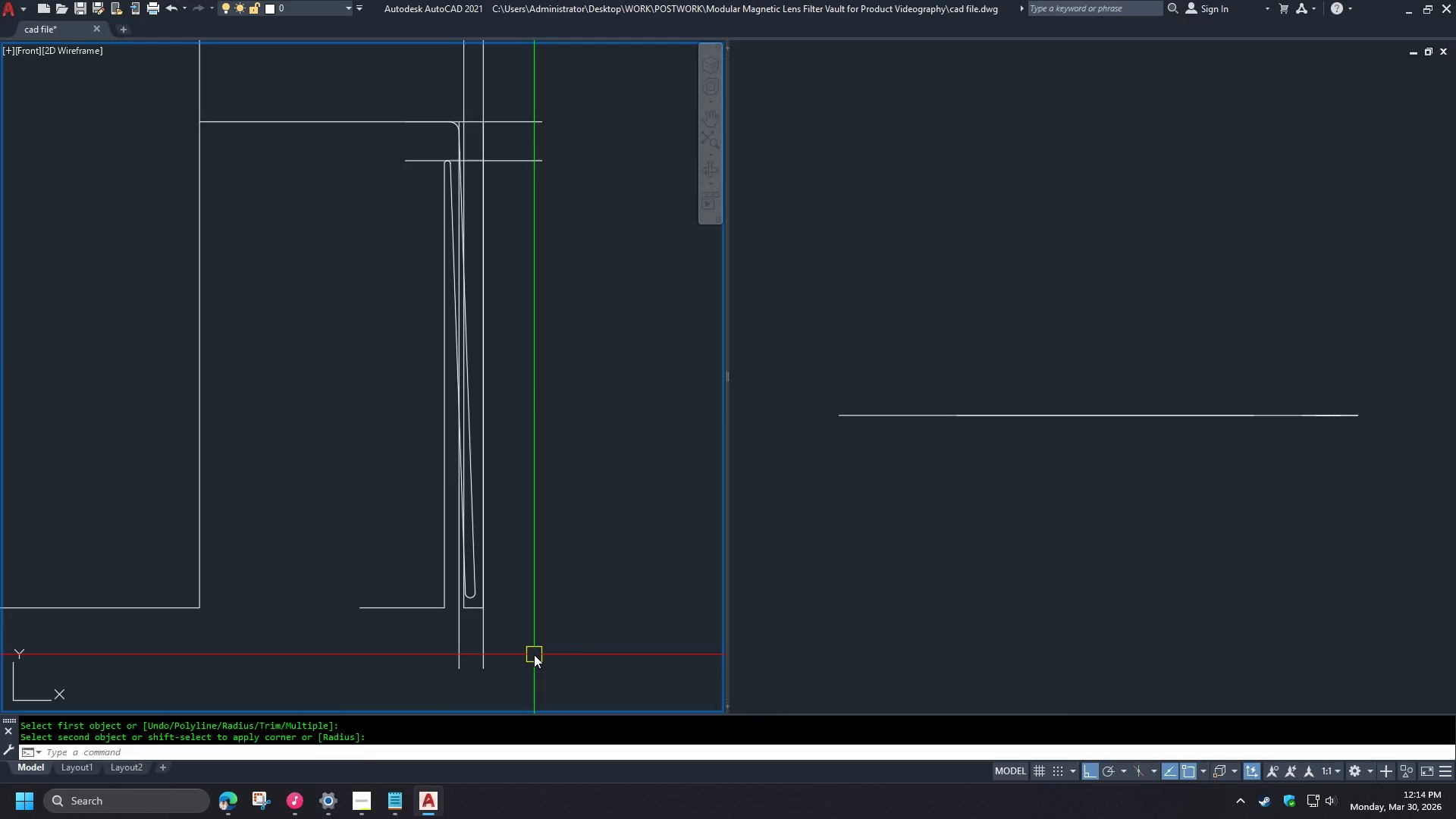 
wait(9.48)
 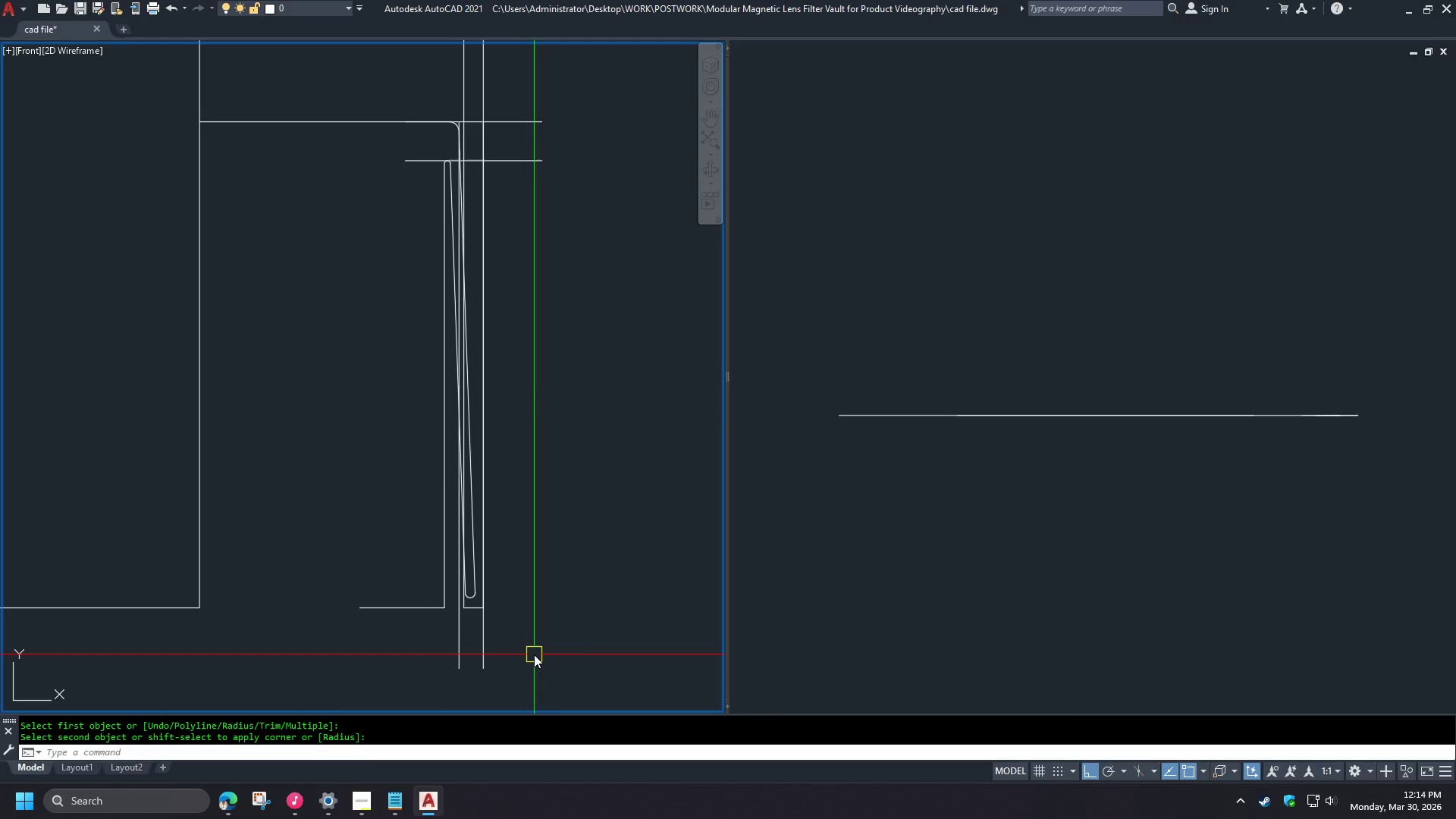 
double_click([378, 646])
 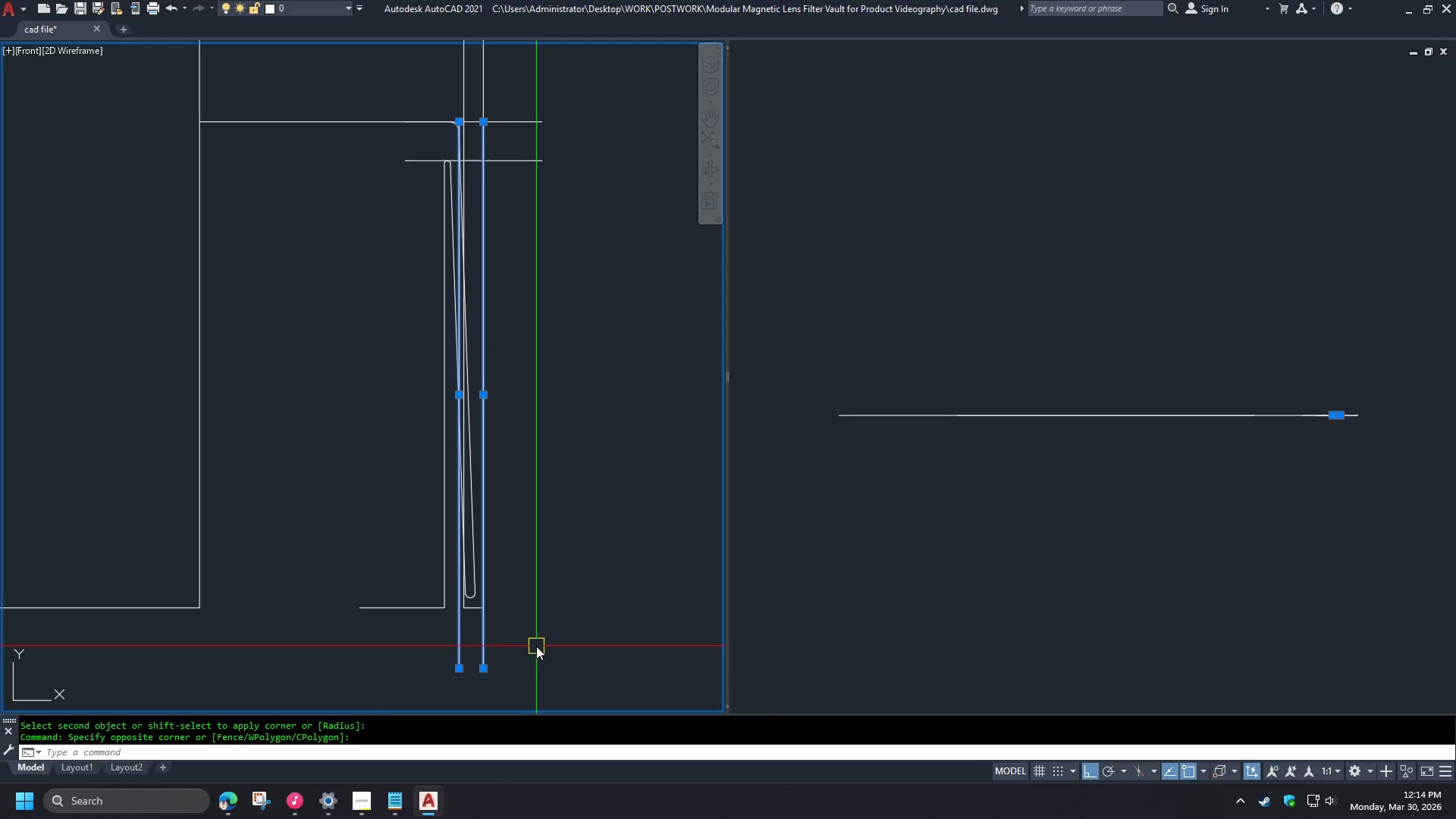 
key(E)
 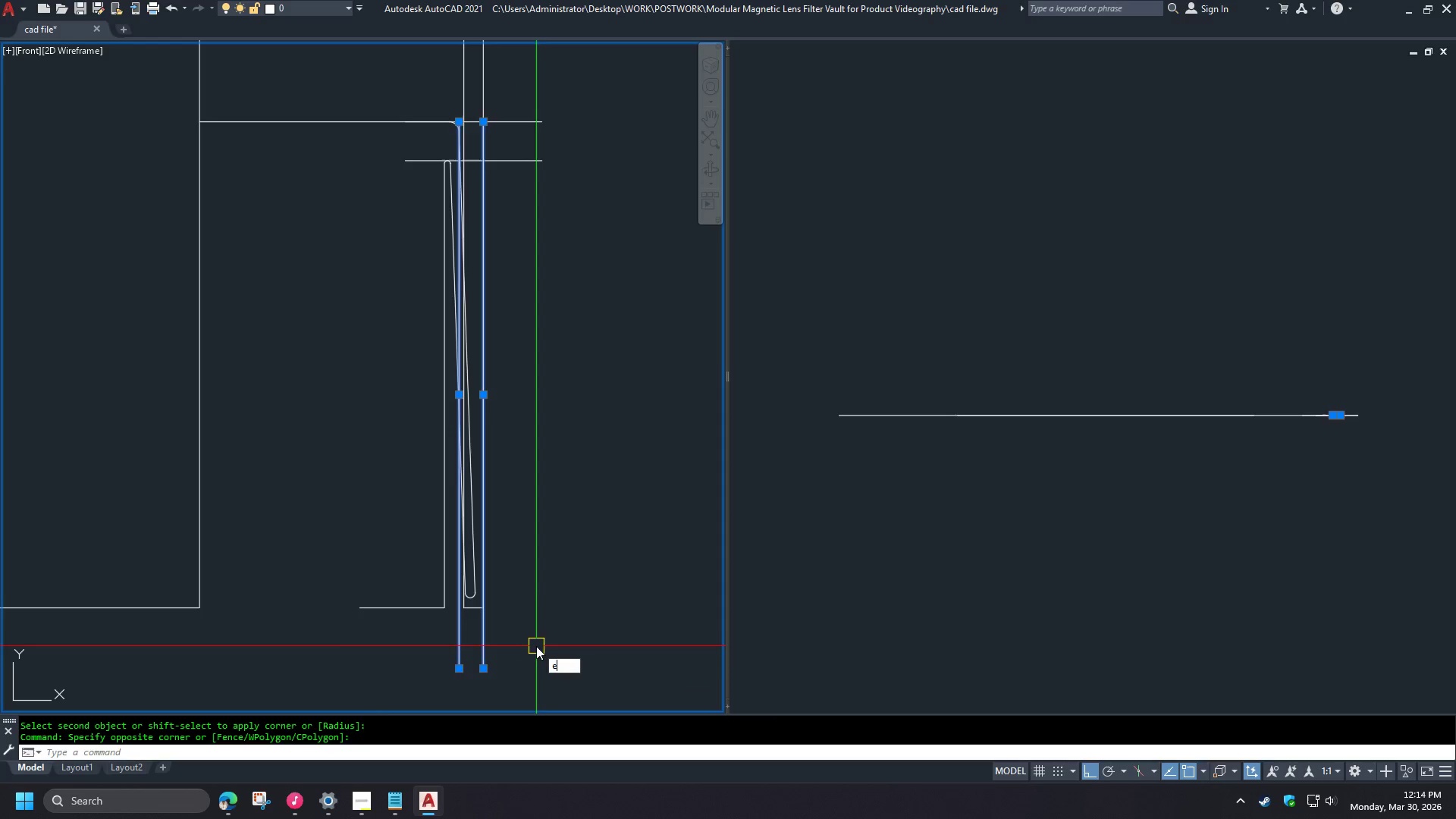 
key(Space)
 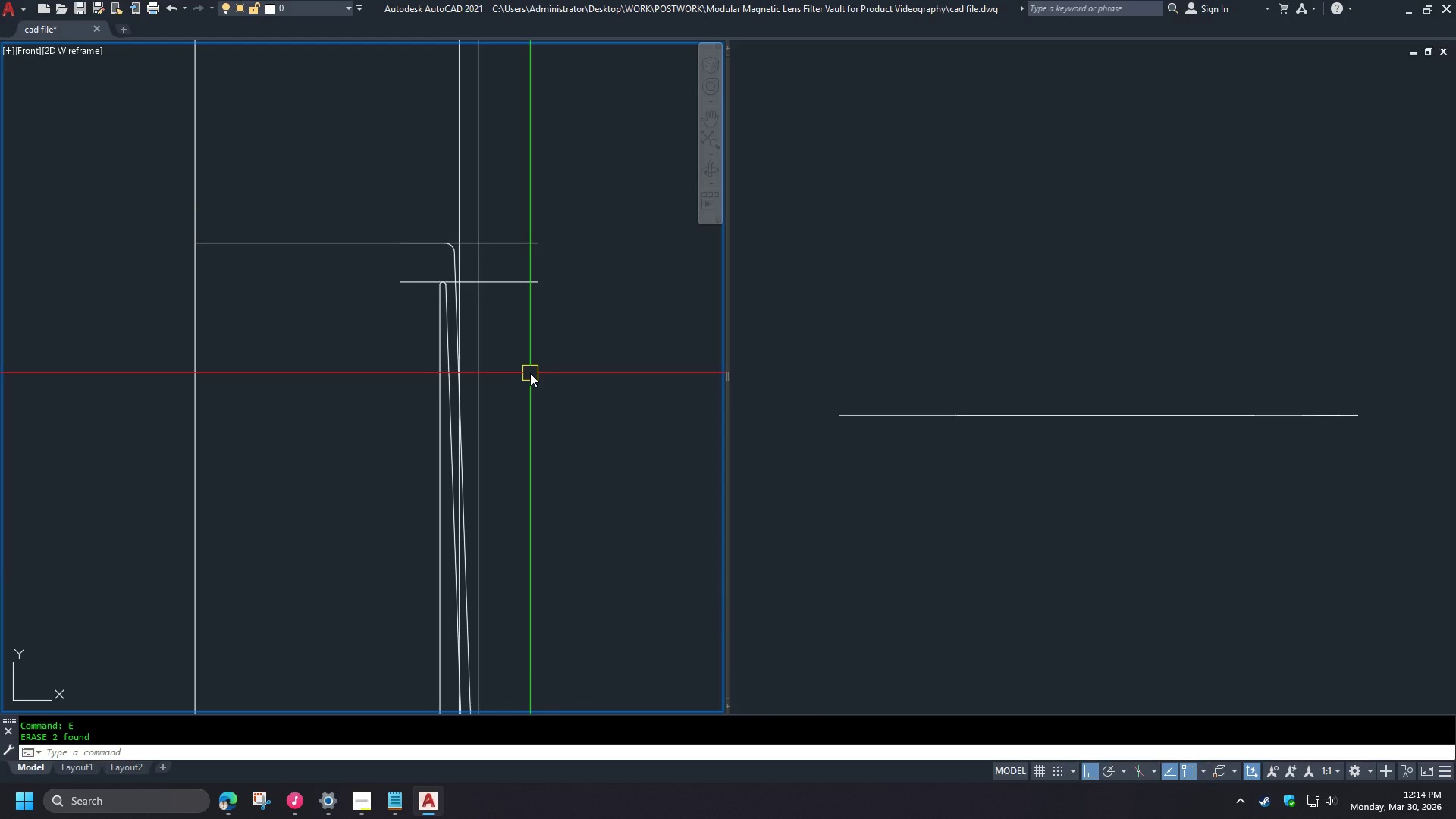 
wait(12.84)
 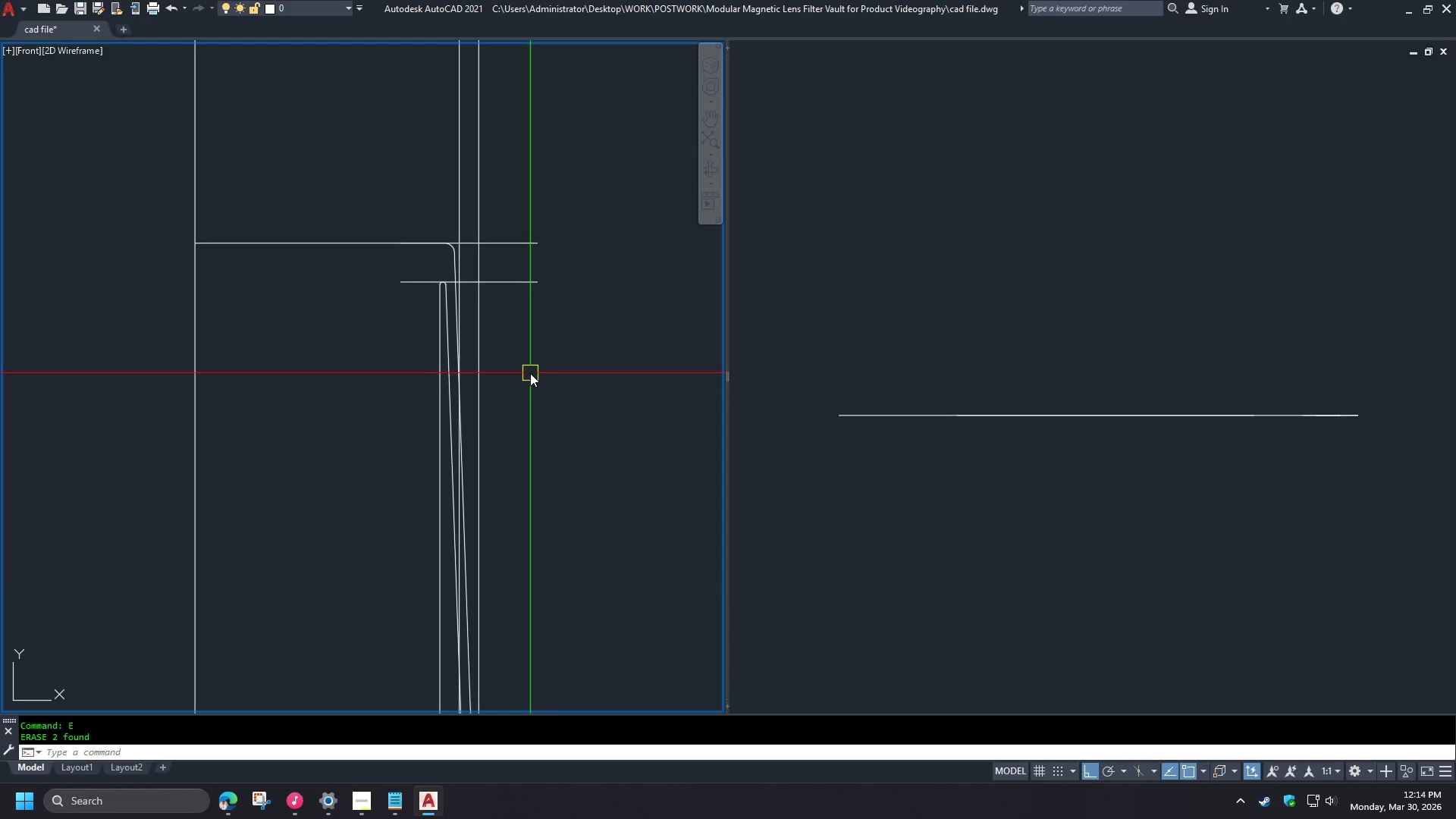 
scroll: coordinate [527, 383], scroll_direction: down, amount: 2.0
 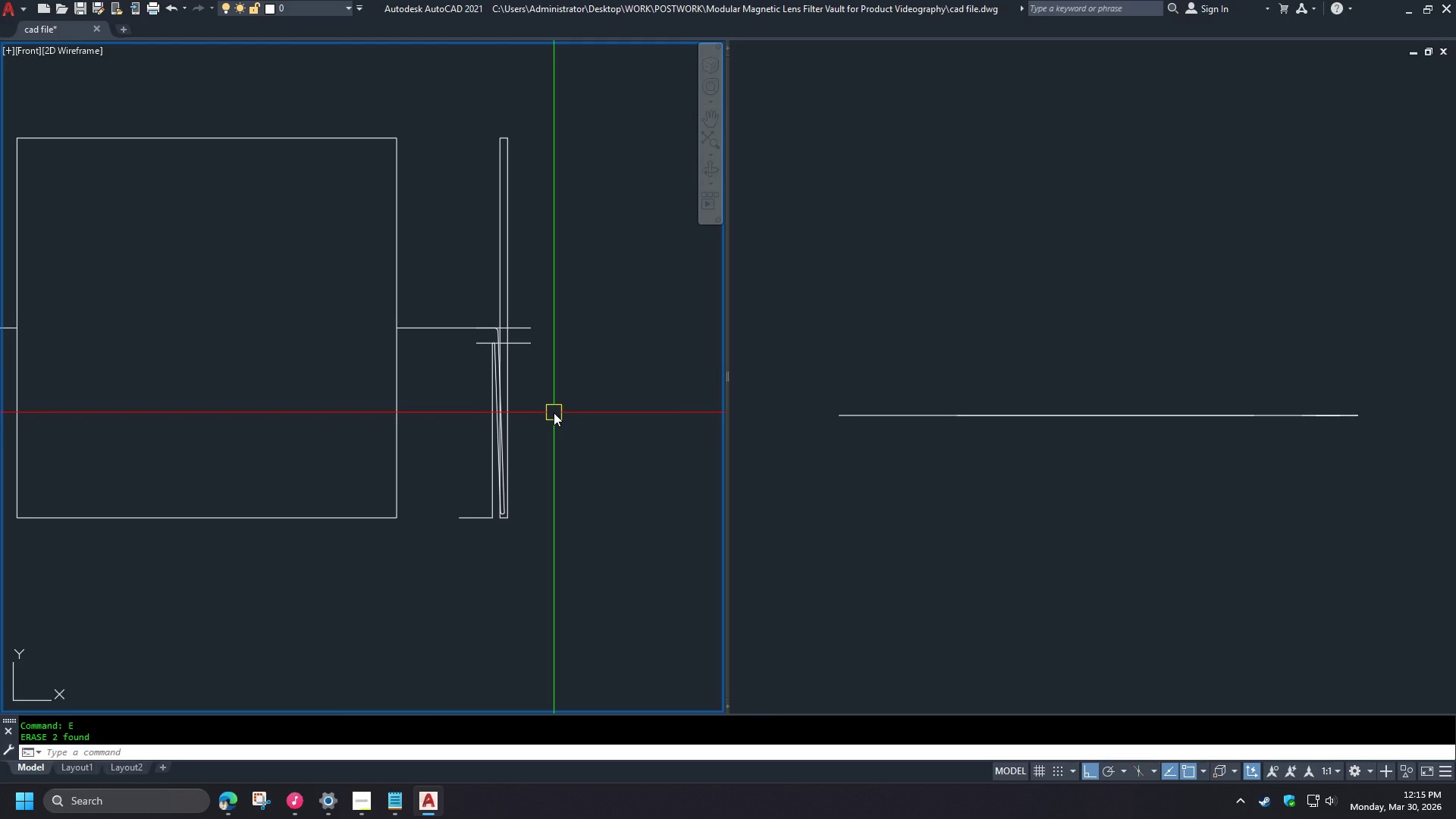 
wait(26.81)
 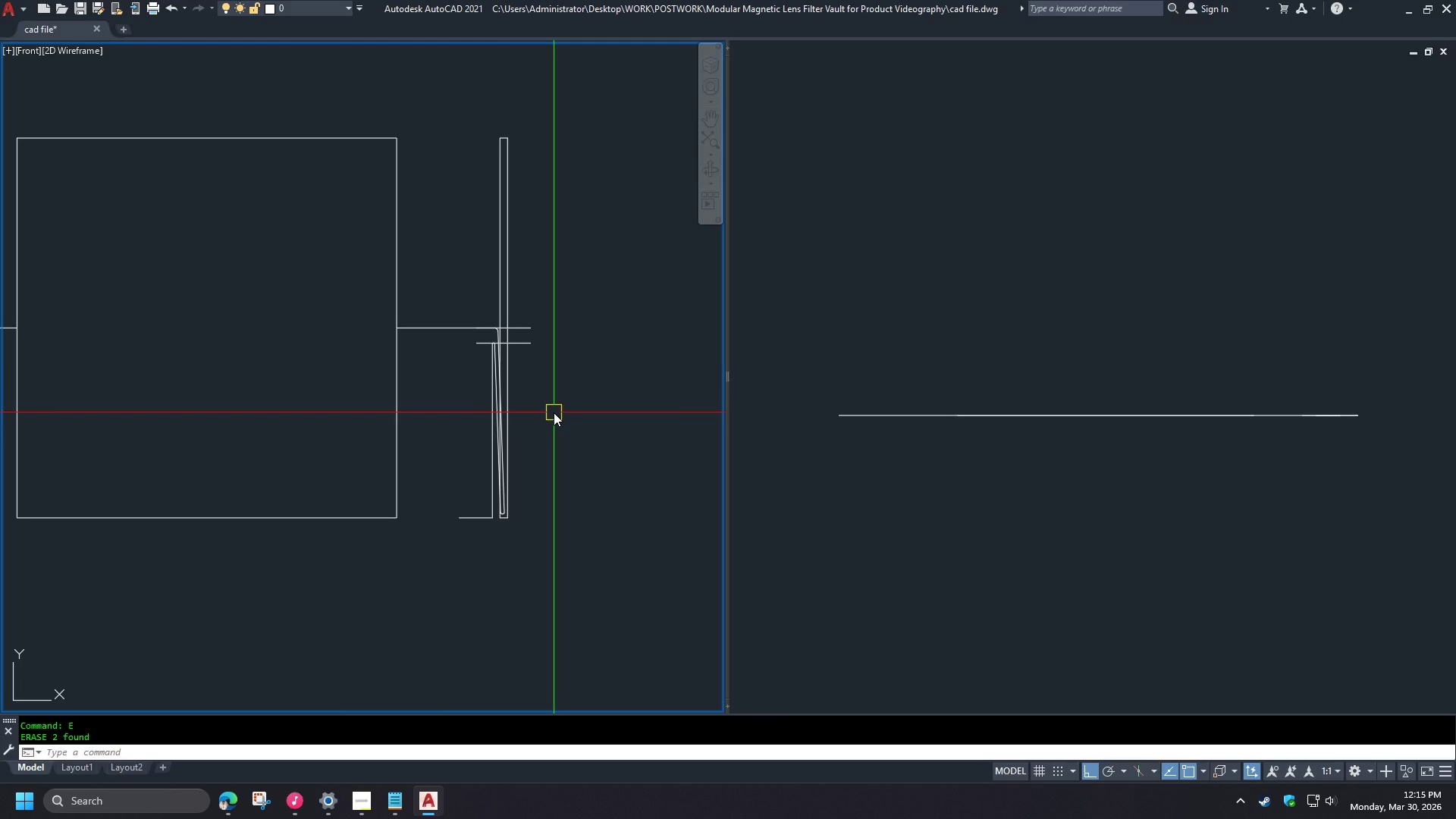 
scroll: coordinate [557, 395], scroll_direction: up, amount: 1.0
 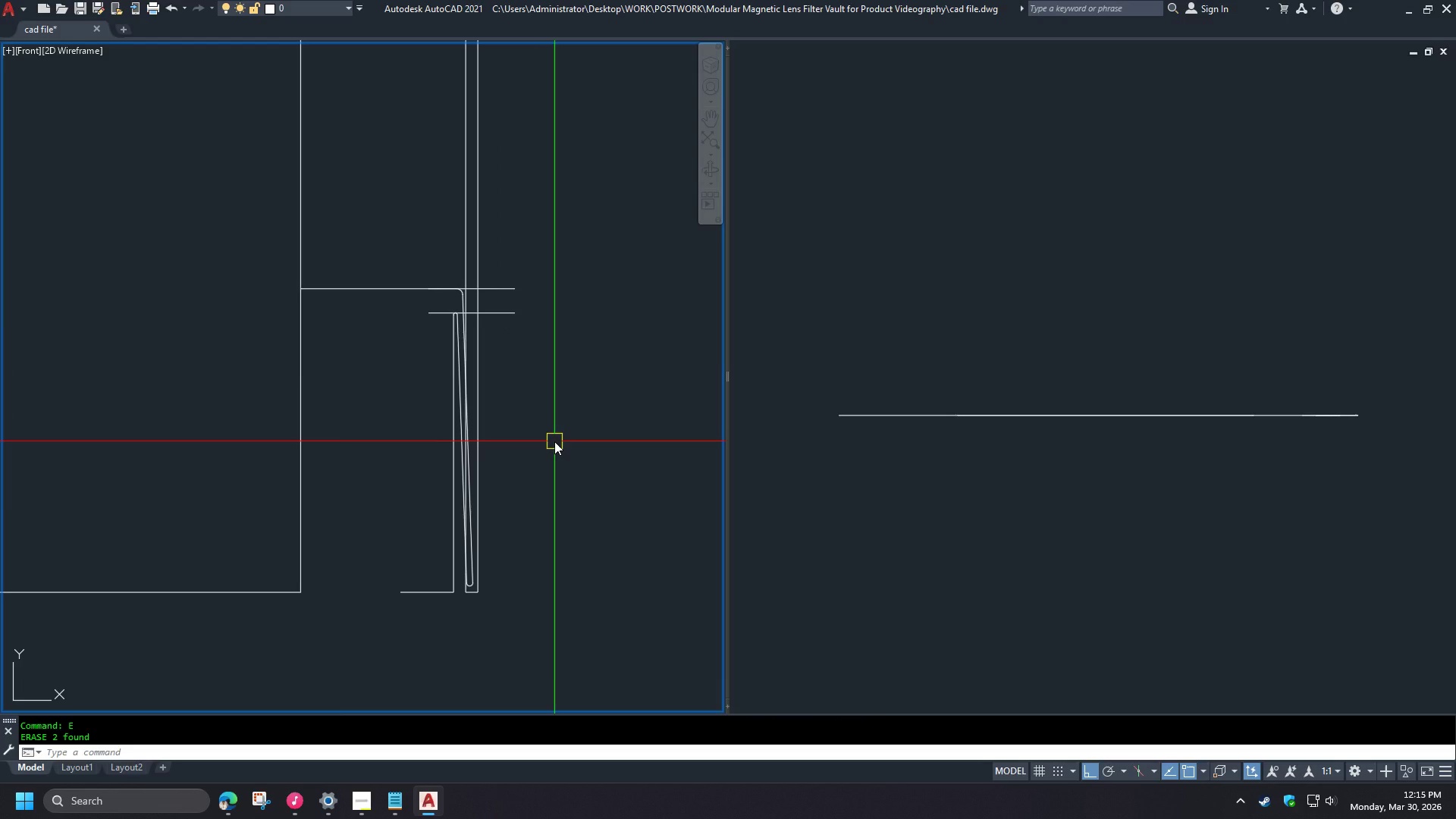 
wait(8.99)
 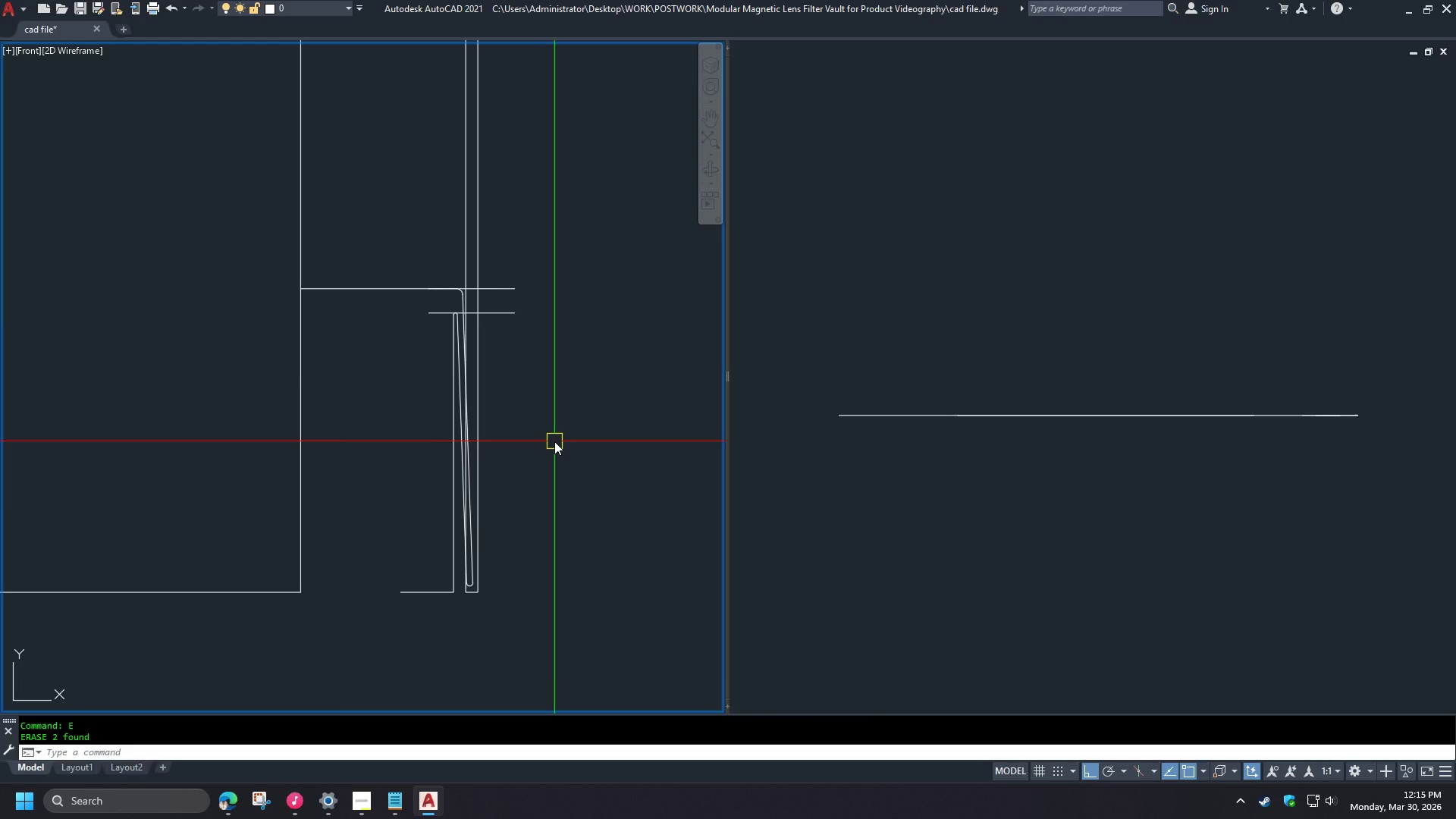 
left_click([507, 286])
 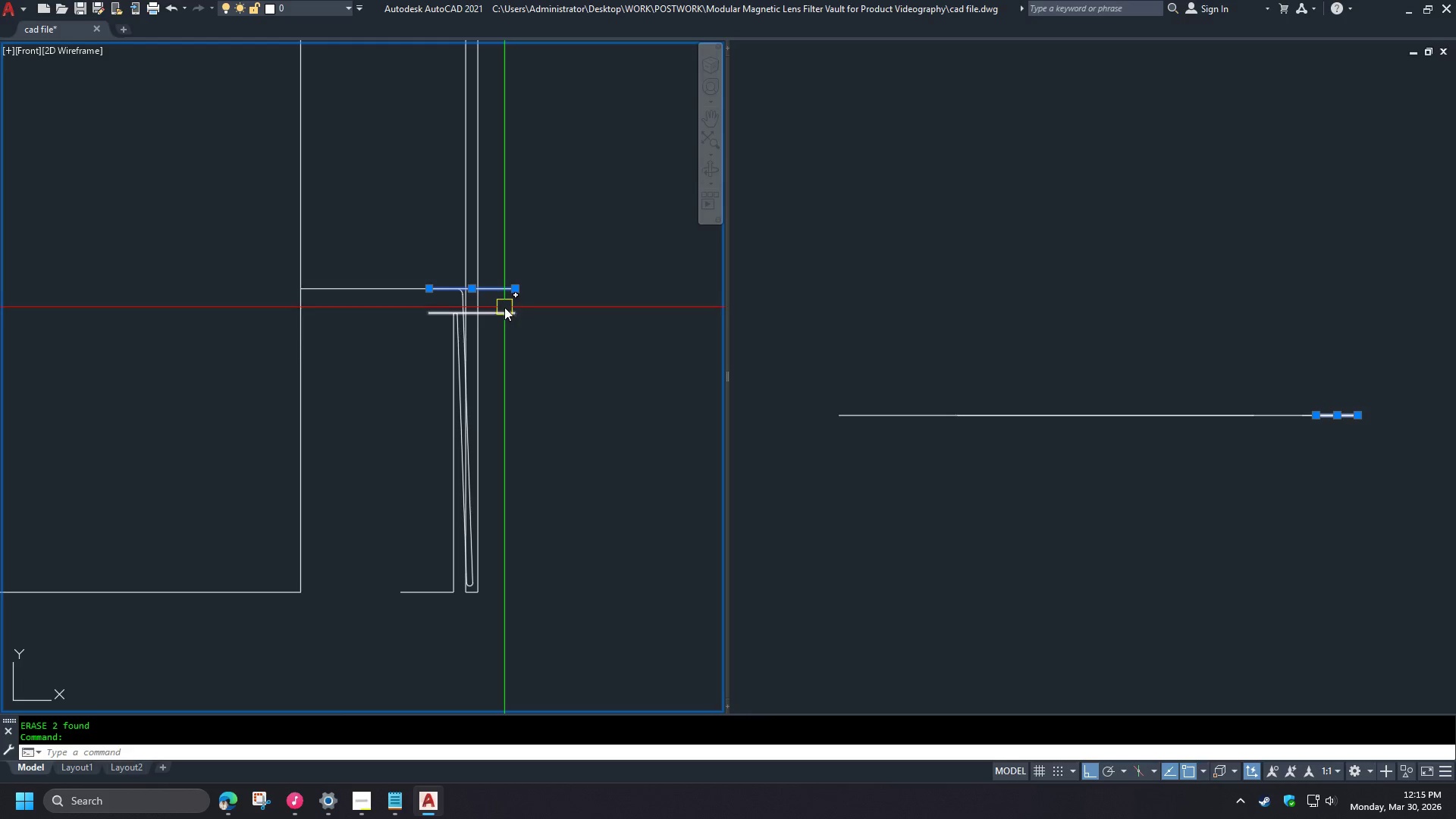 
left_click([504, 310])
 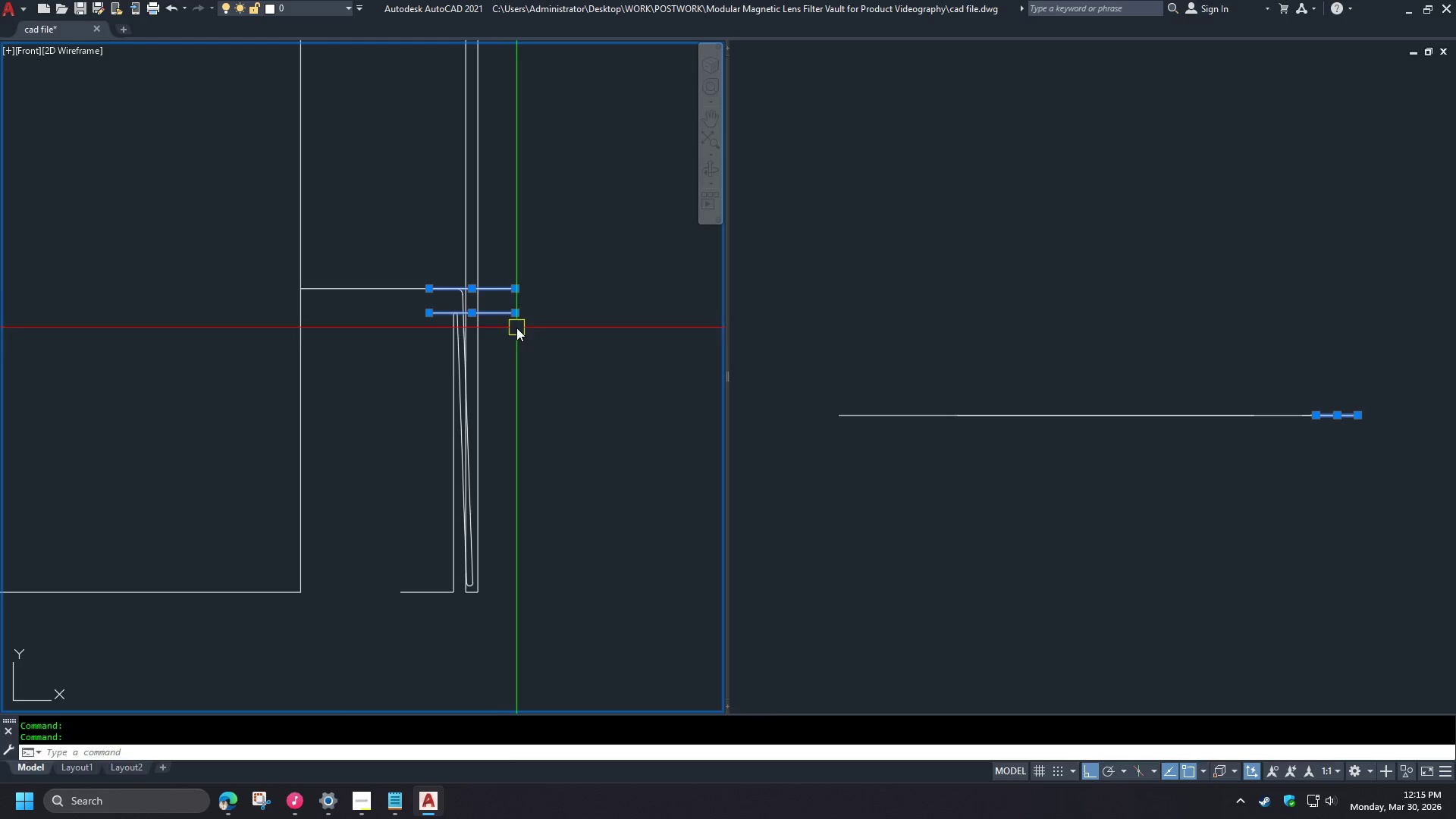 
key(E)
 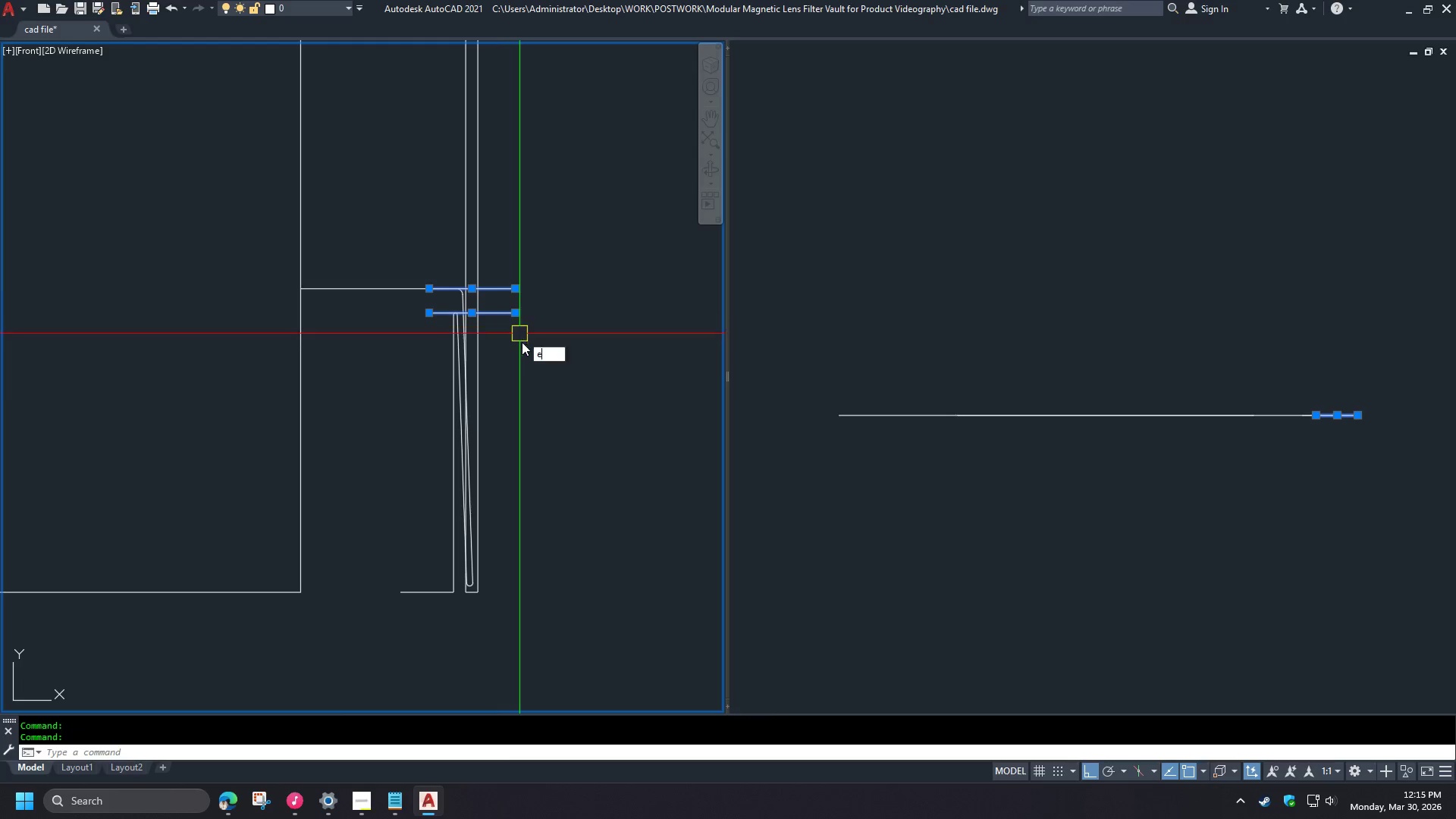 
key(Space)
 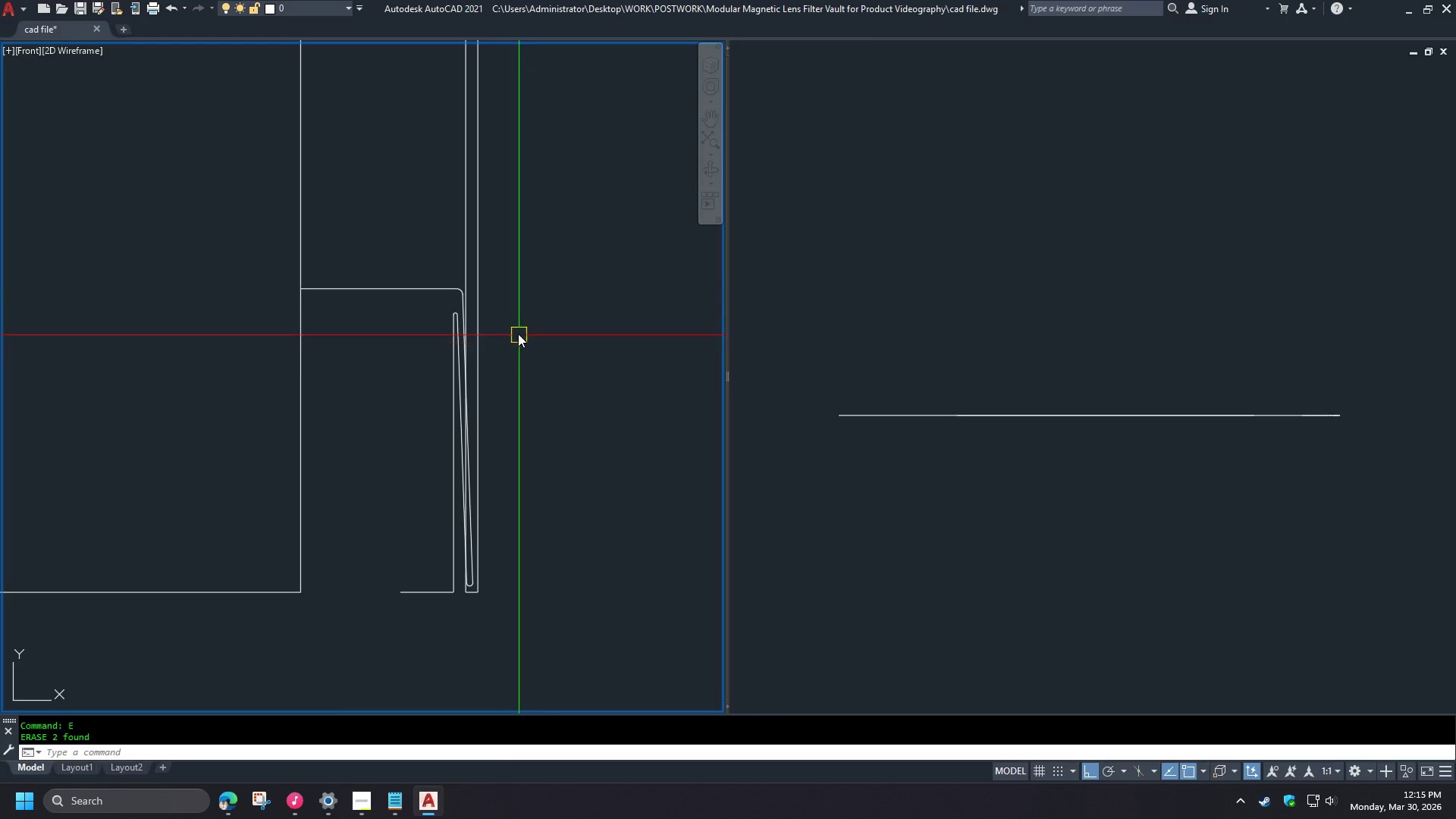 
scroll: coordinate [475, 275], scroll_direction: up, amount: 4.0
 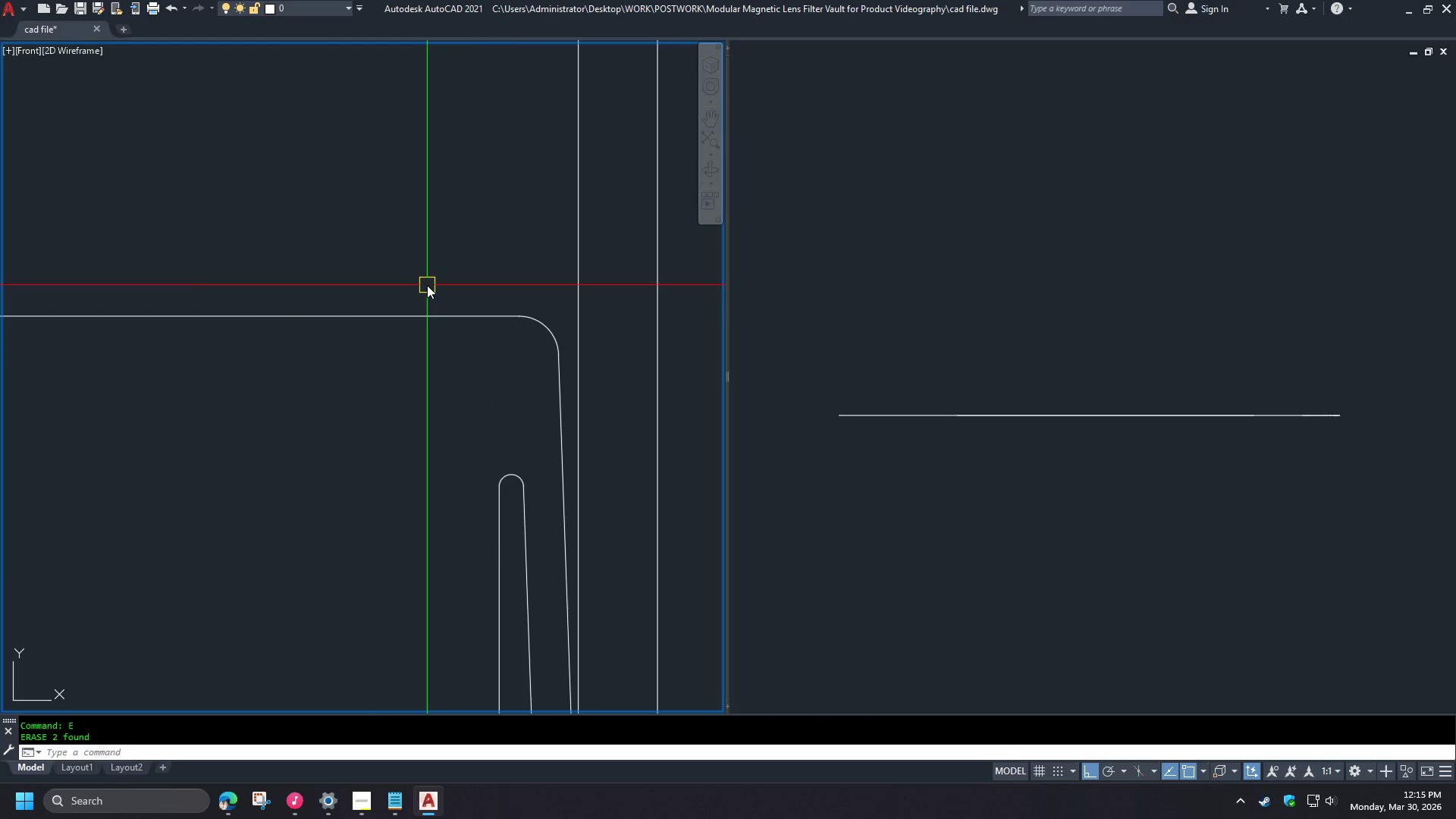 
key(L)
 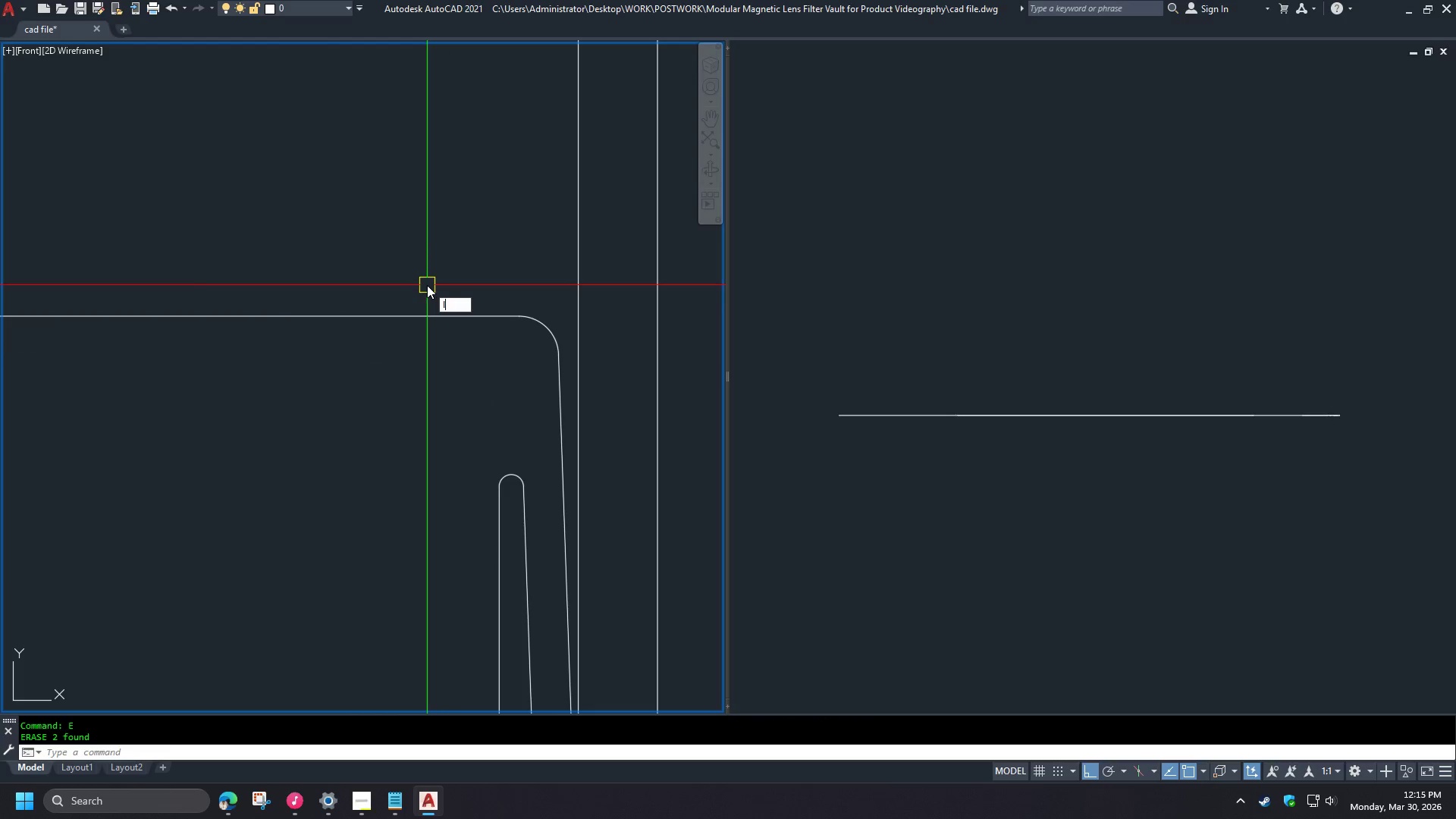 
key(Space)
 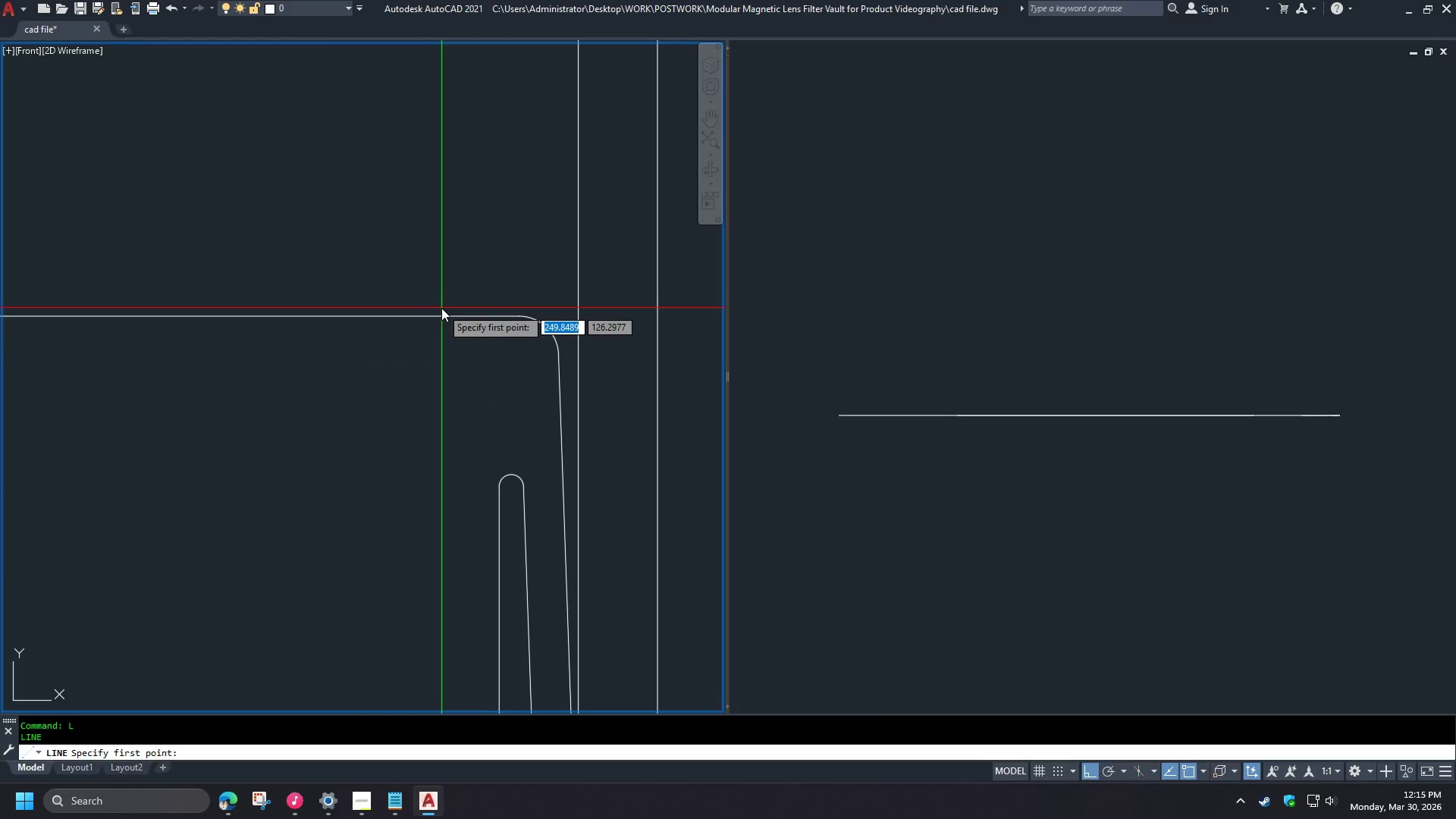 
scroll: coordinate [357, 303], scroll_direction: down, amount: 2.0
 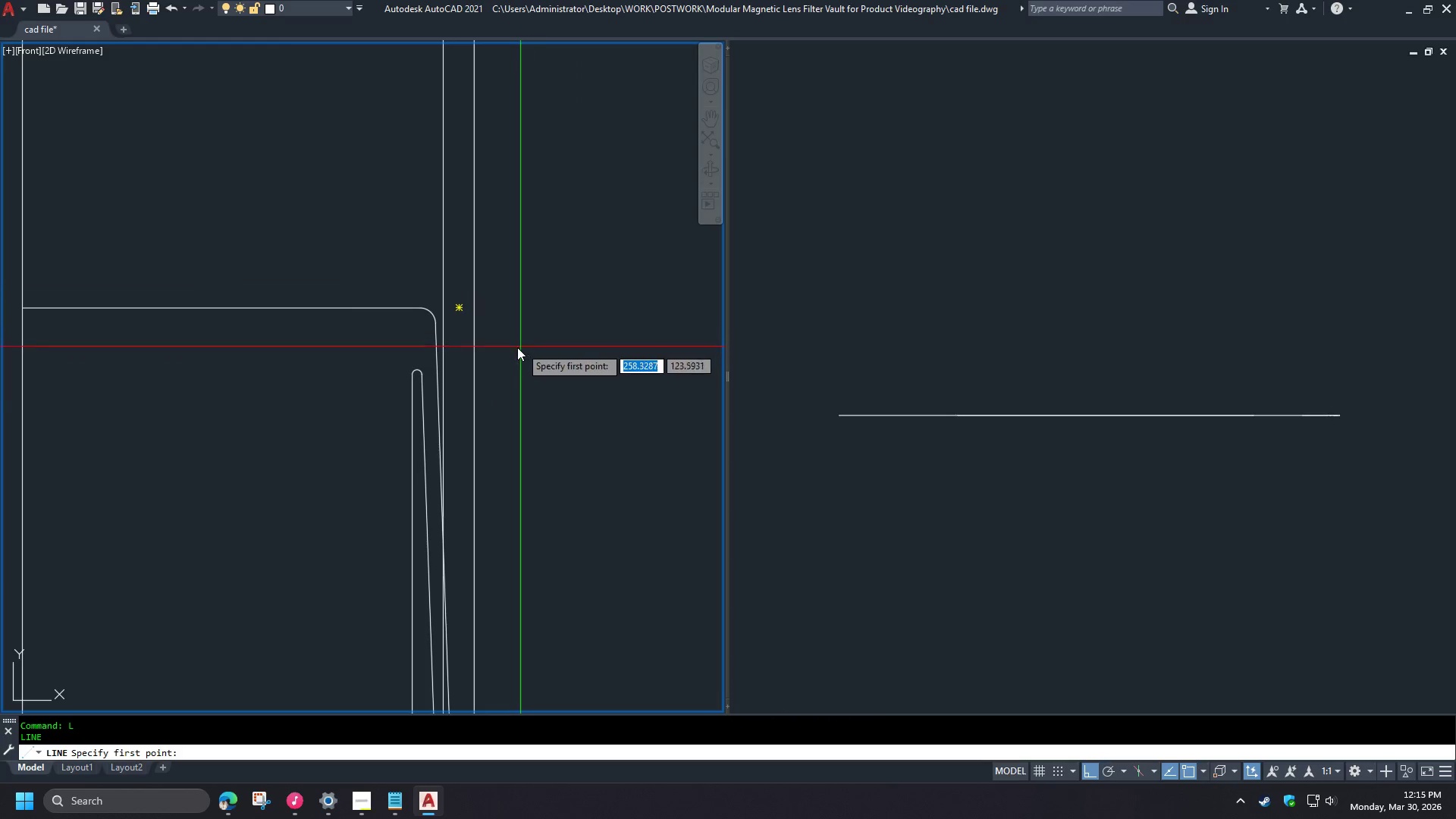 
scroll: coordinate [491, 339], scroll_direction: up, amount: 2.0
 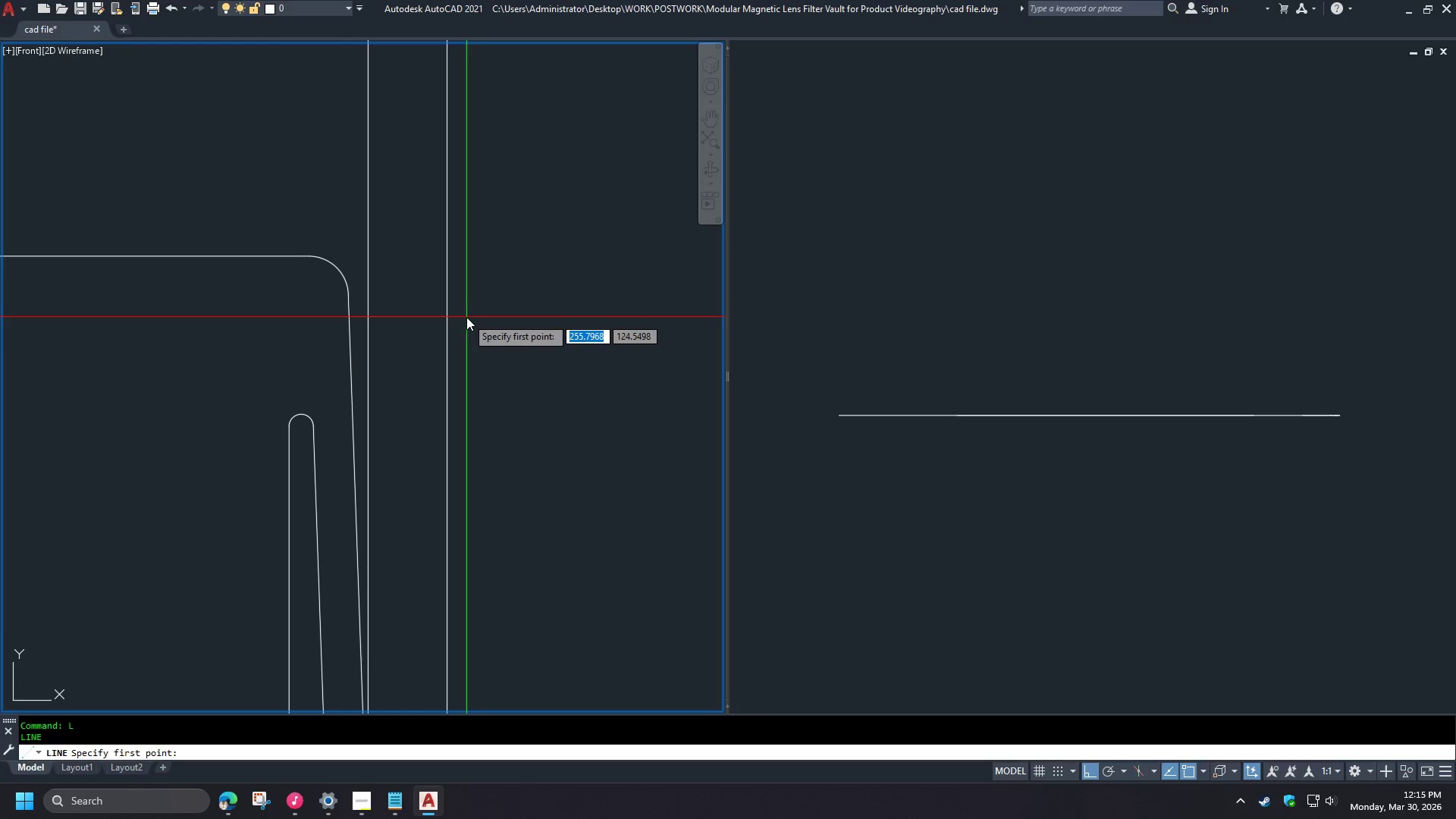 
scroll: coordinate [541, 310], scroll_direction: down, amount: 3.0
 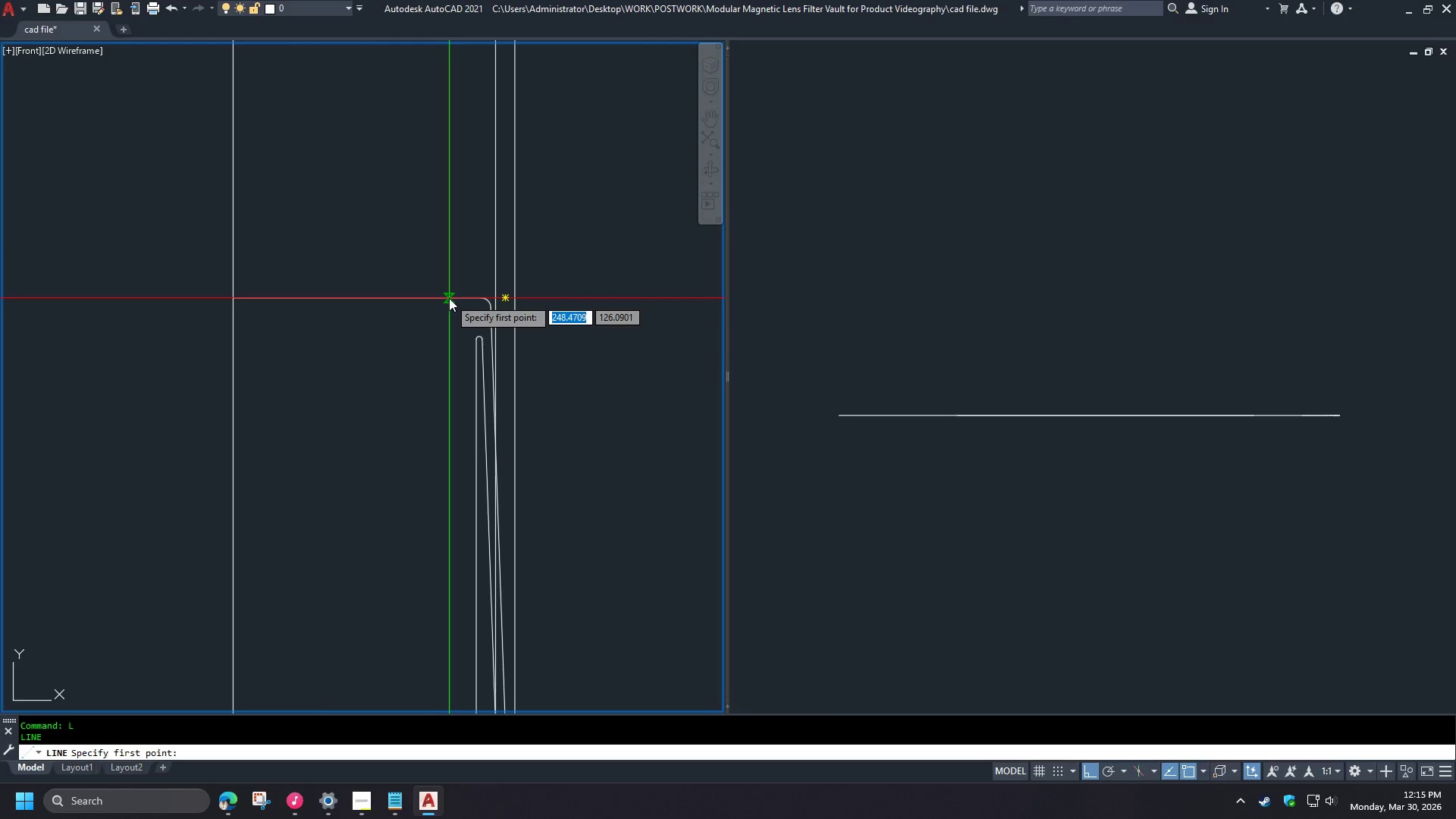 
left_click([447, 298])
 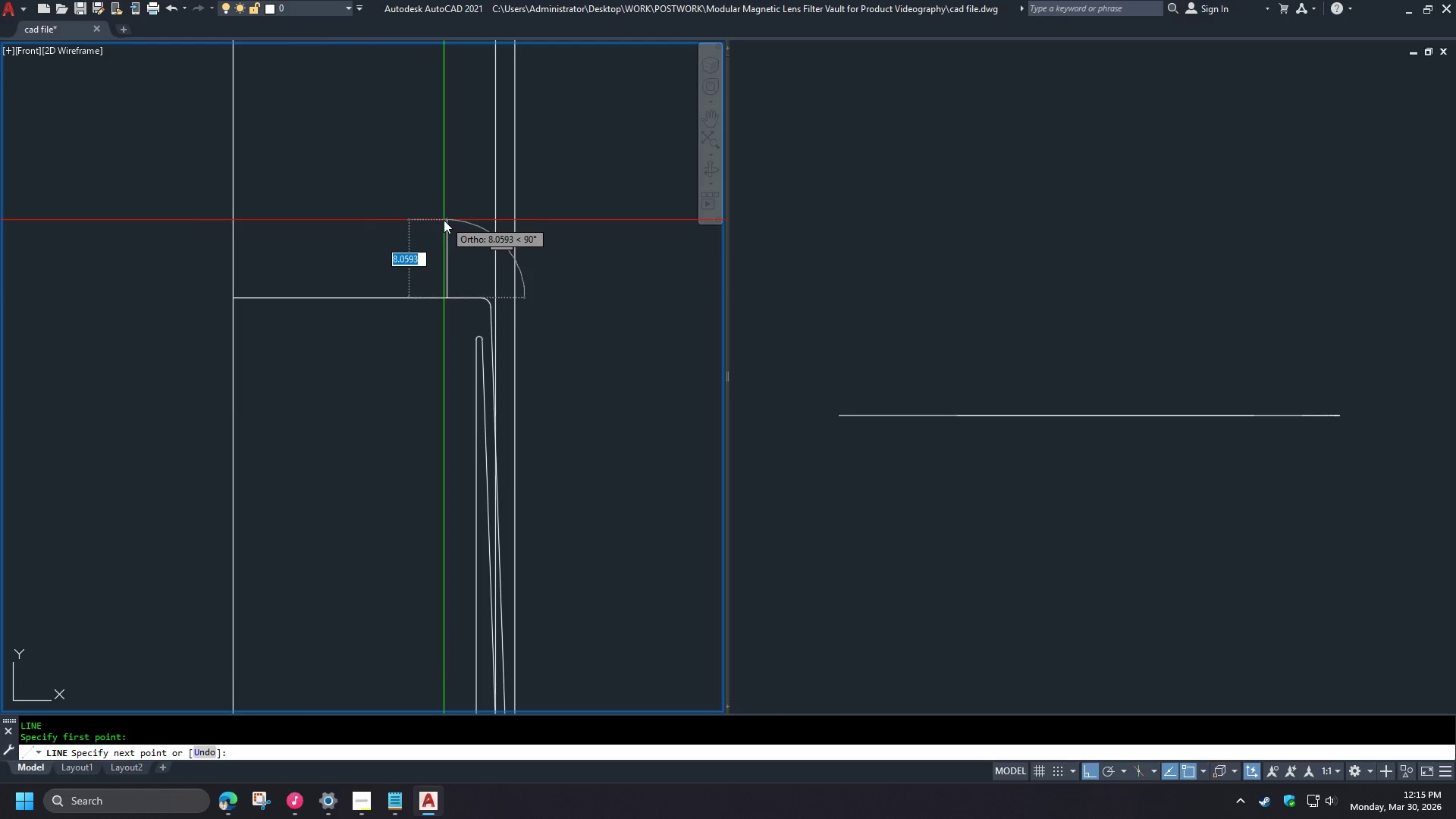 
scroll: coordinate [439, 228], scroll_direction: down, amount: 2.0
 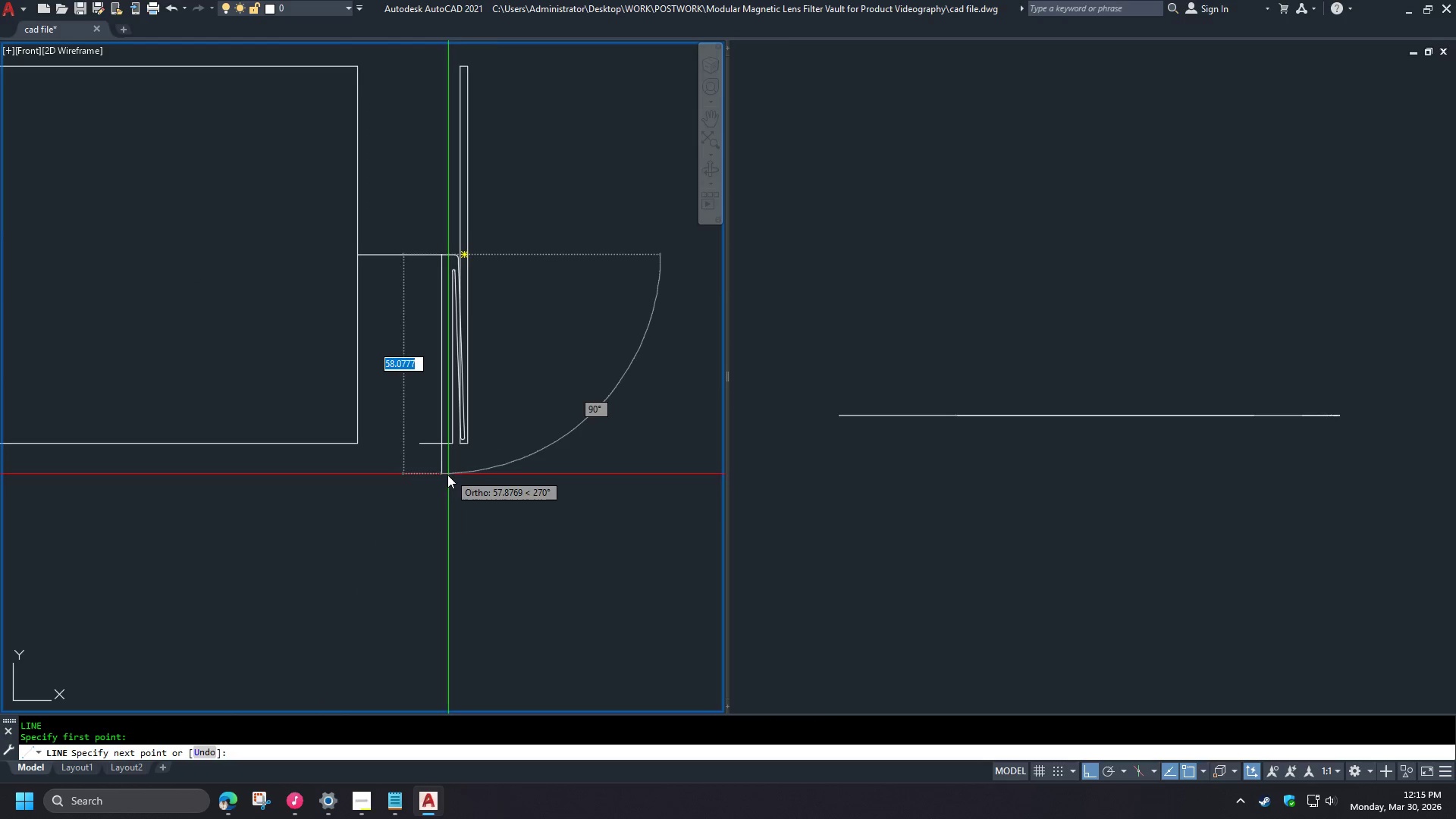 
left_click([443, 477])
 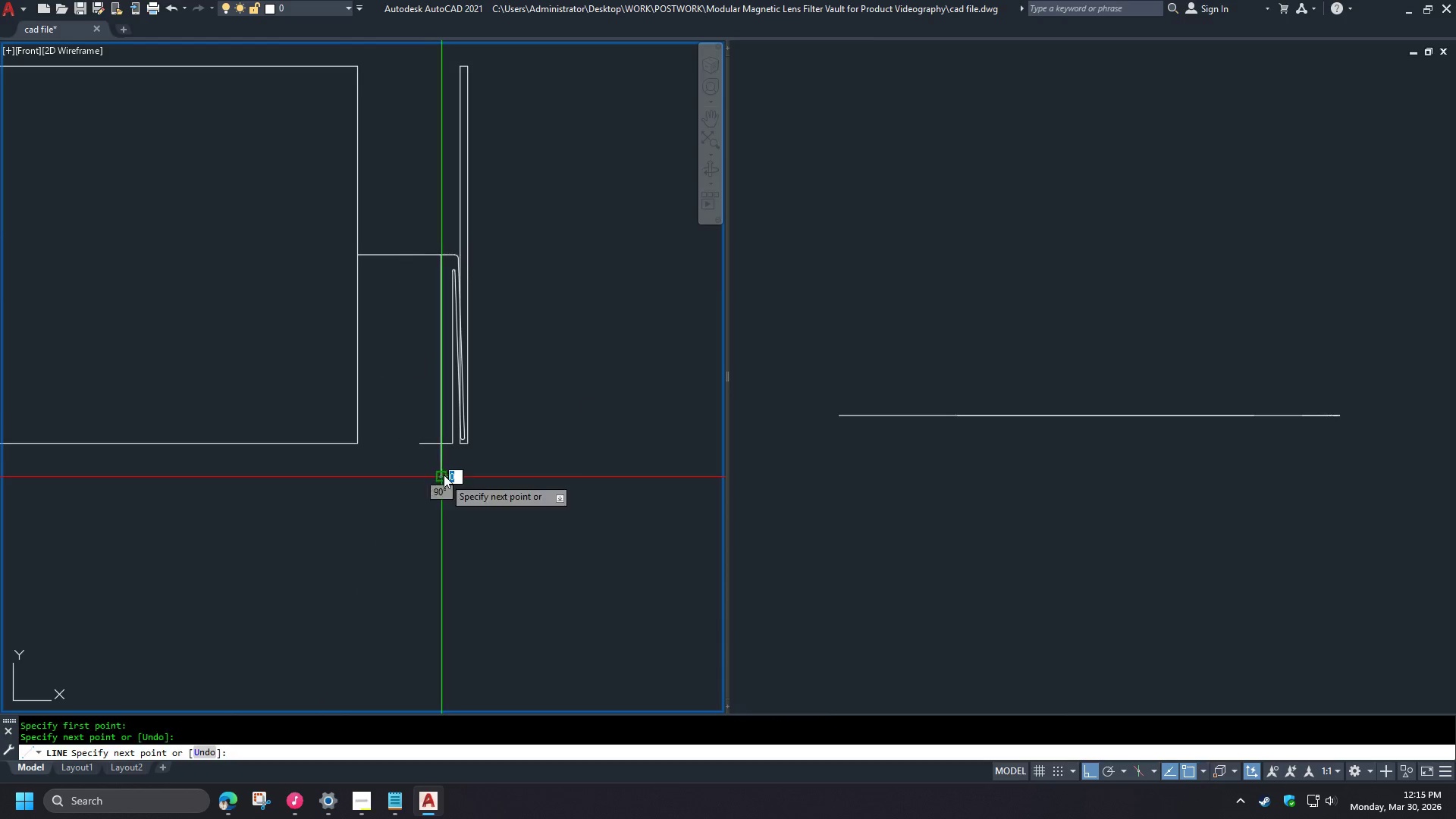 
key(Space)
 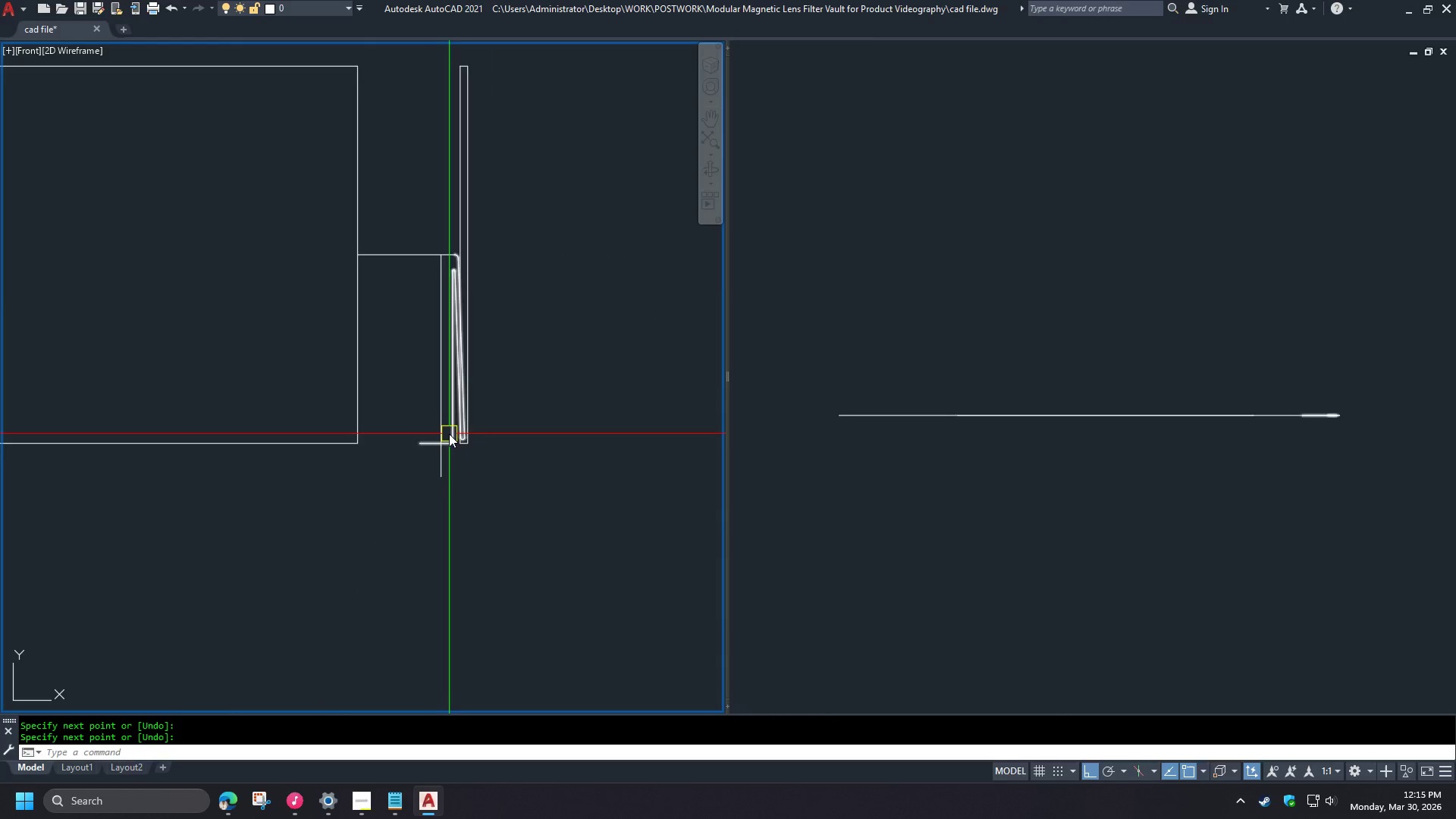 
hold_key(key=F, duration=3.22)
 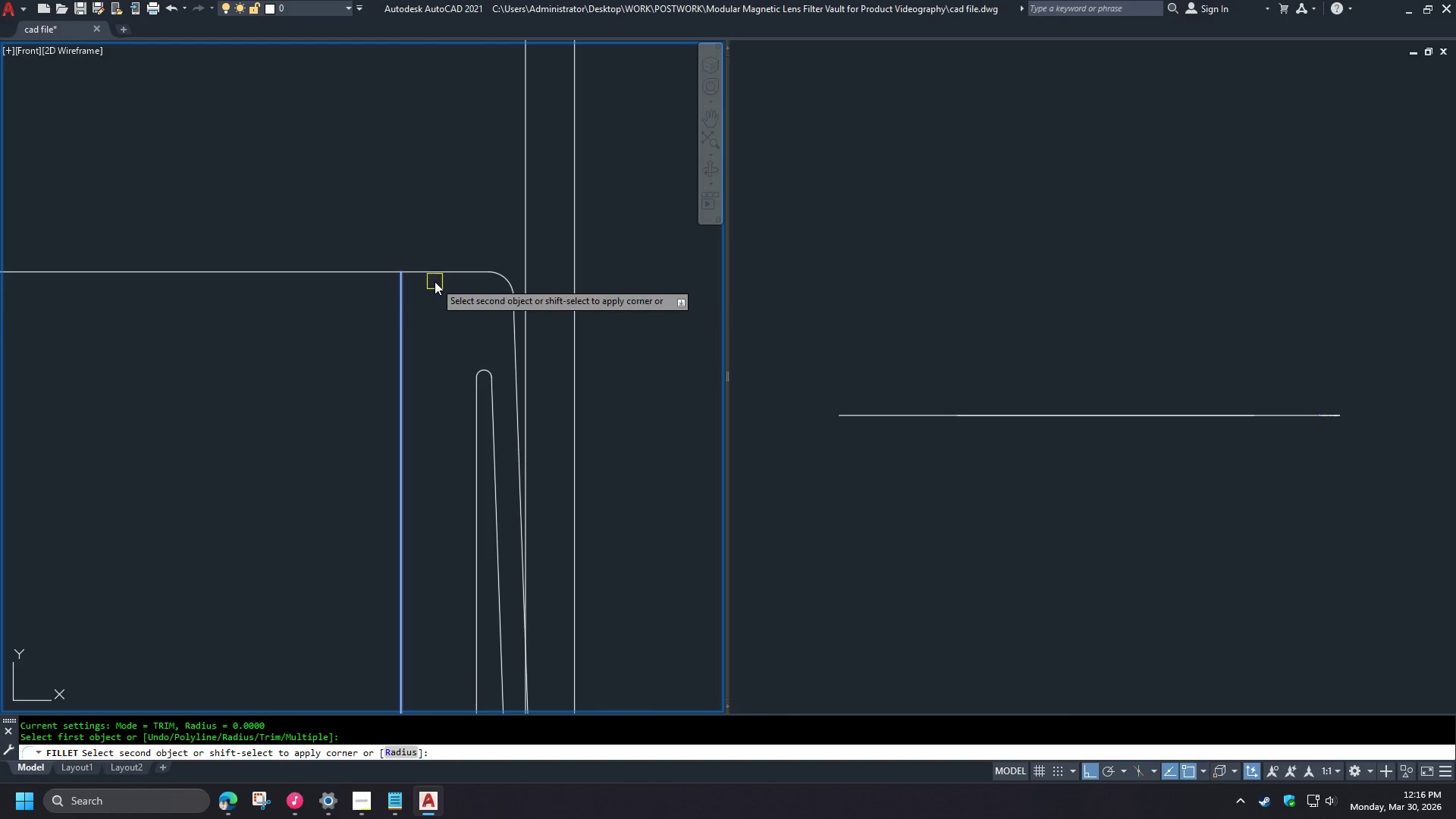 
key(Space)
 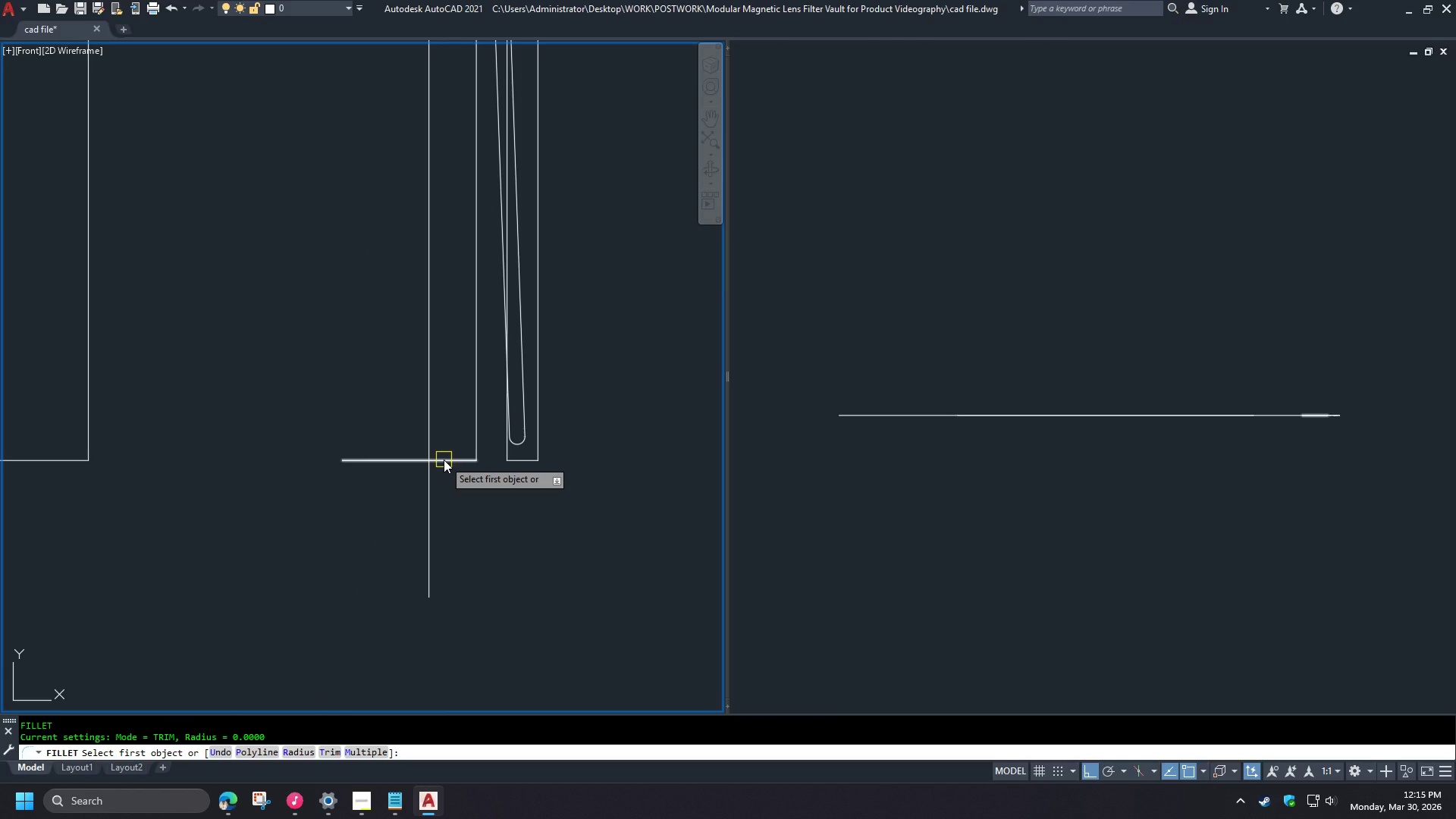 
scroll: coordinate [443, 443], scroll_direction: up, amount: 3.0
 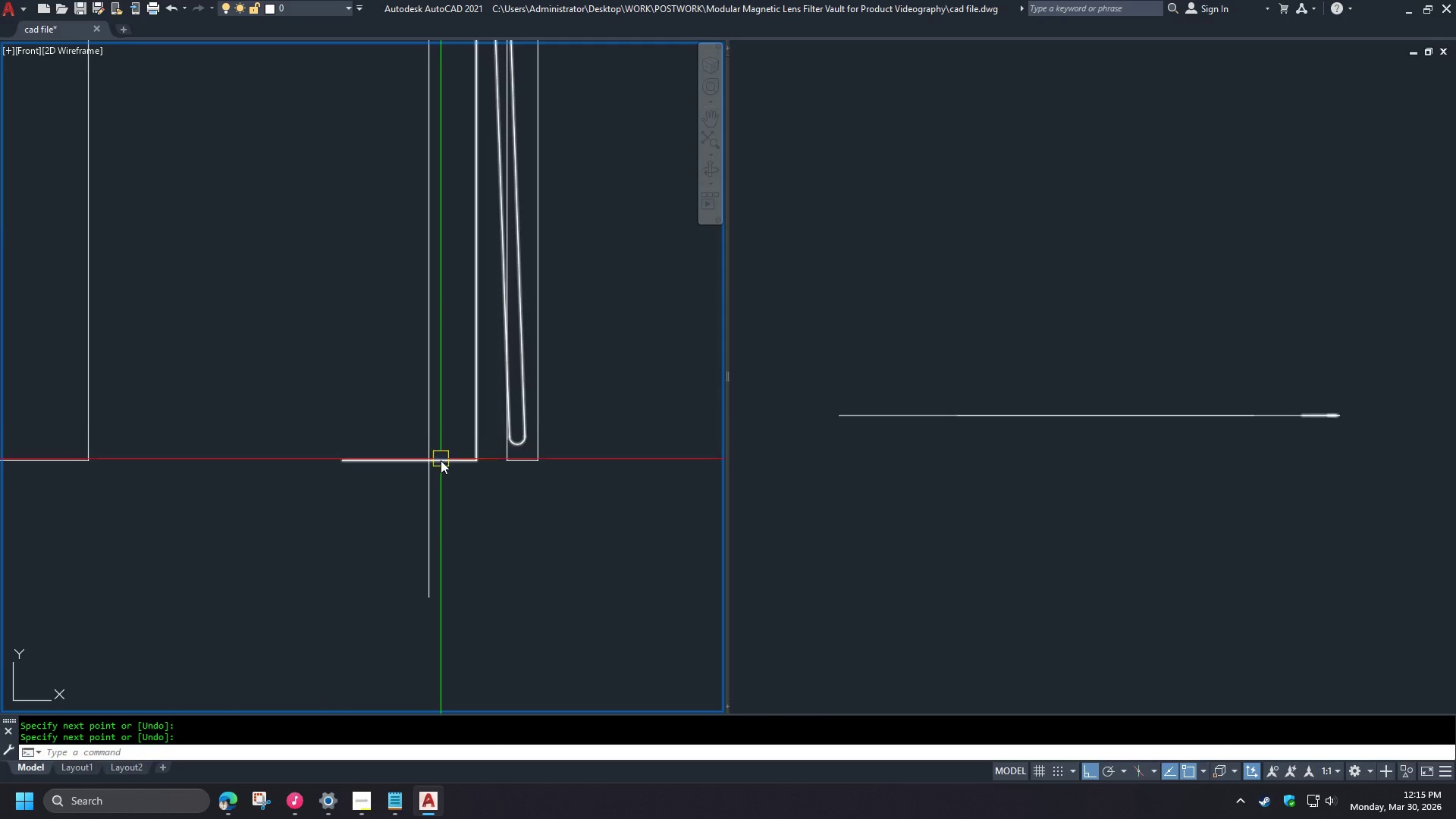 
left_click([444, 460])
 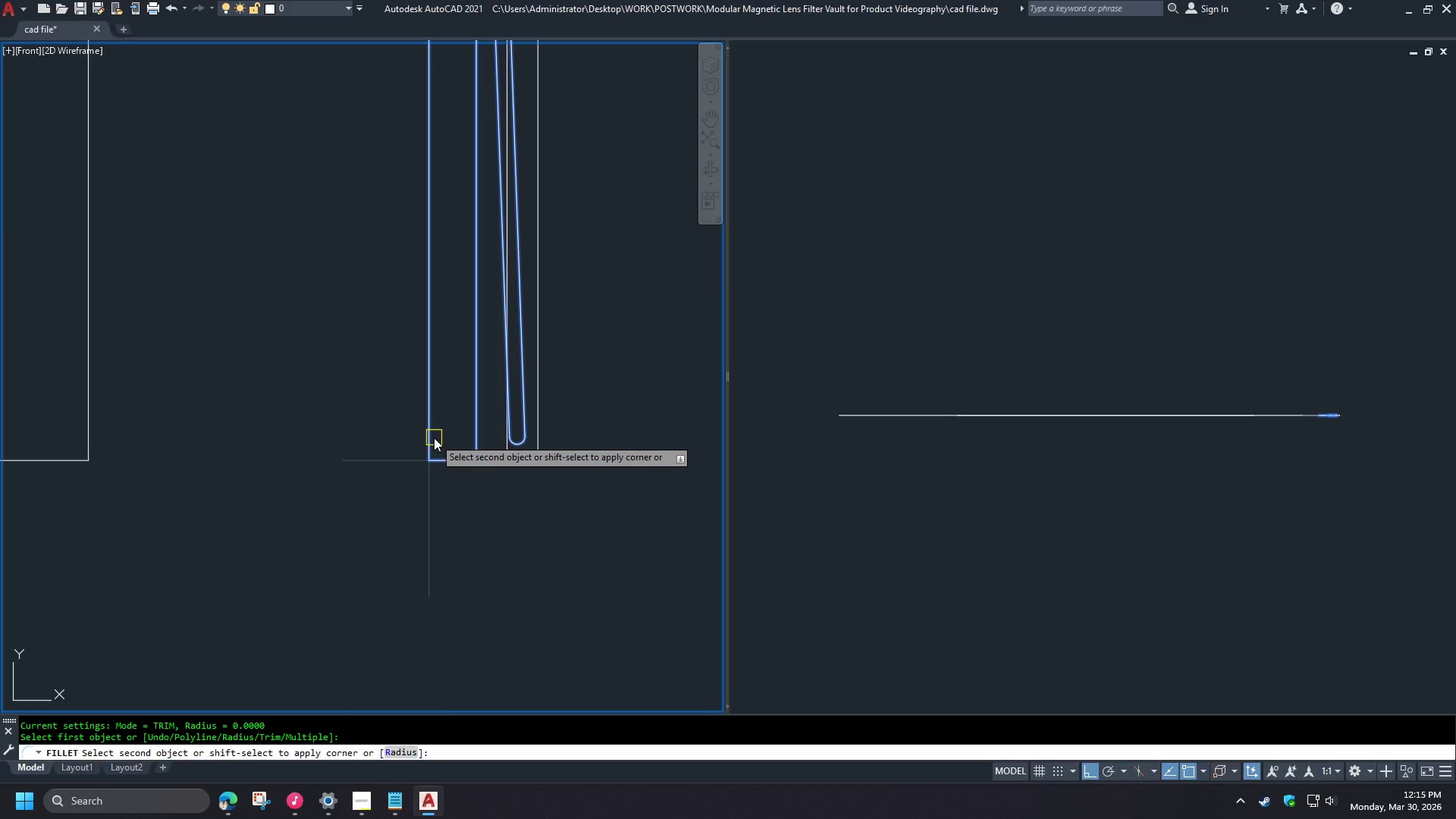 
left_click([434, 438])
 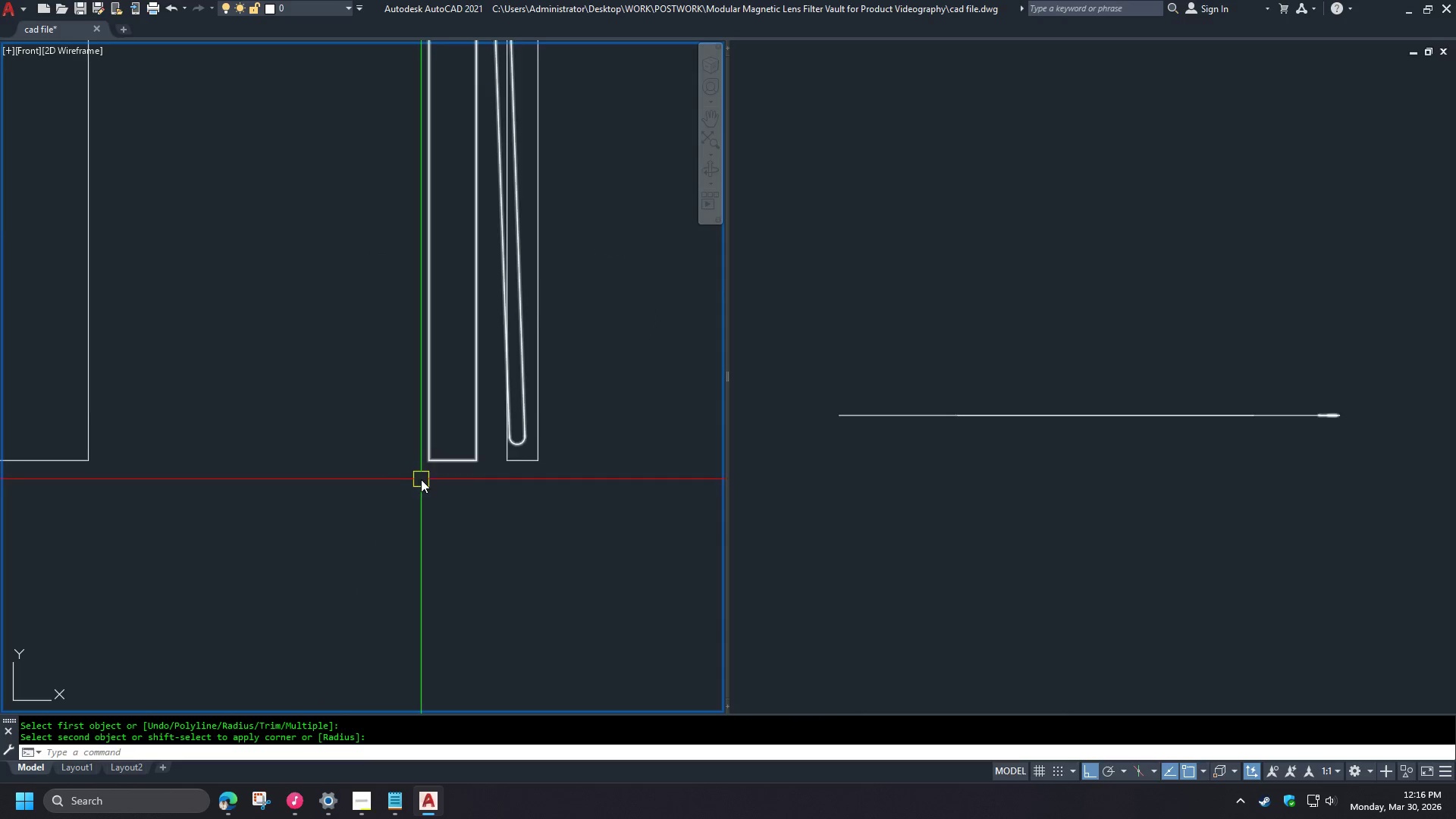 
key(Space)
 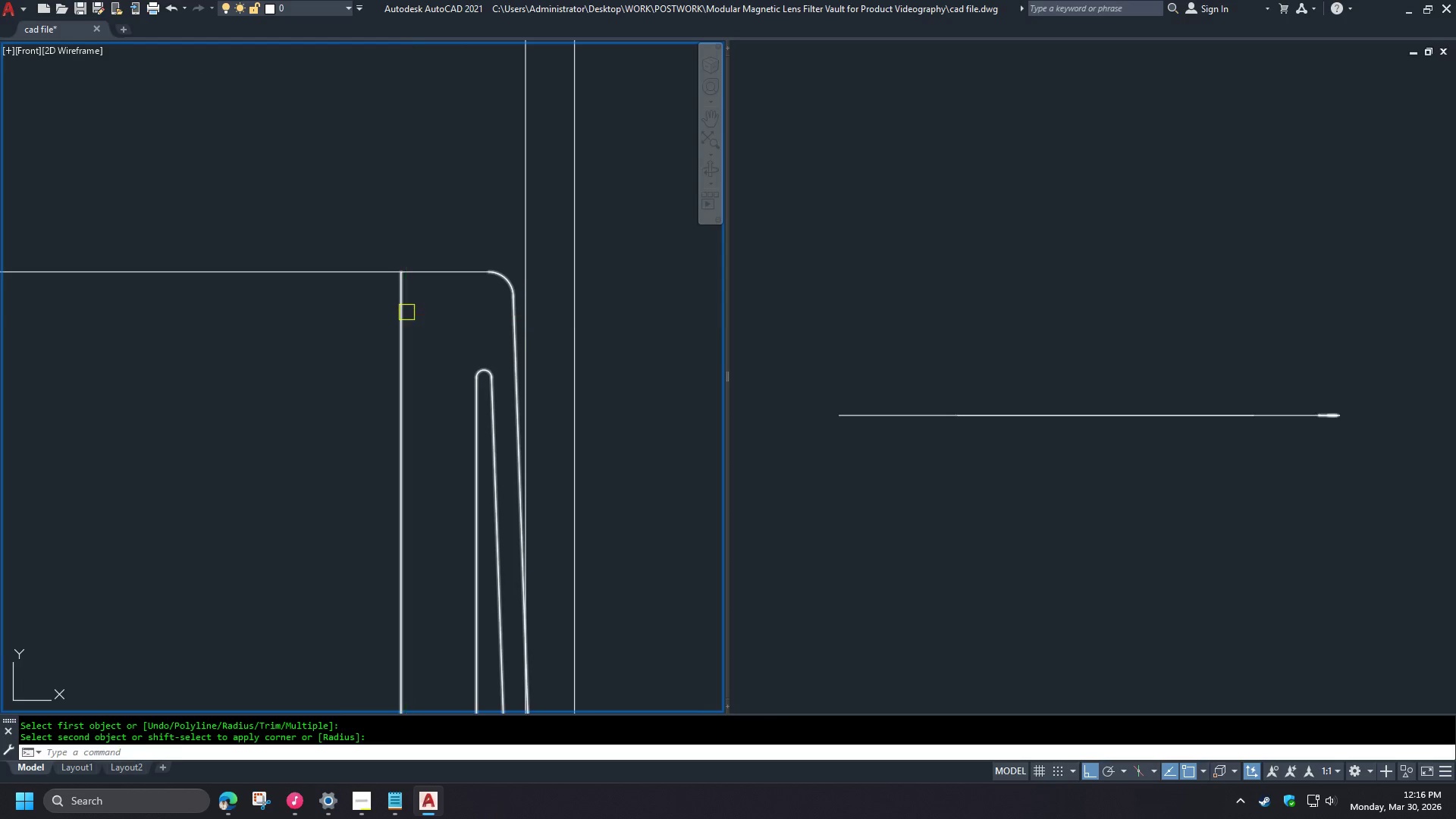 
left_click([406, 312])
 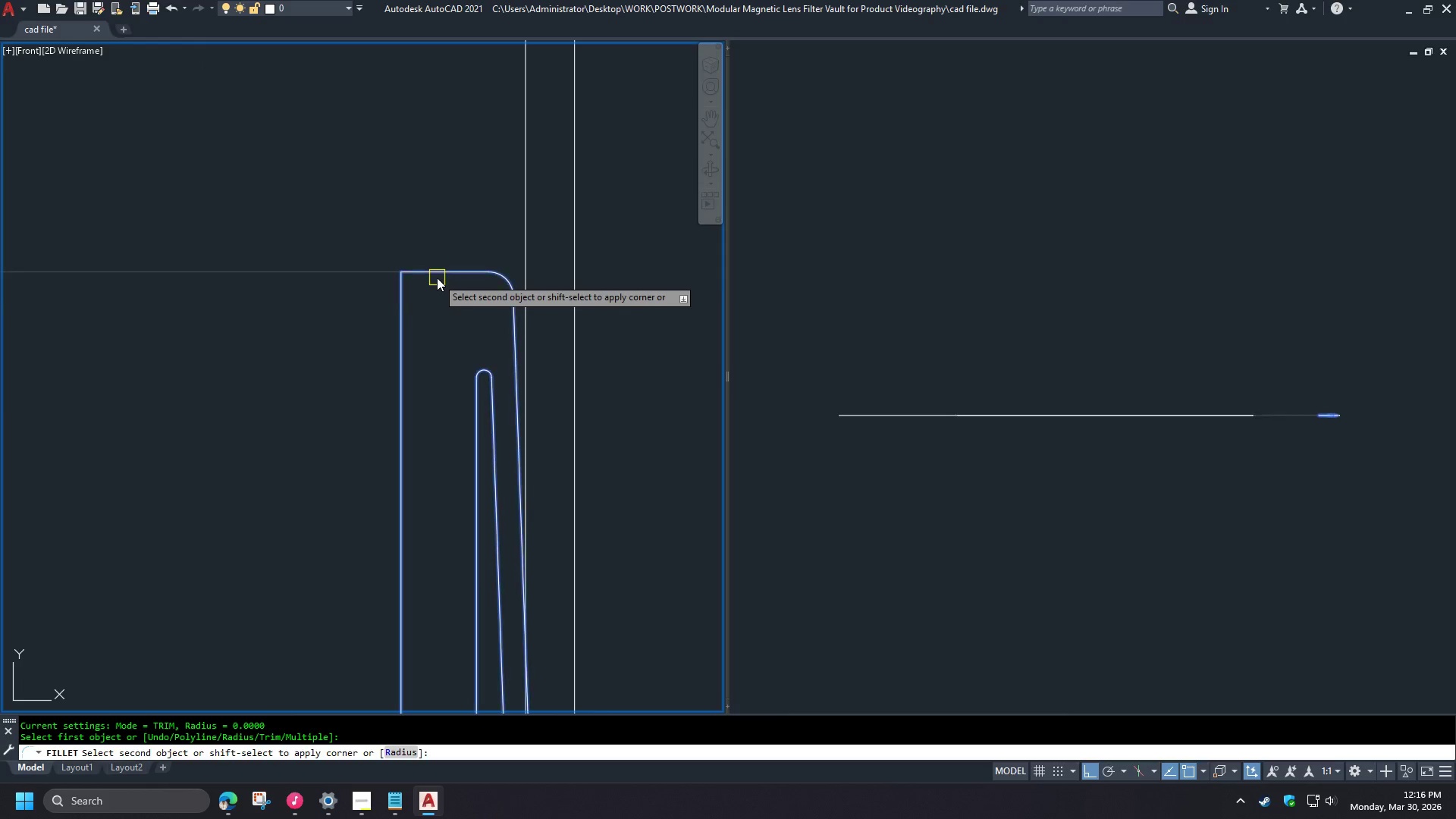 
scroll: coordinate [419, 303], scroll_direction: up, amount: 1.0
 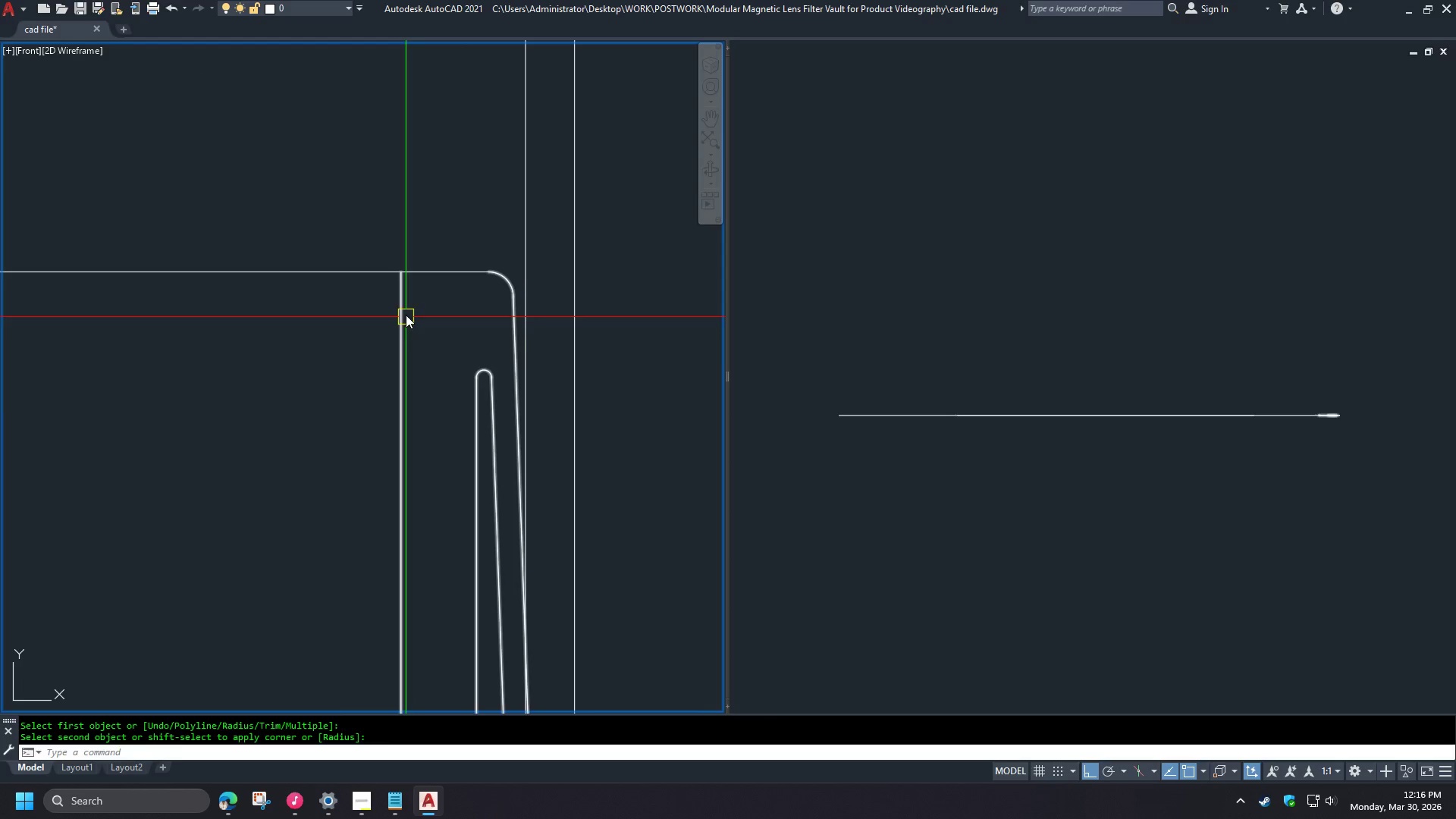 
left_click([438, 276])
 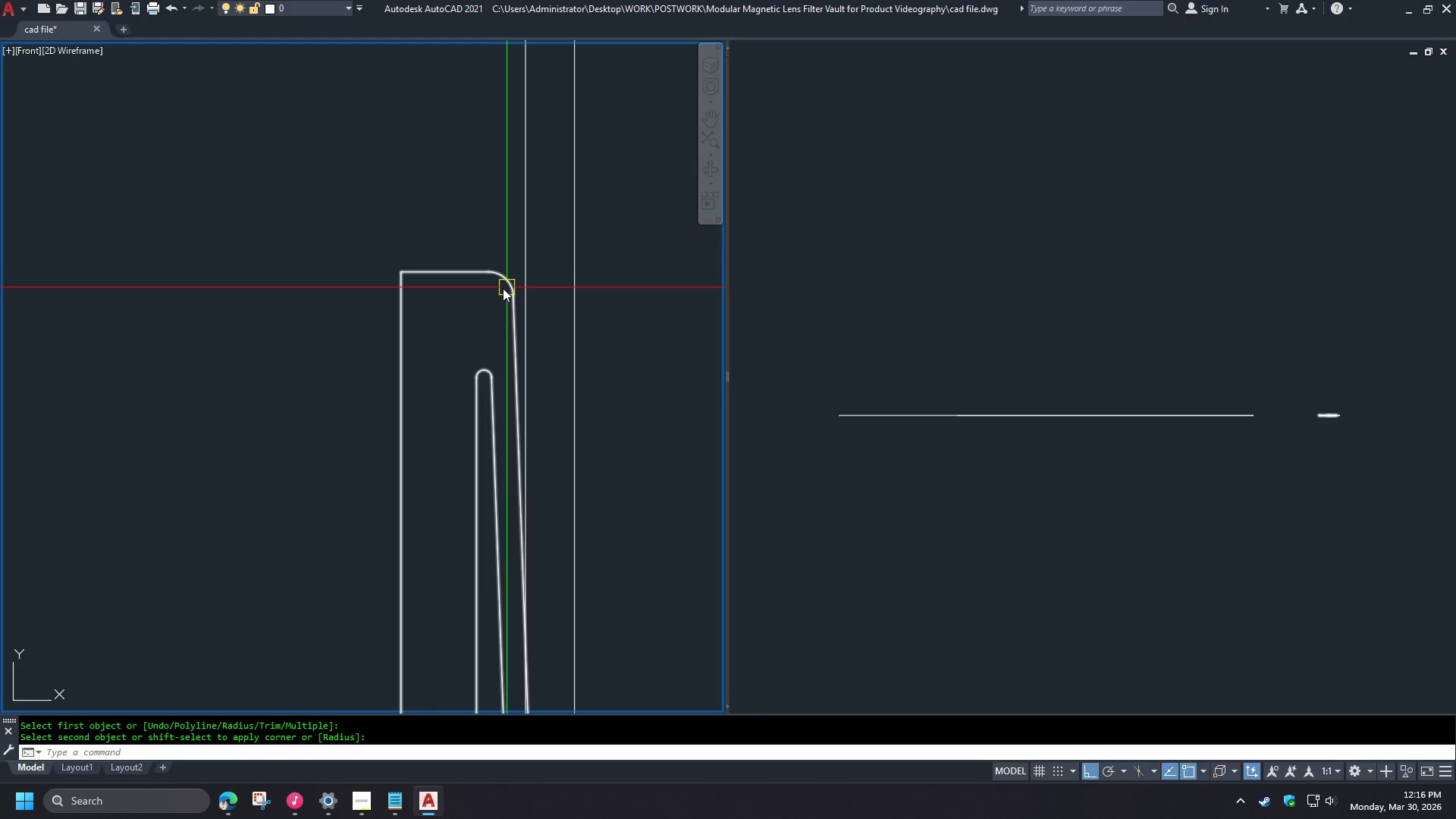 
scroll: coordinate [420, 289], scroll_direction: down, amount: 3.0
 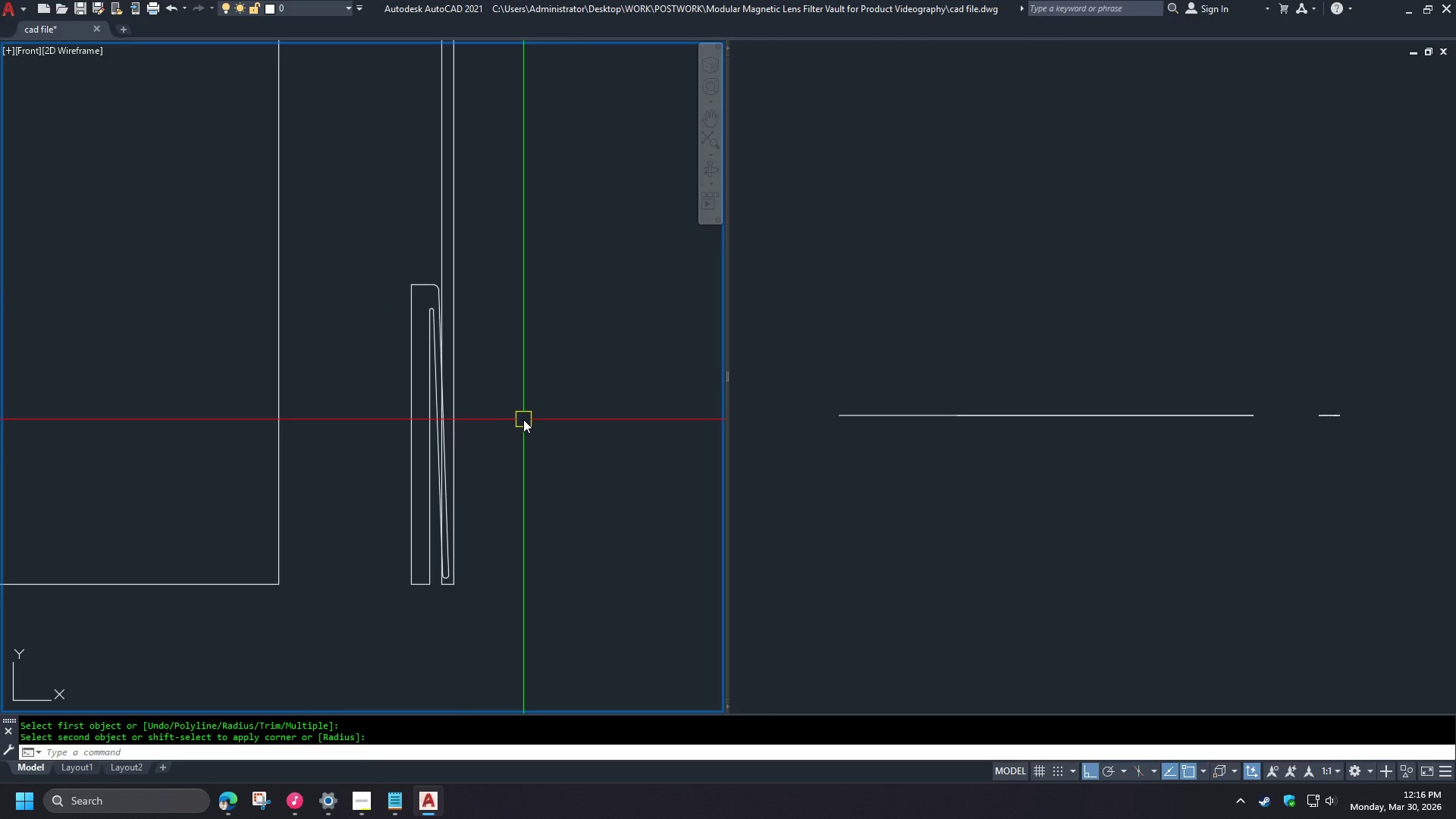 
left_click_drag(start_coordinate=[368, 256], to_coordinate=[378, 287])
 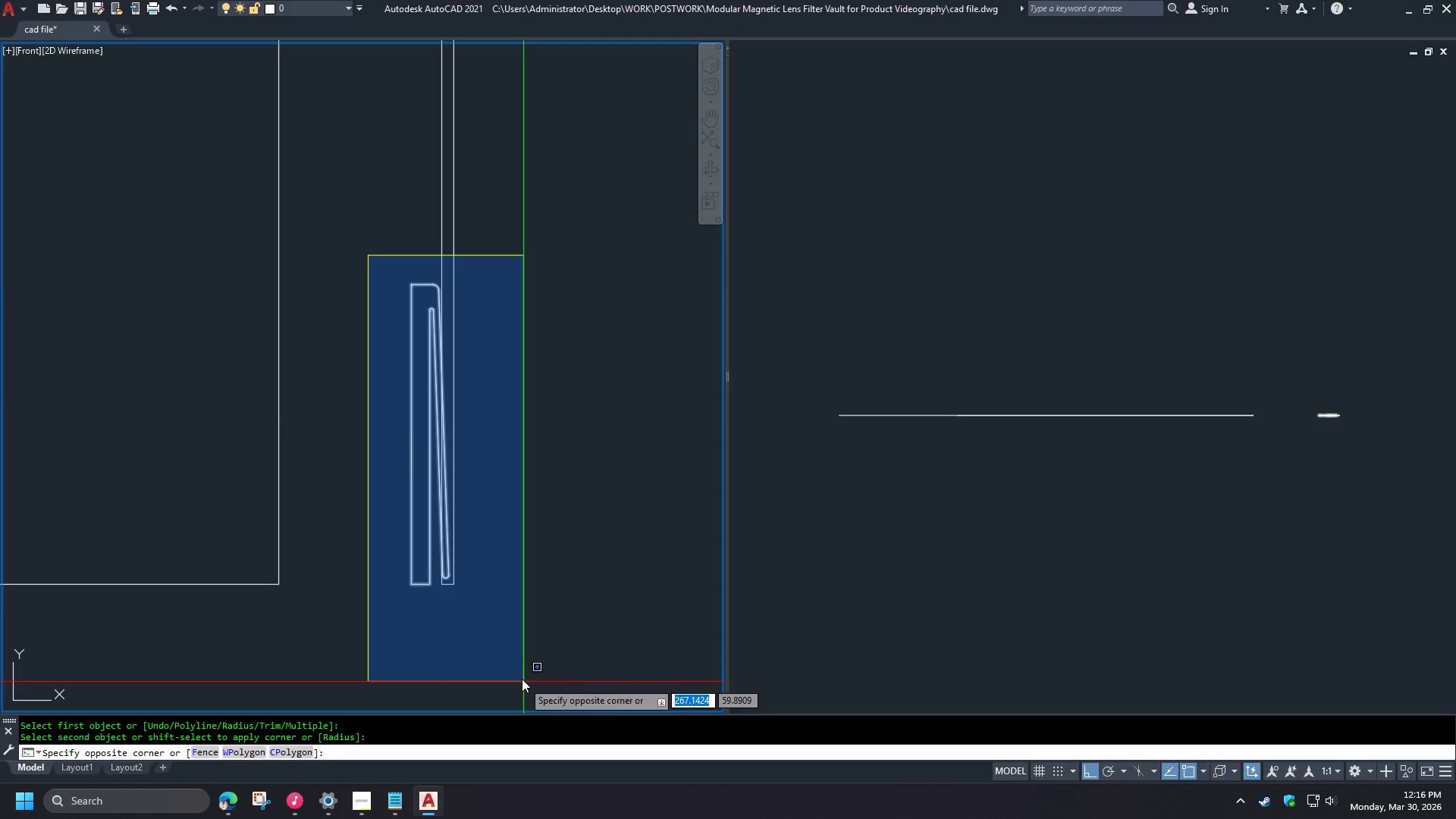 
left_click([513, 664])
 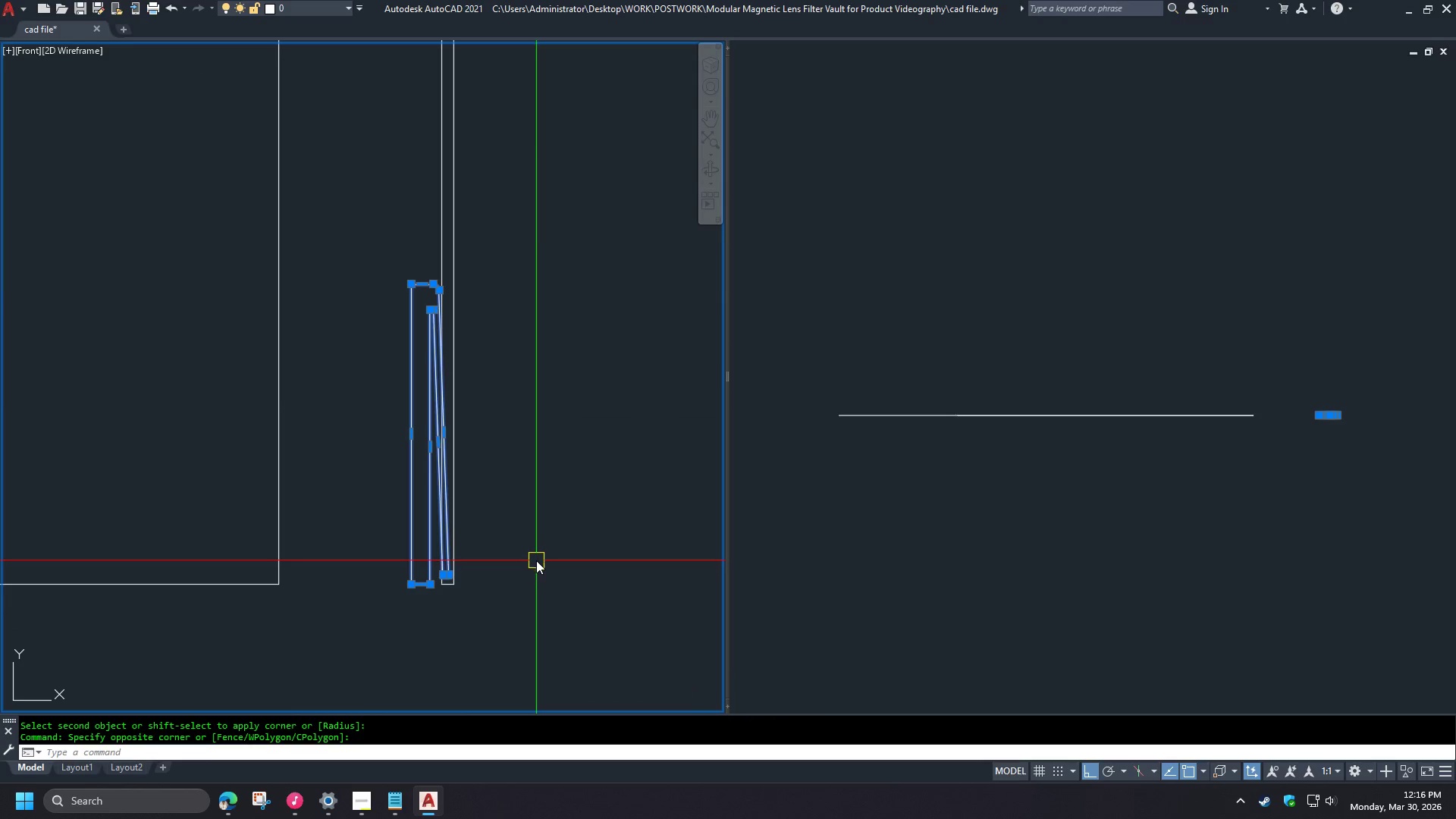 
key(J)
 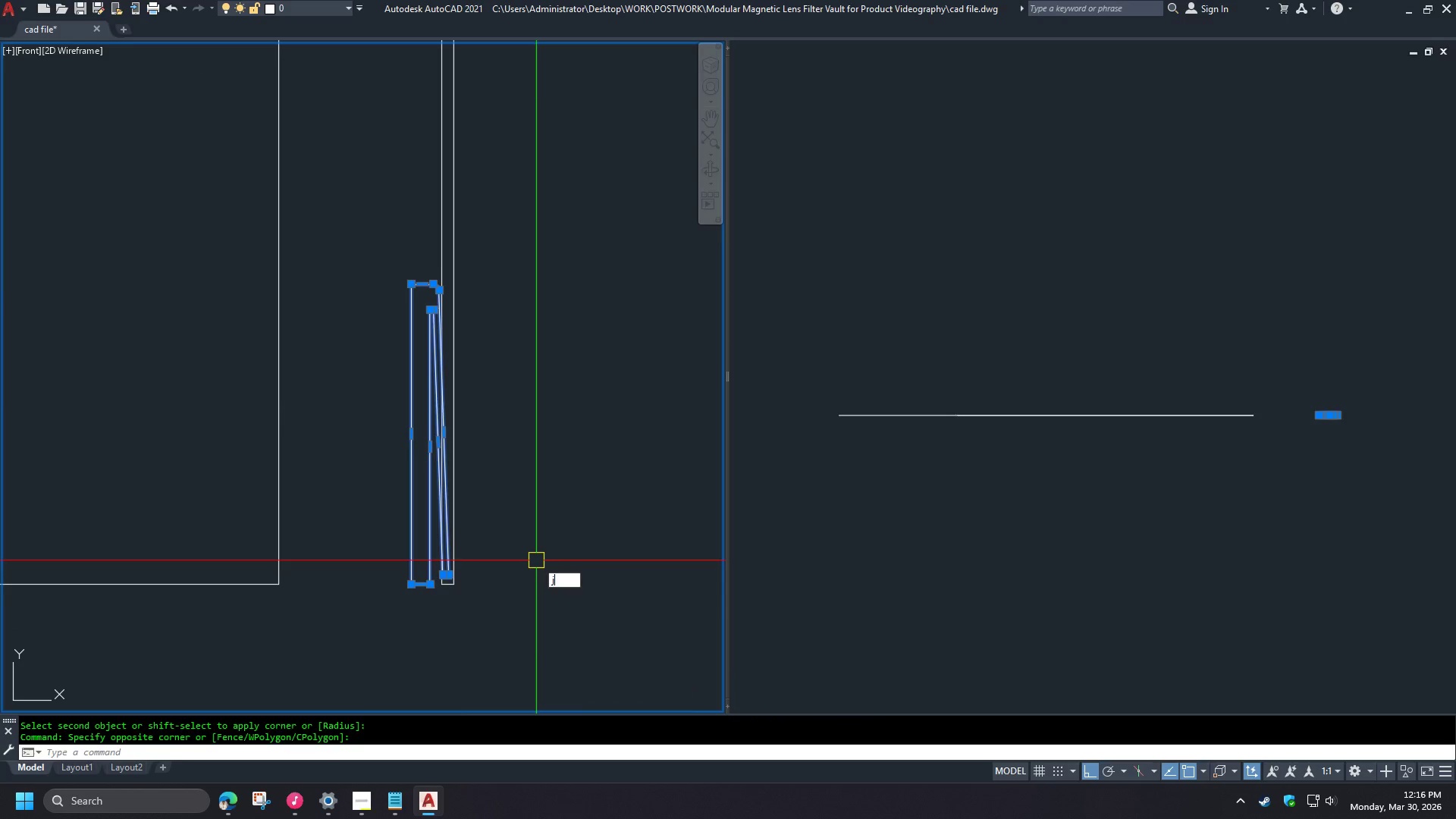 
key(Space)
 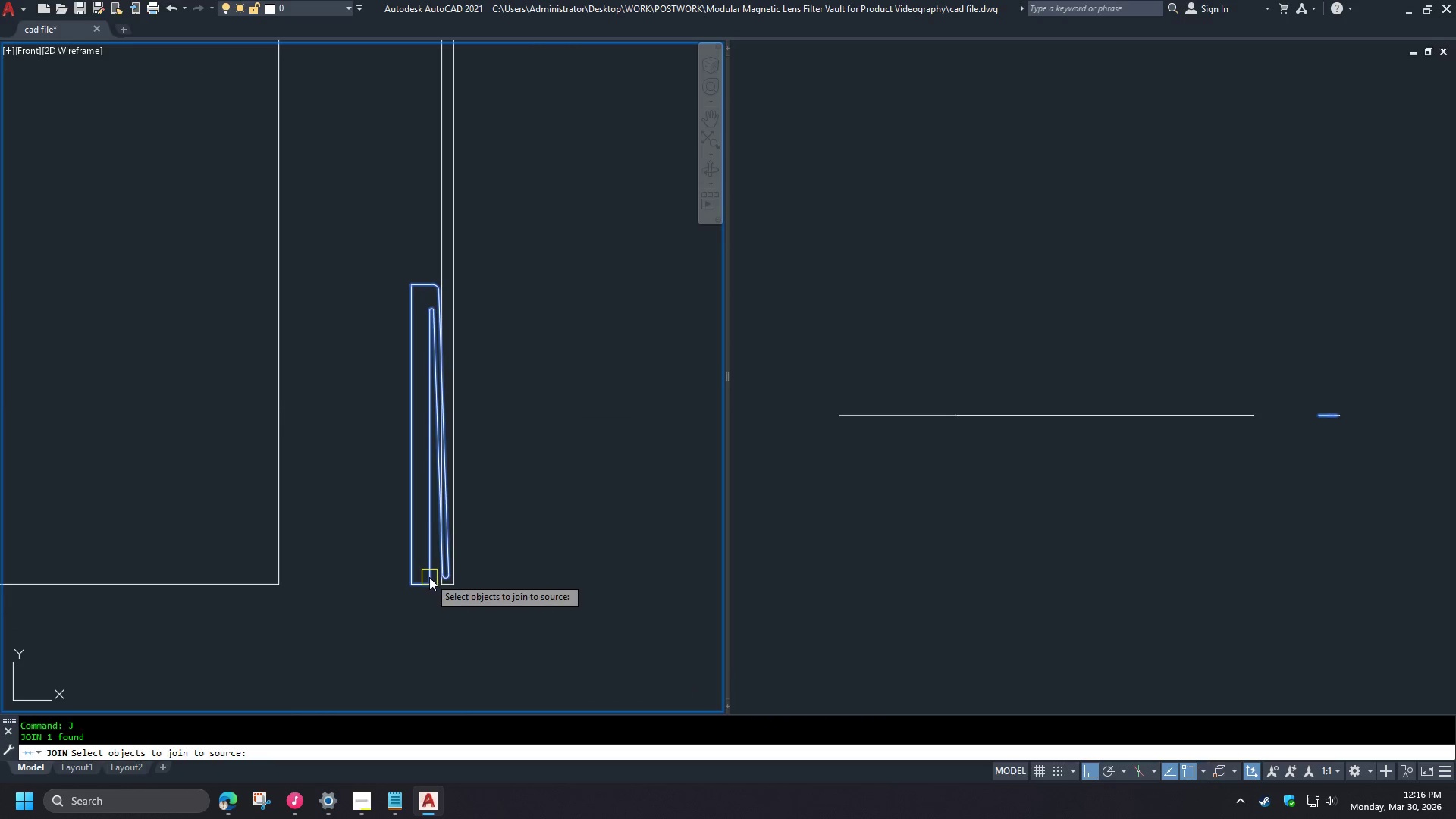 
key(Escape)
 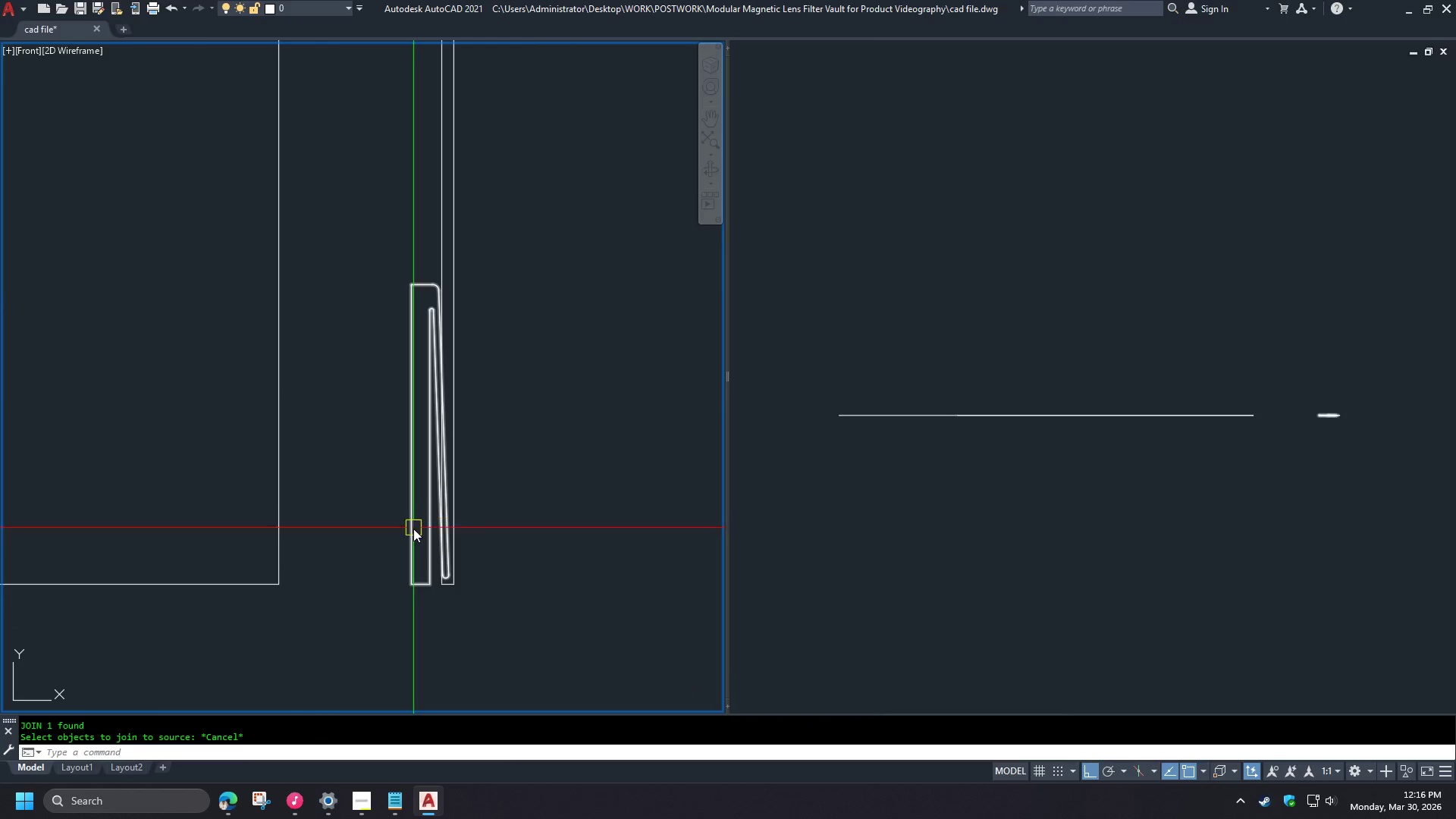 
key(Escape)
 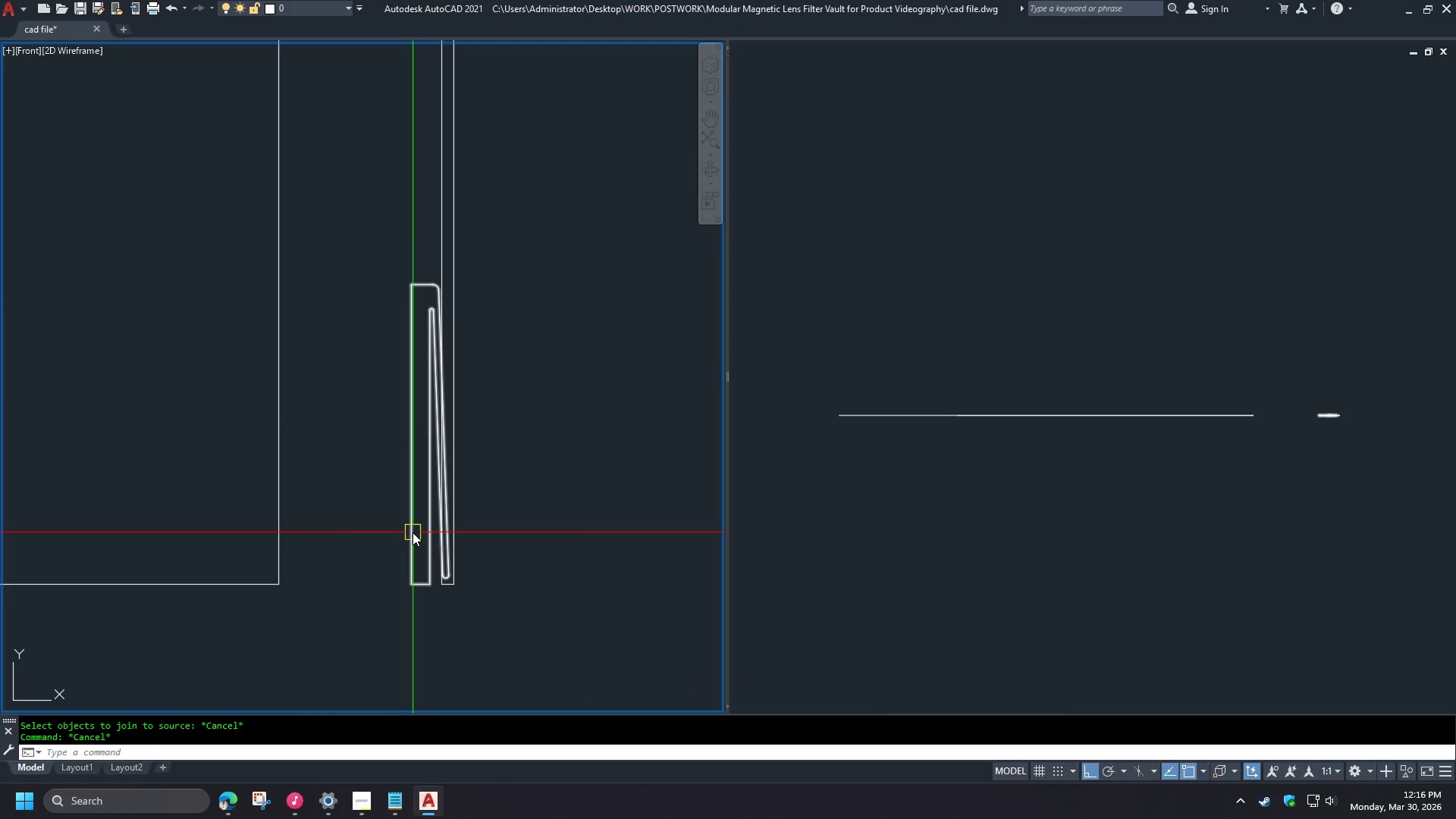 
left_click([412, 532])
 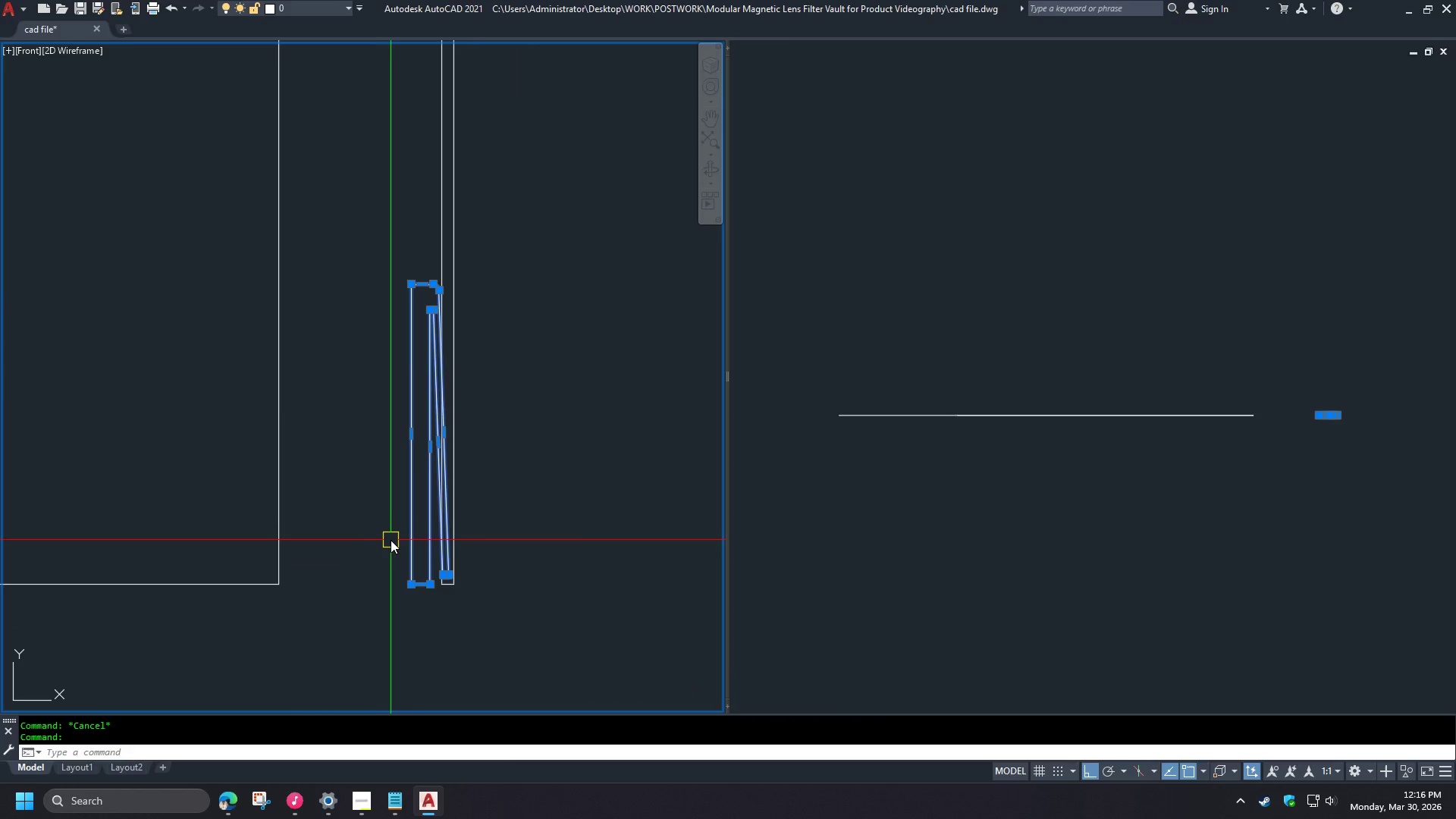 
key(Escape)
 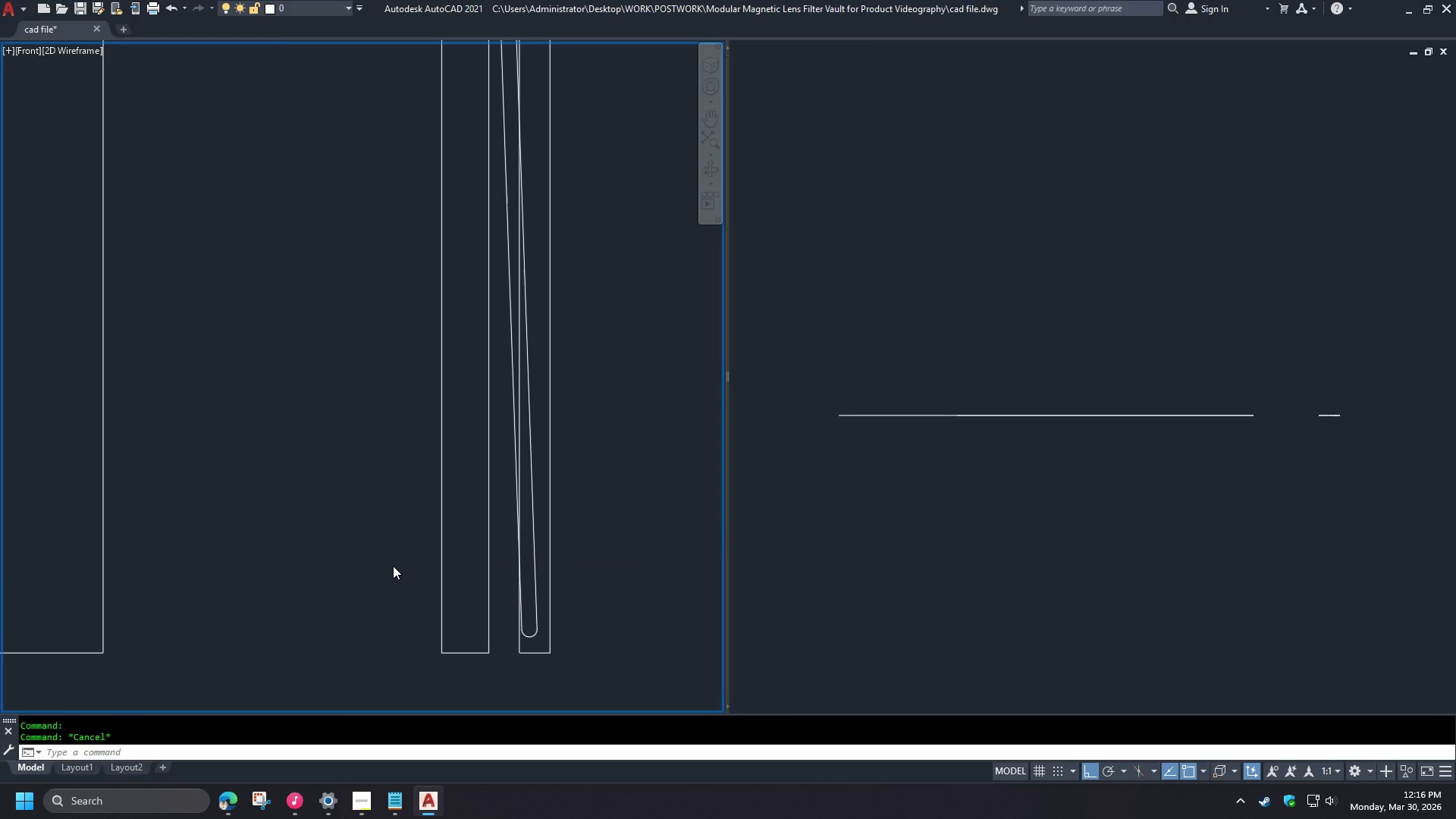 
scroll: coordinate [394, 542], scroll_direction: up, amount: 2.0
 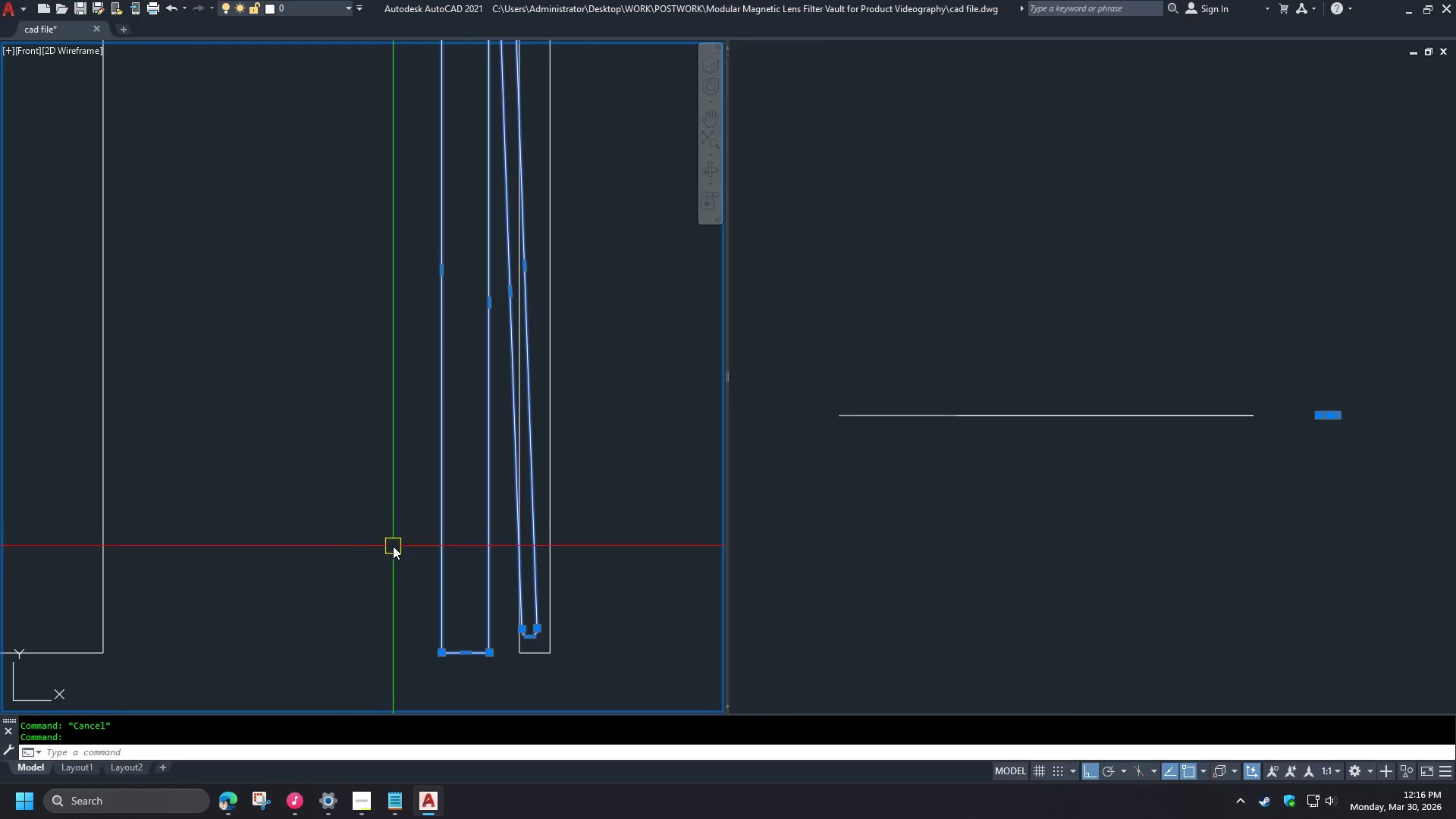 
scroll: coordinate [393, 567], scroll_direction: down, amount: 2.0
 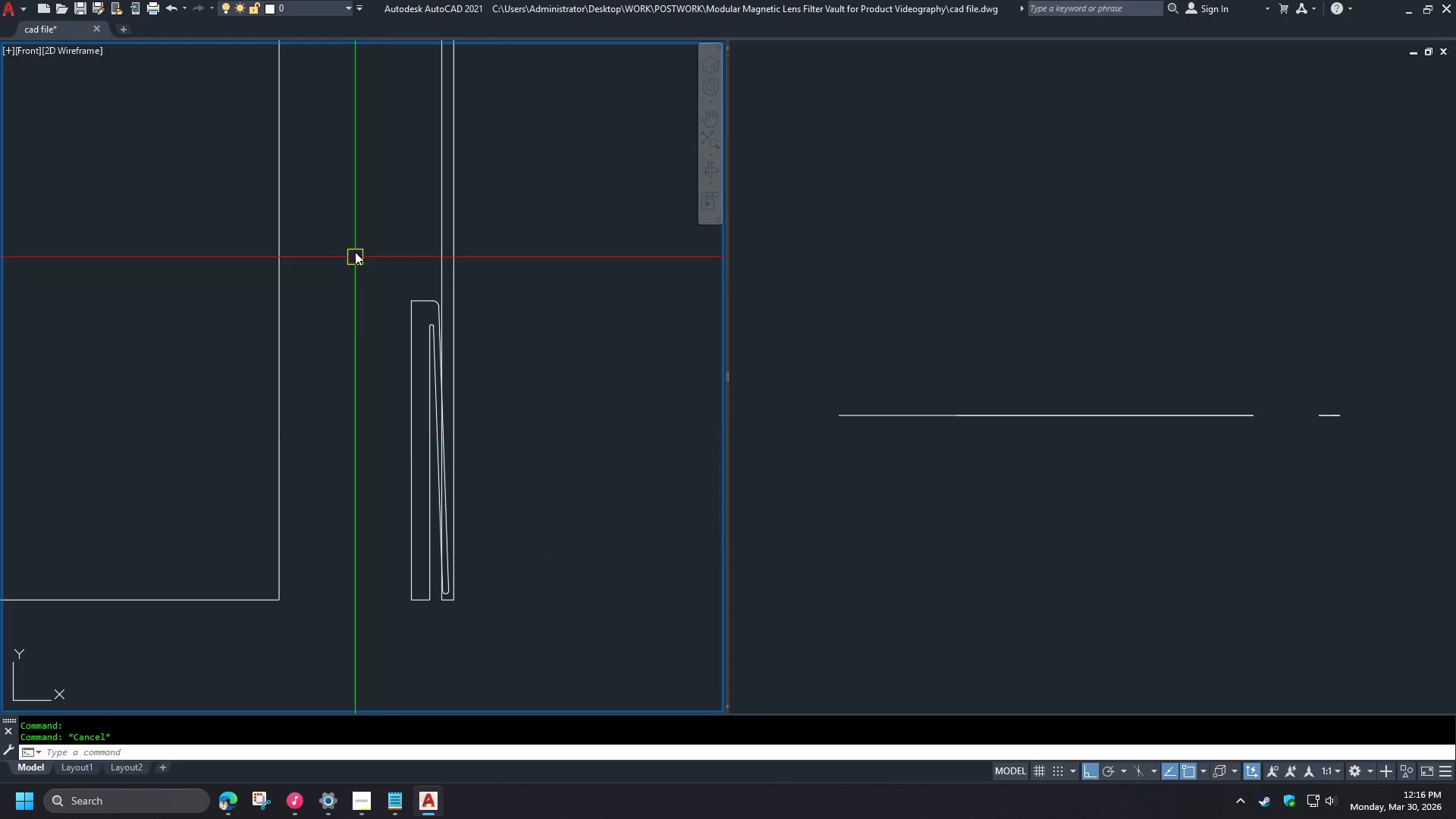 
left_click_drag(start_coordinate=[353, 228], to_coordinate=[375, 268])
 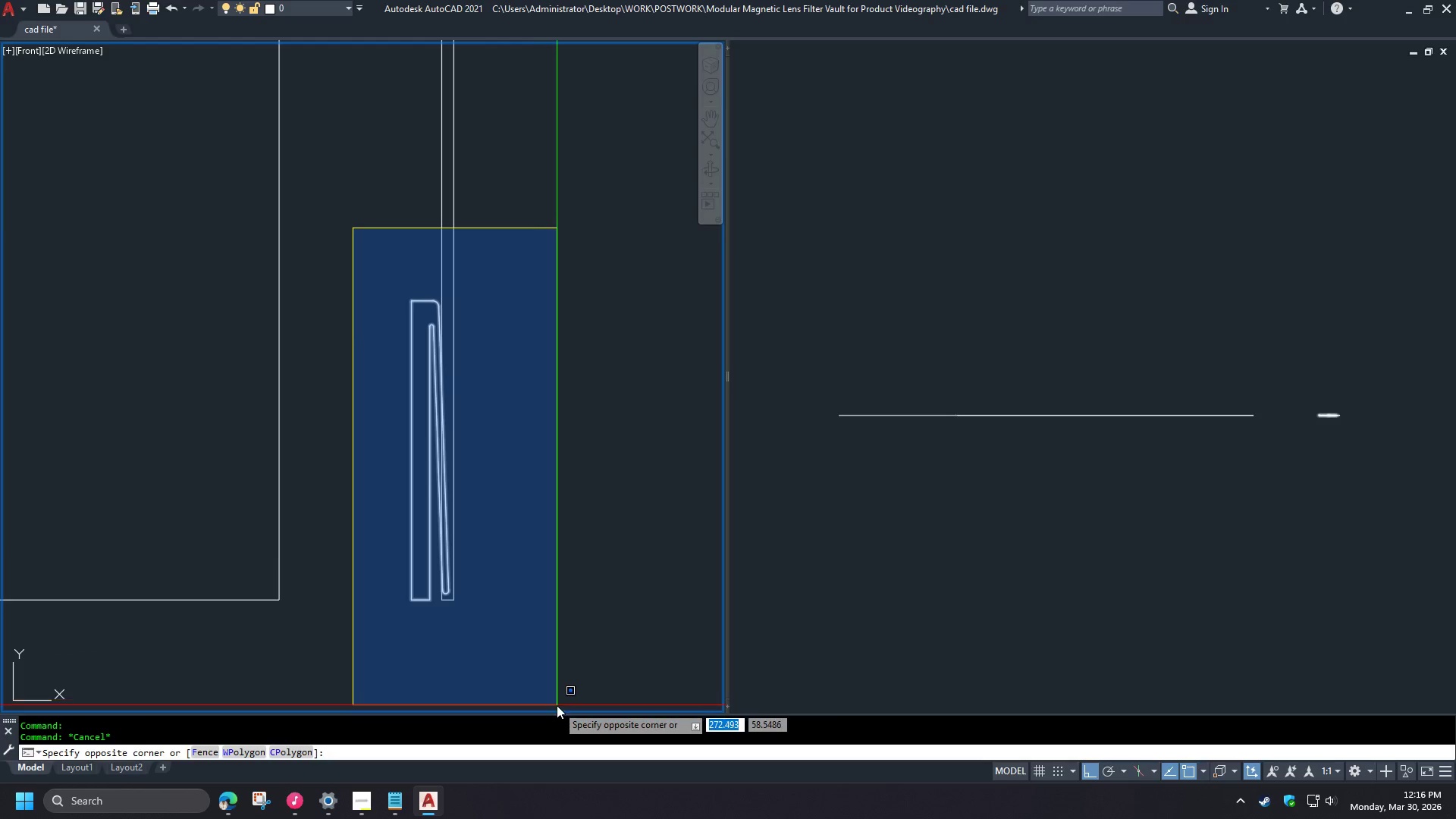 
left_click_drag(start_coordinate=[555, 698], to_coordinate=[554, 694])
 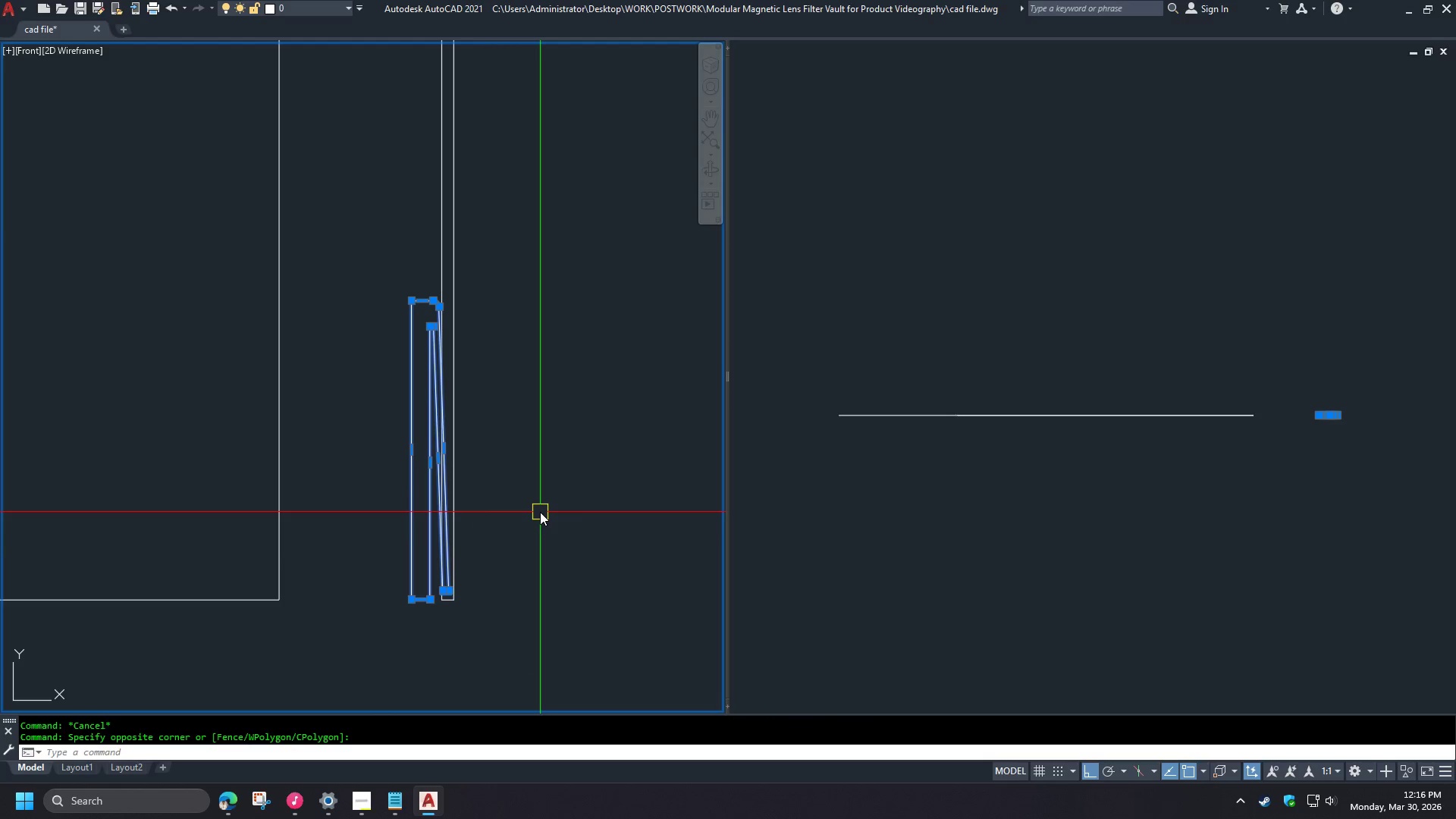 
key(J)
 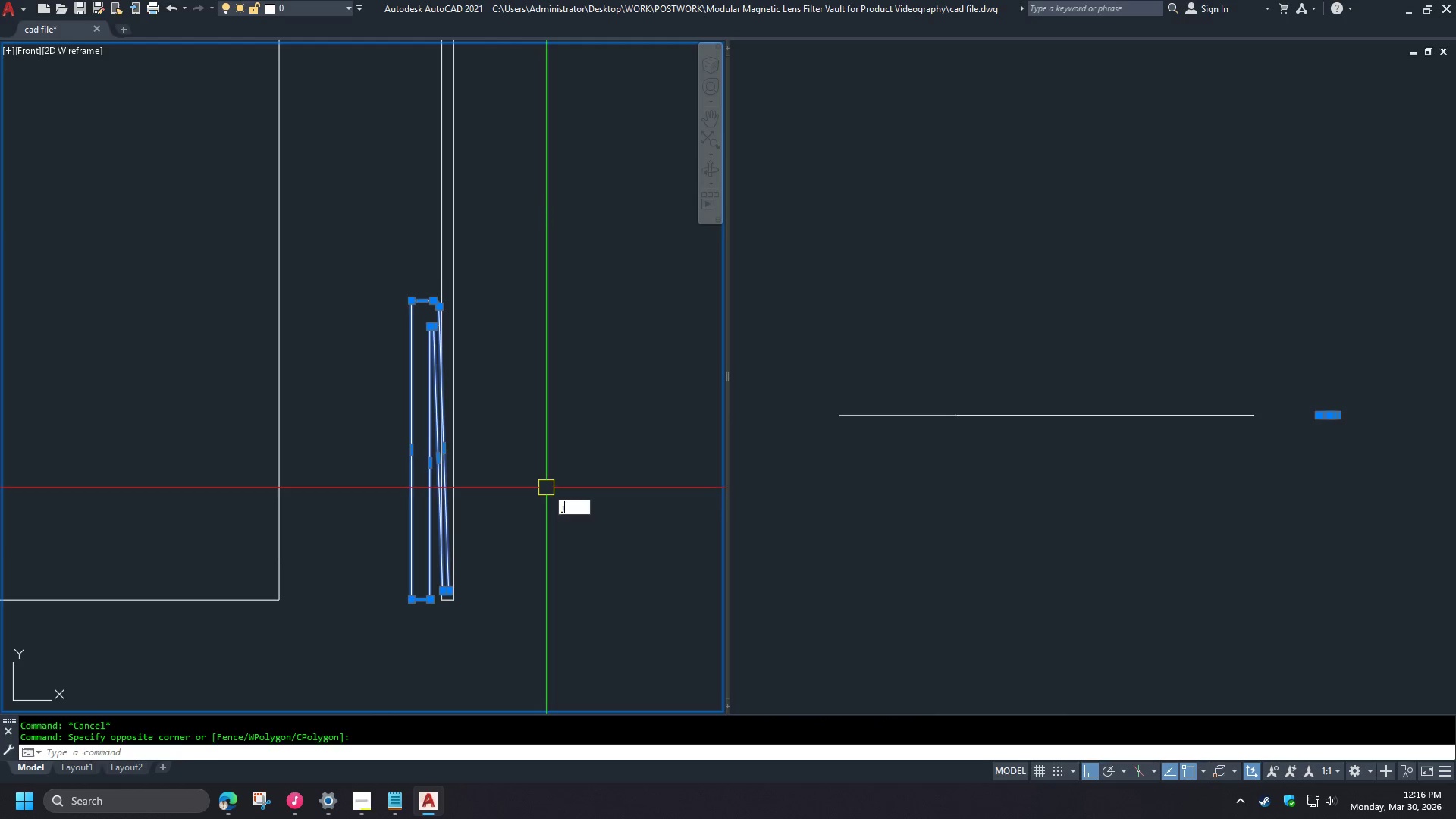 
key(Space)
 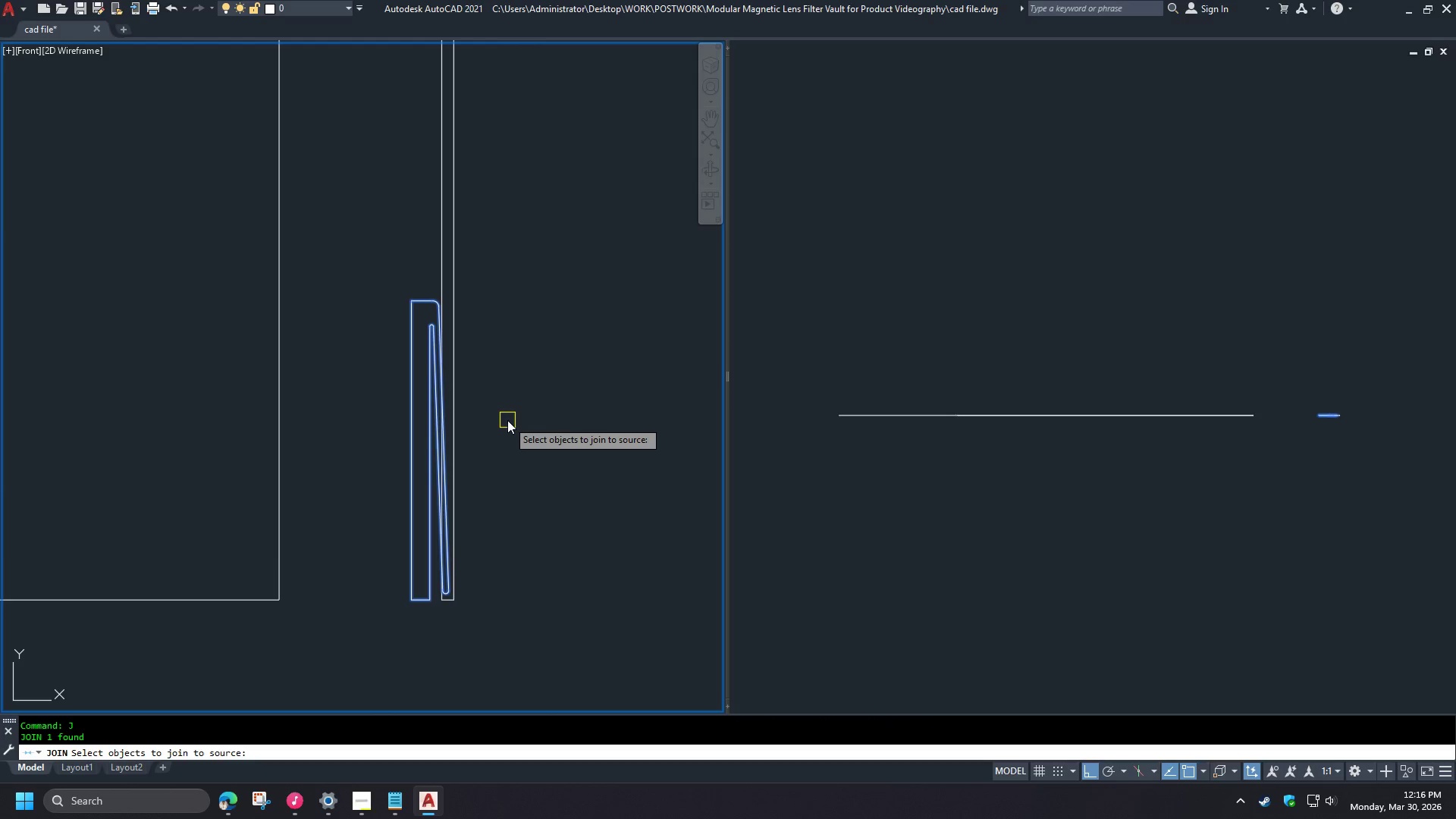 
key(Space)
 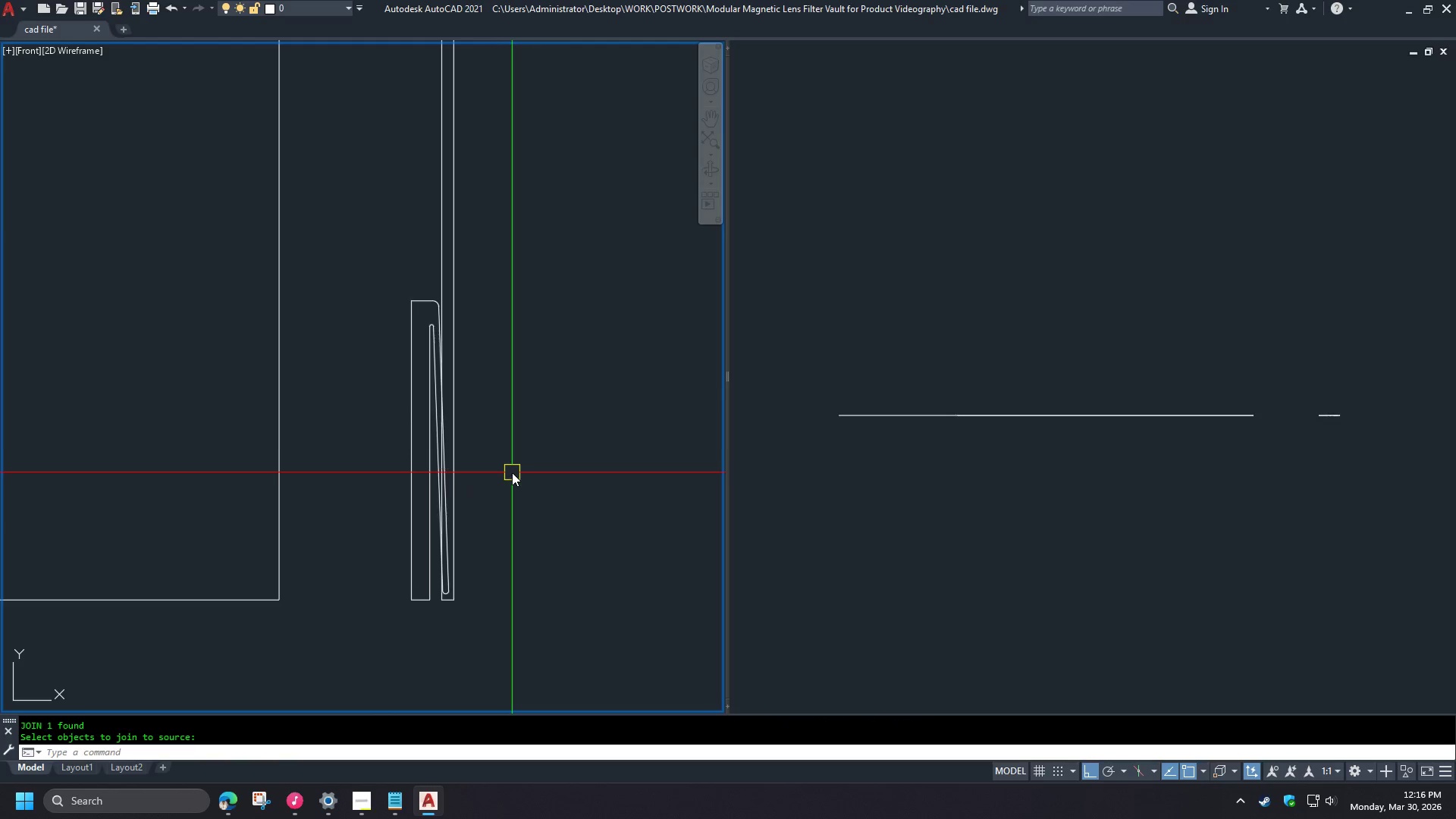 
scroll: coordinate [512, 472], scroll_direction: down, amount: 1.0
 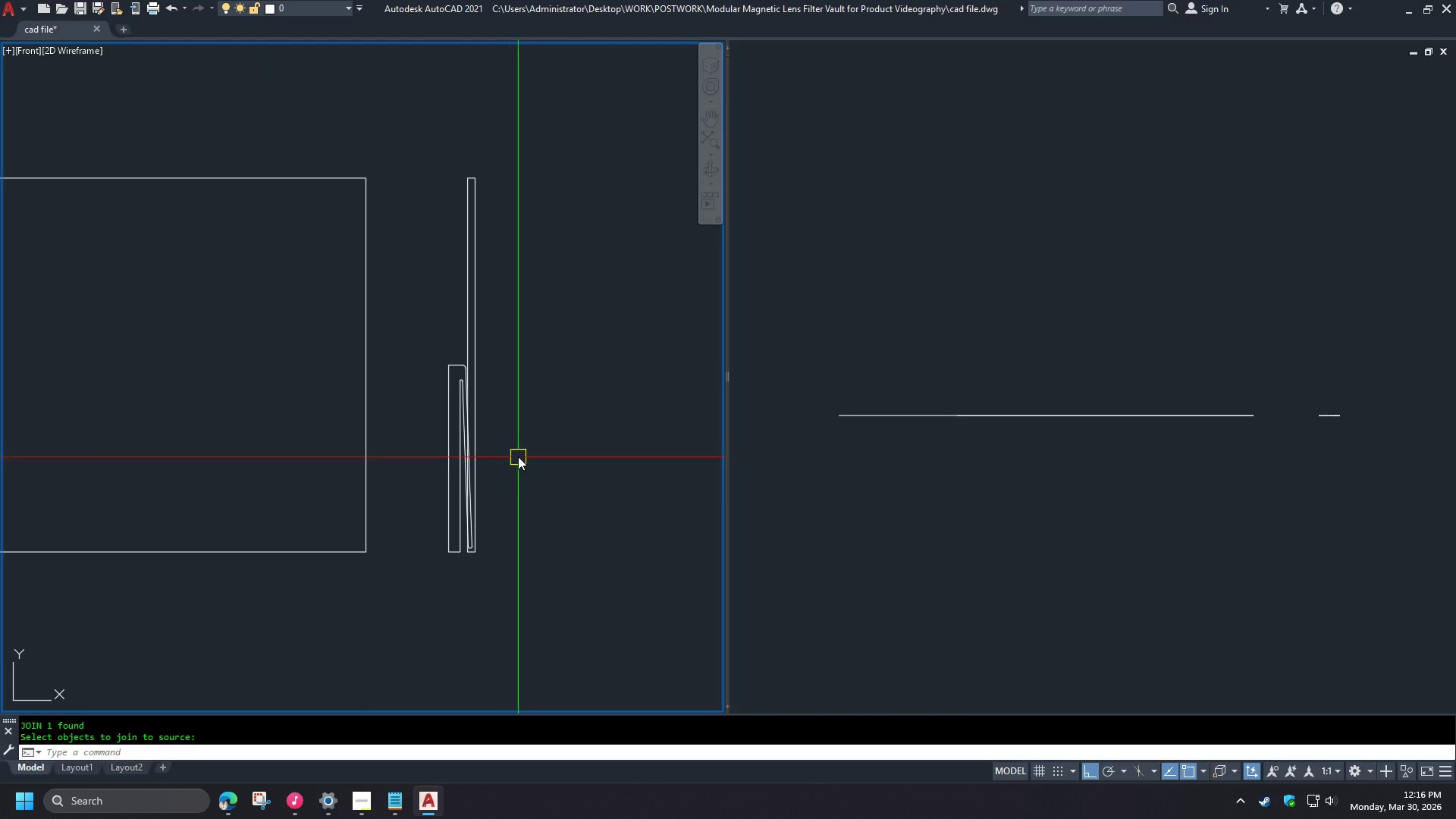 
scroll: coordinate [478, 376], scroll_direction: up, amount: 3.0
 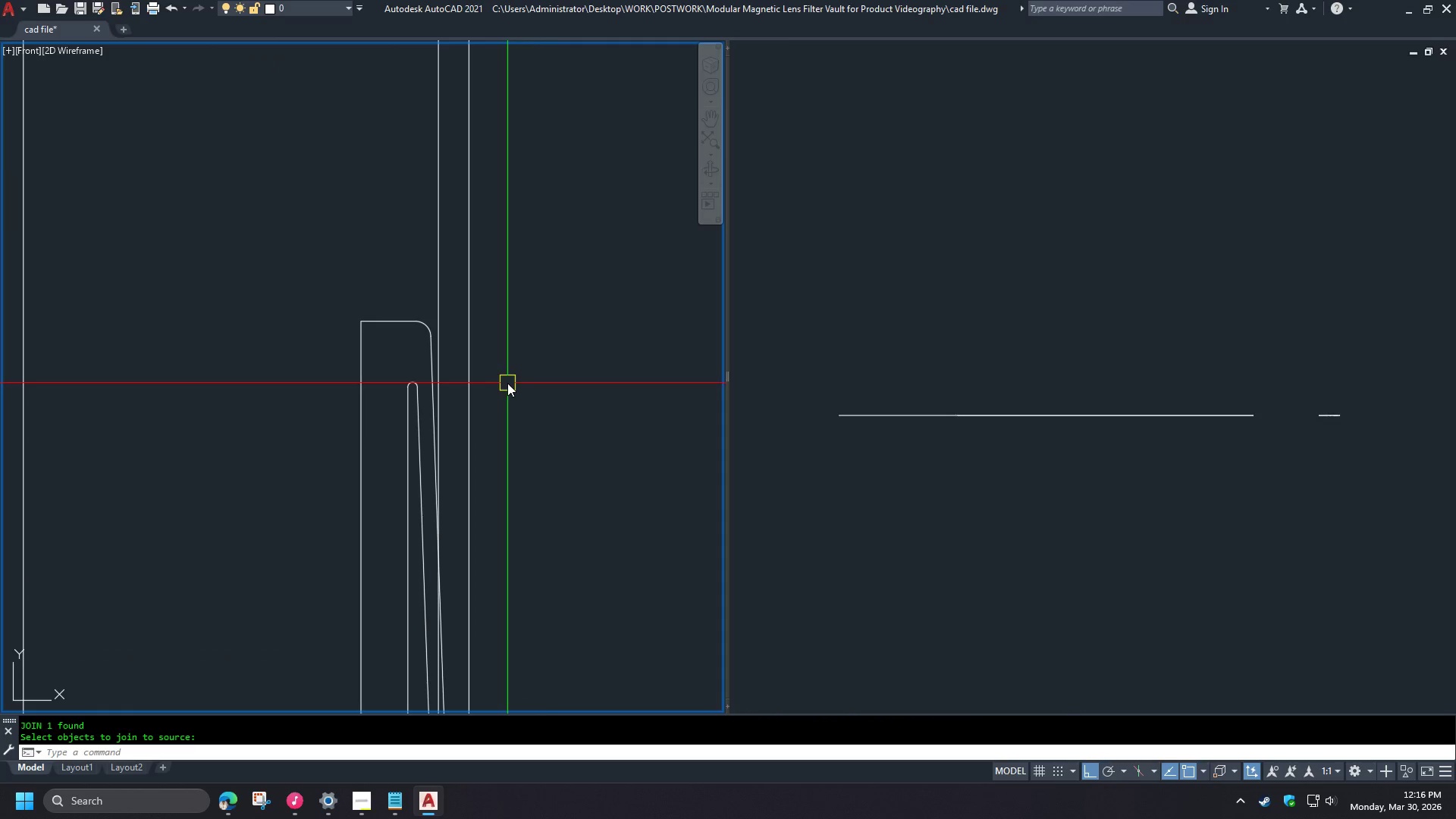 
key(L)
 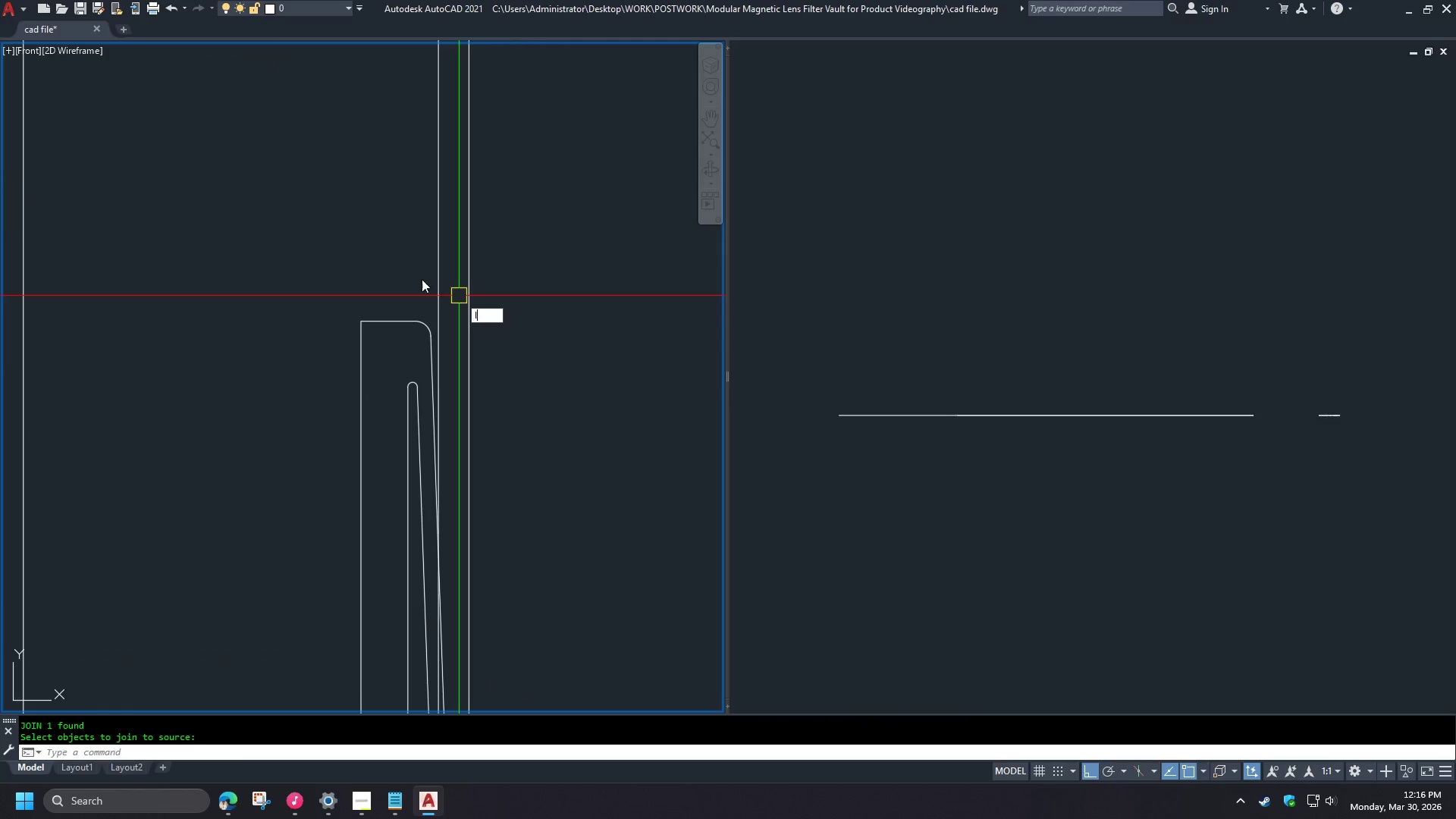 
key(Space)
 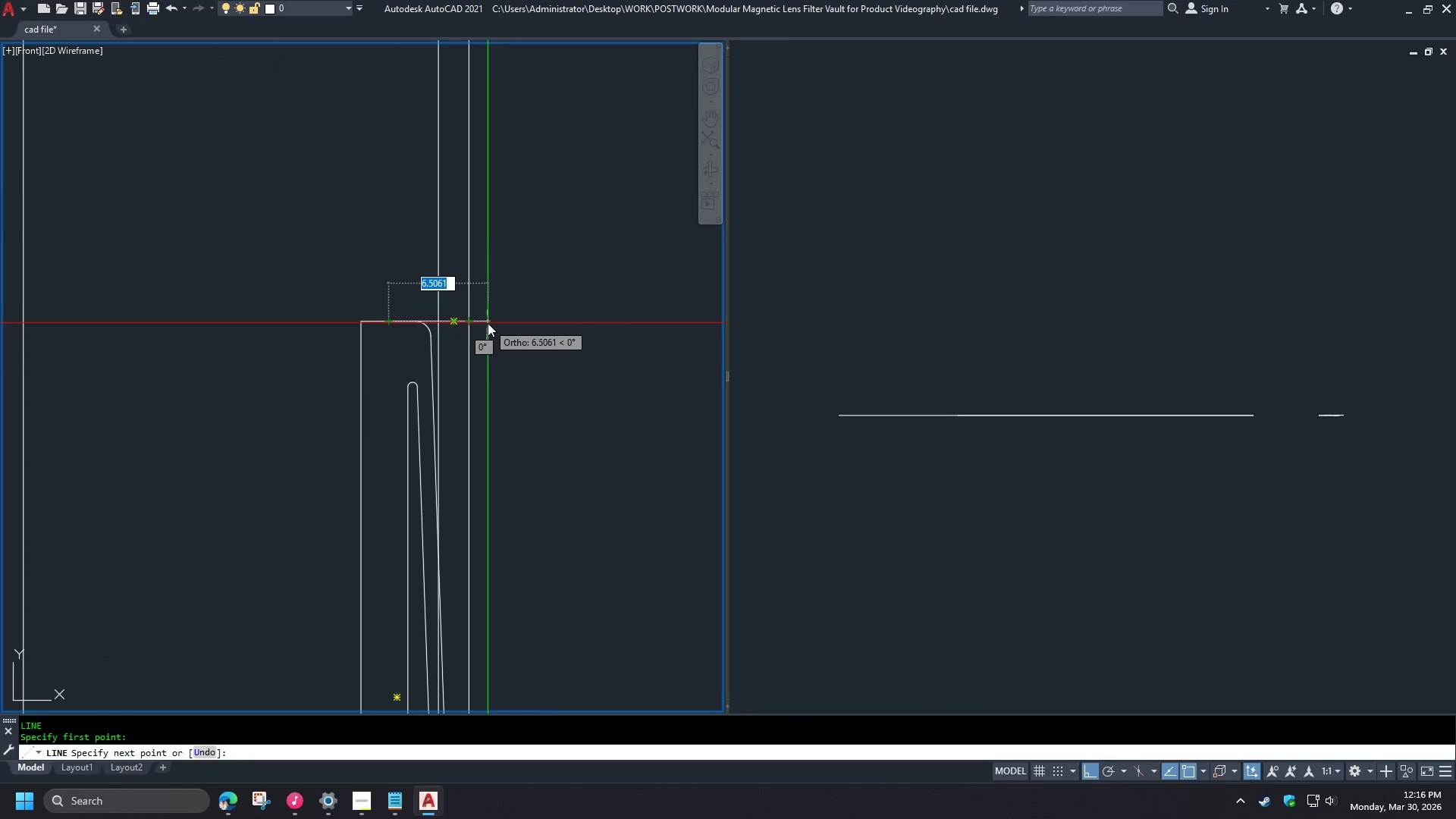 
left_click([469, 318])
 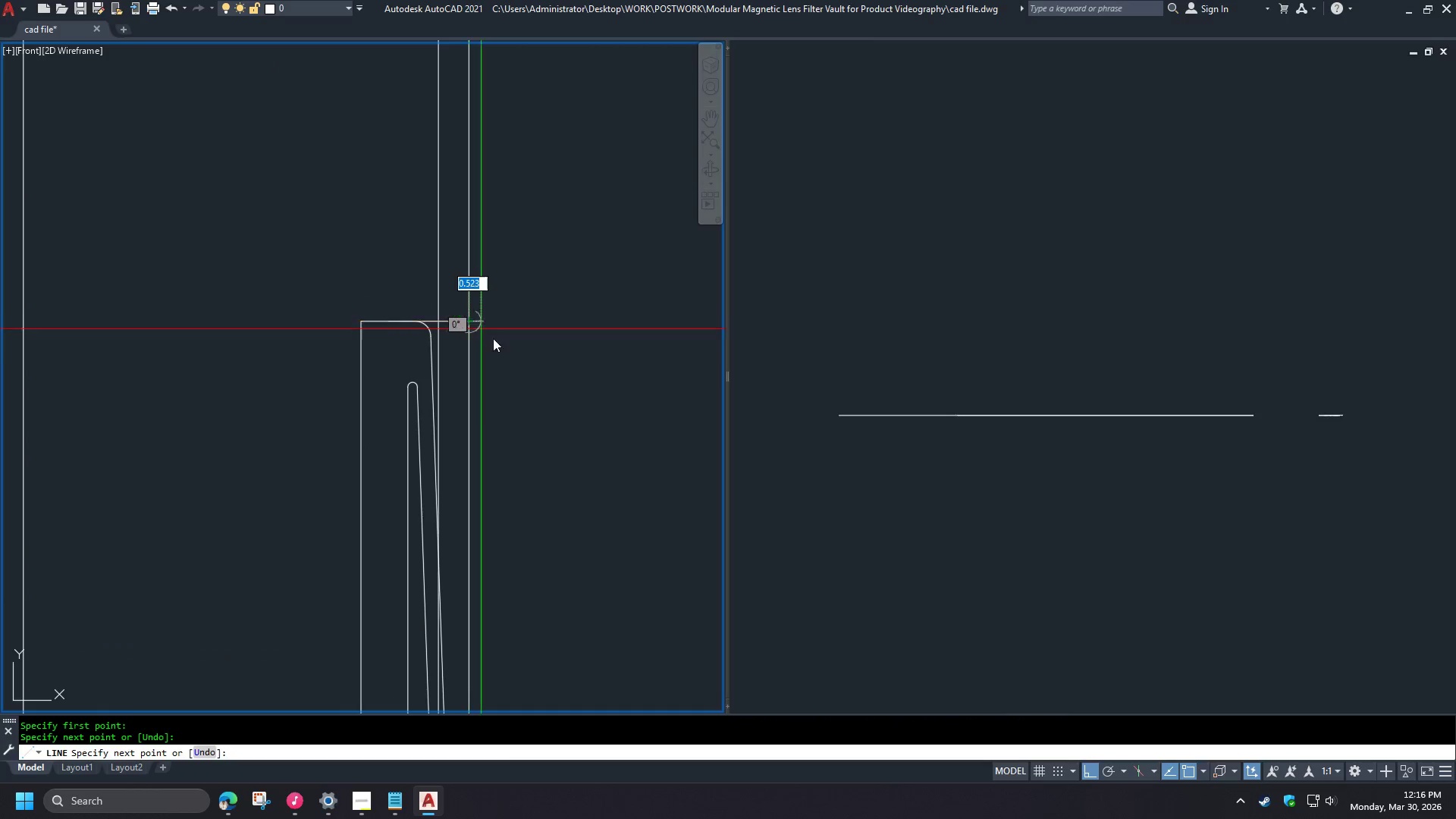 
key(Space)
 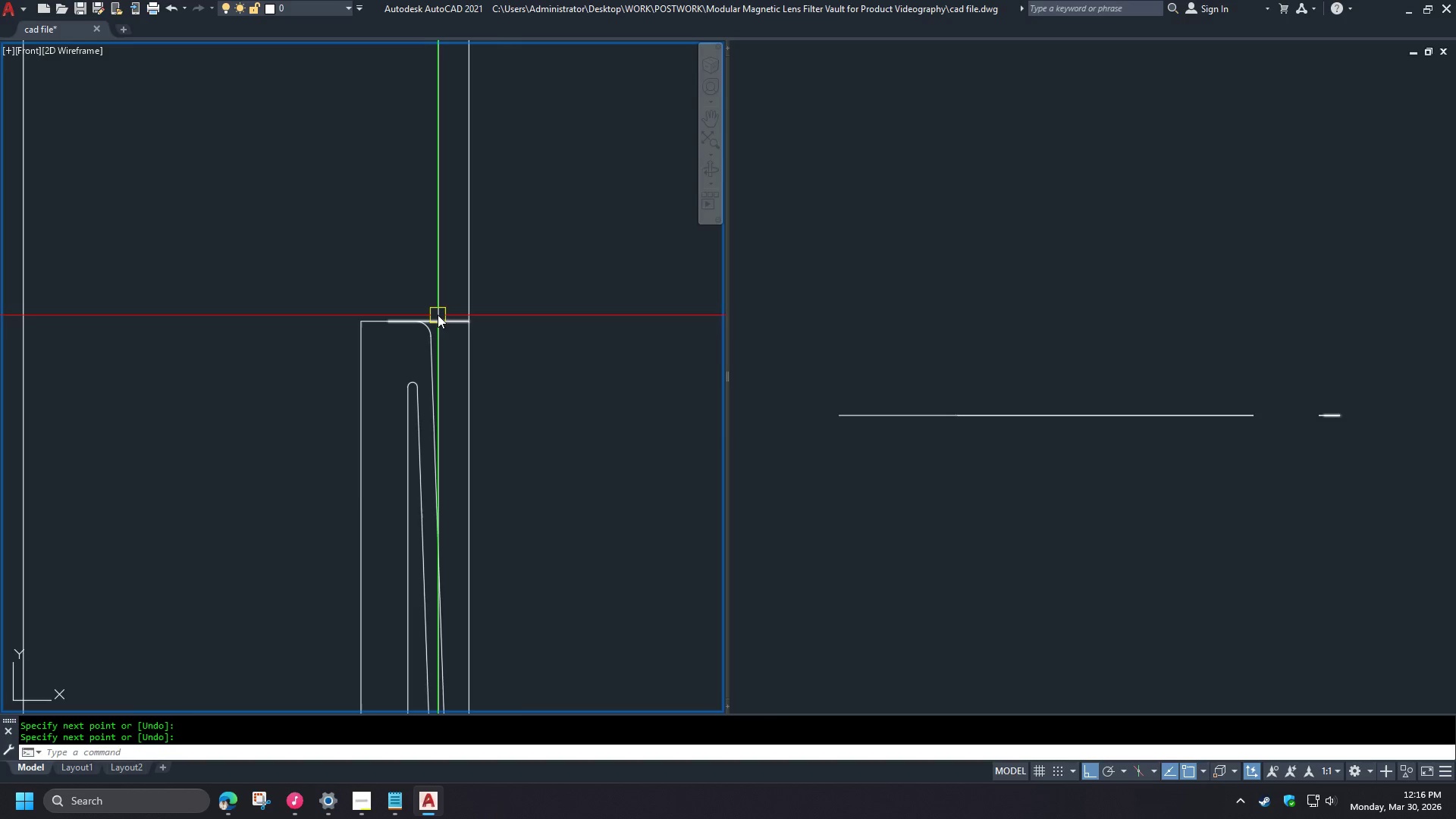 
scroll: coordinate [436, 312], scroll_direction: up, amount: 3.0
 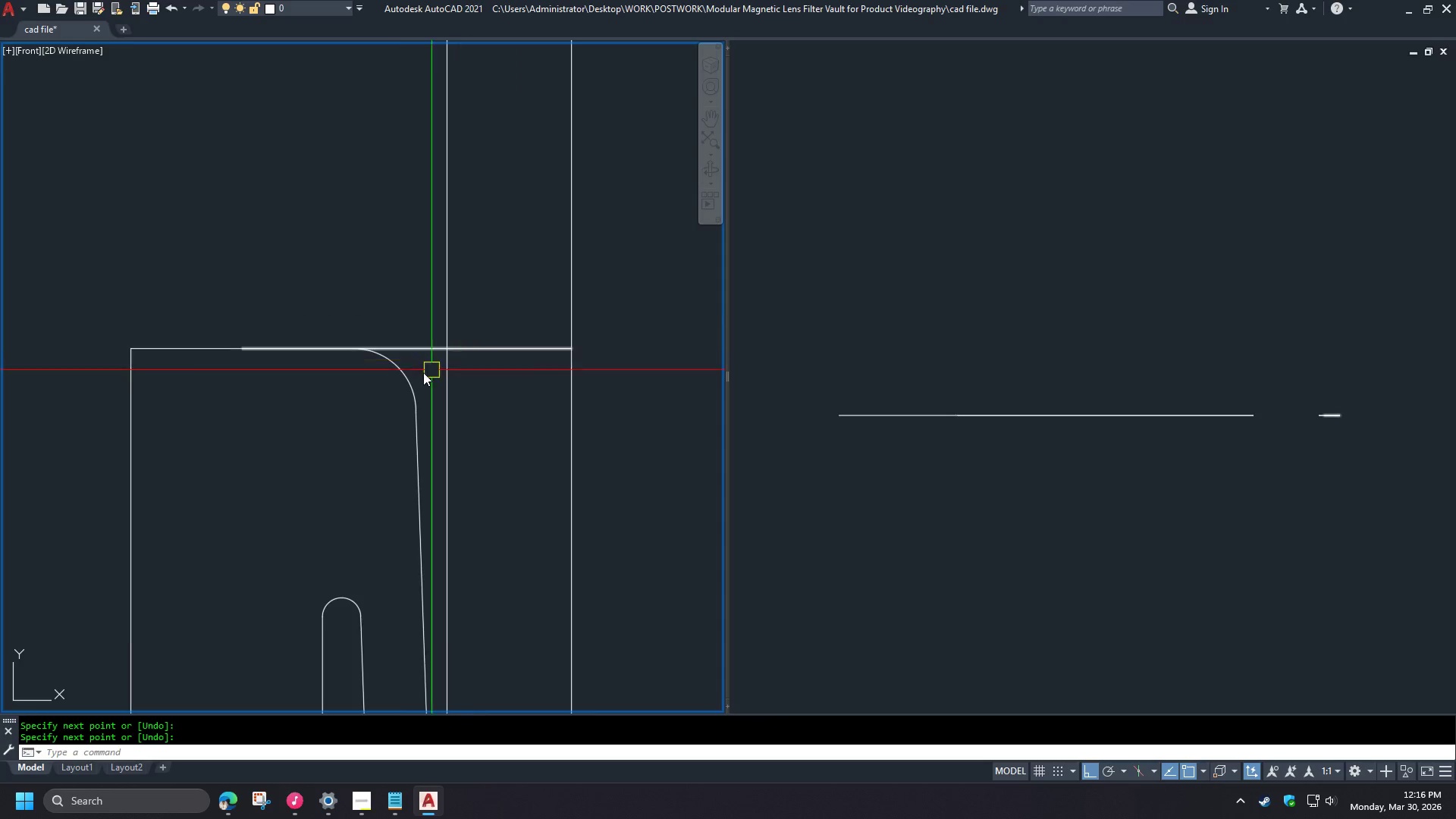 
left_click([400, 373])
 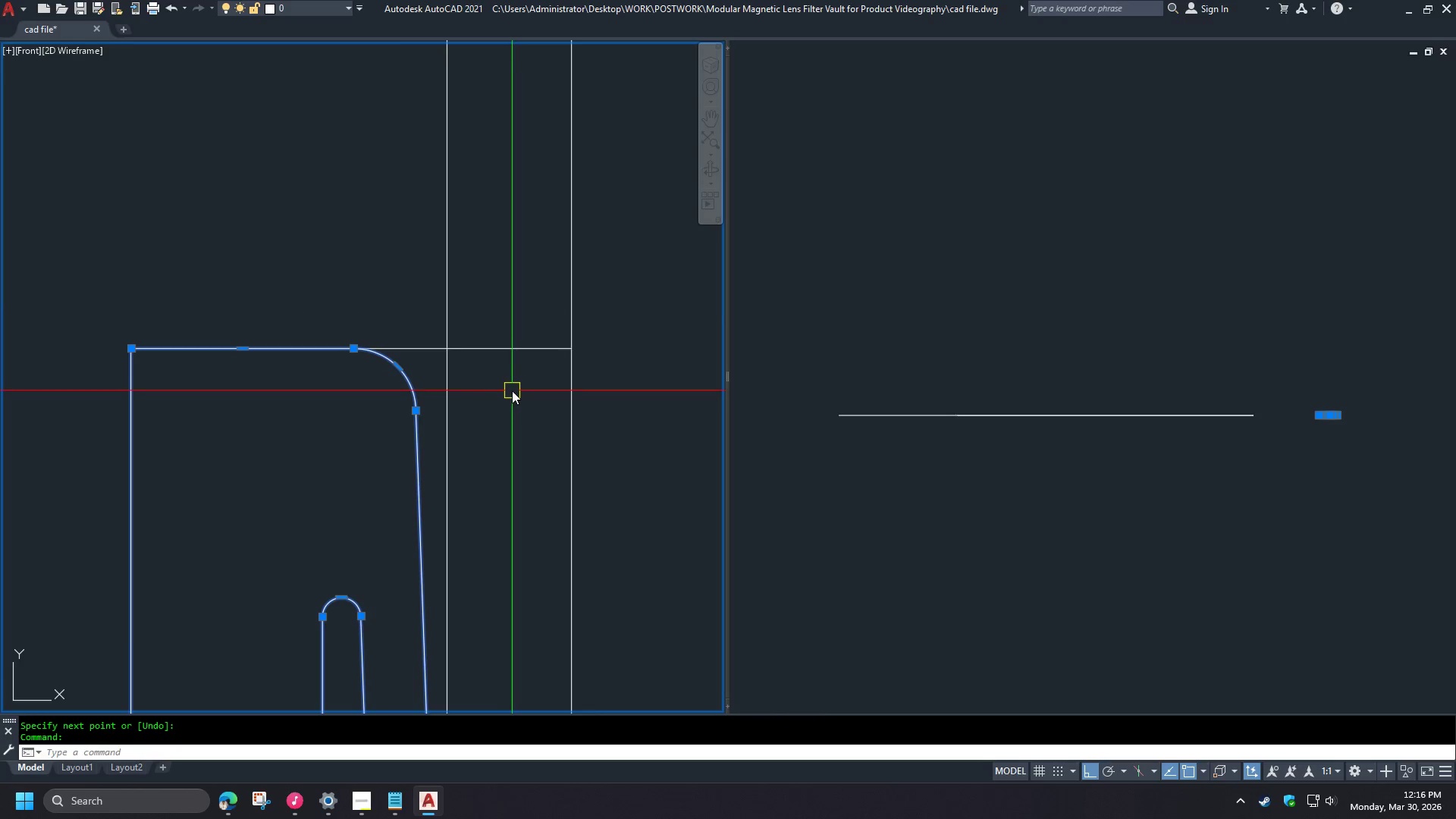 
key(Control+Shift+C)
 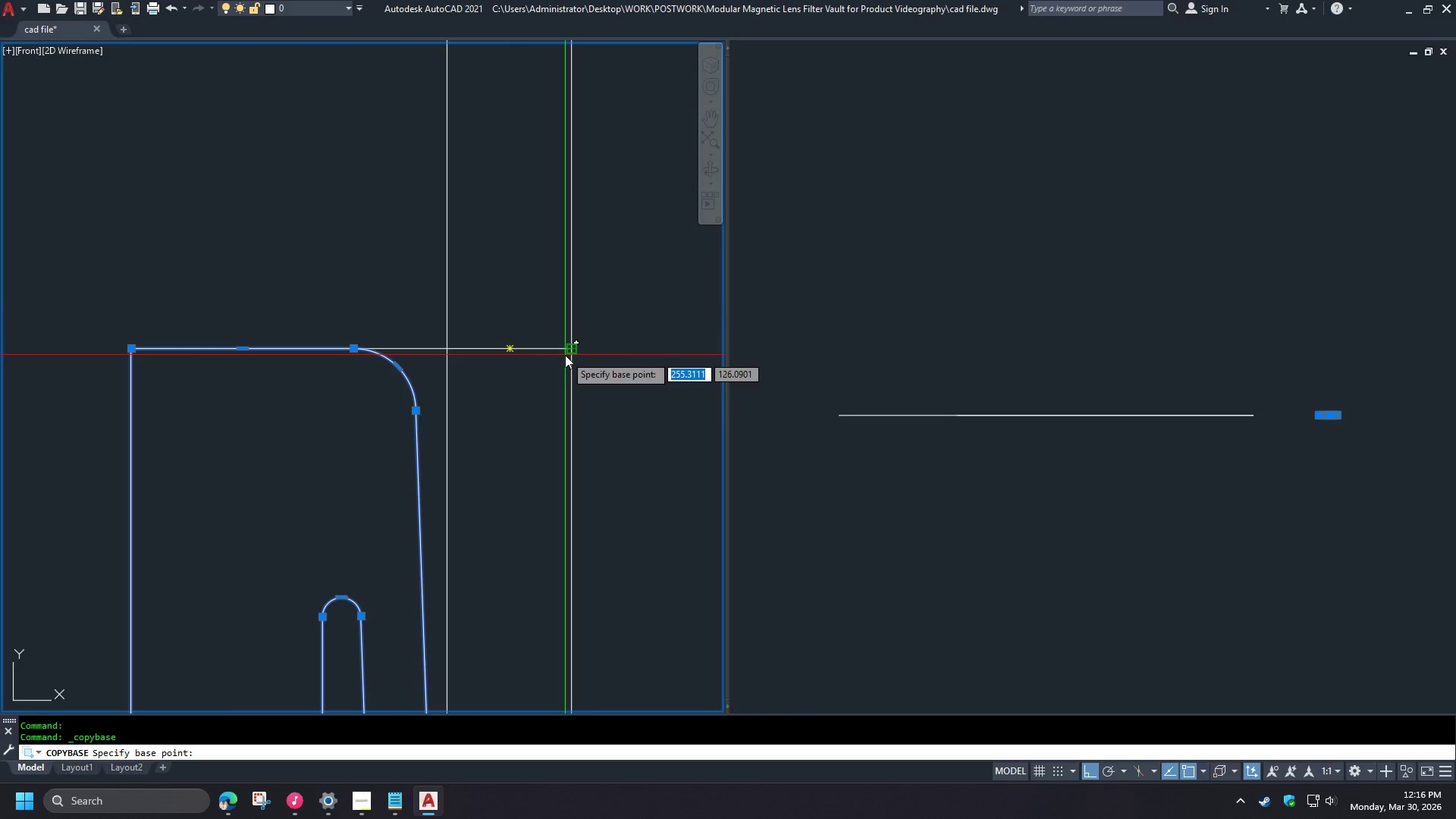 
left_click([565, 355])
 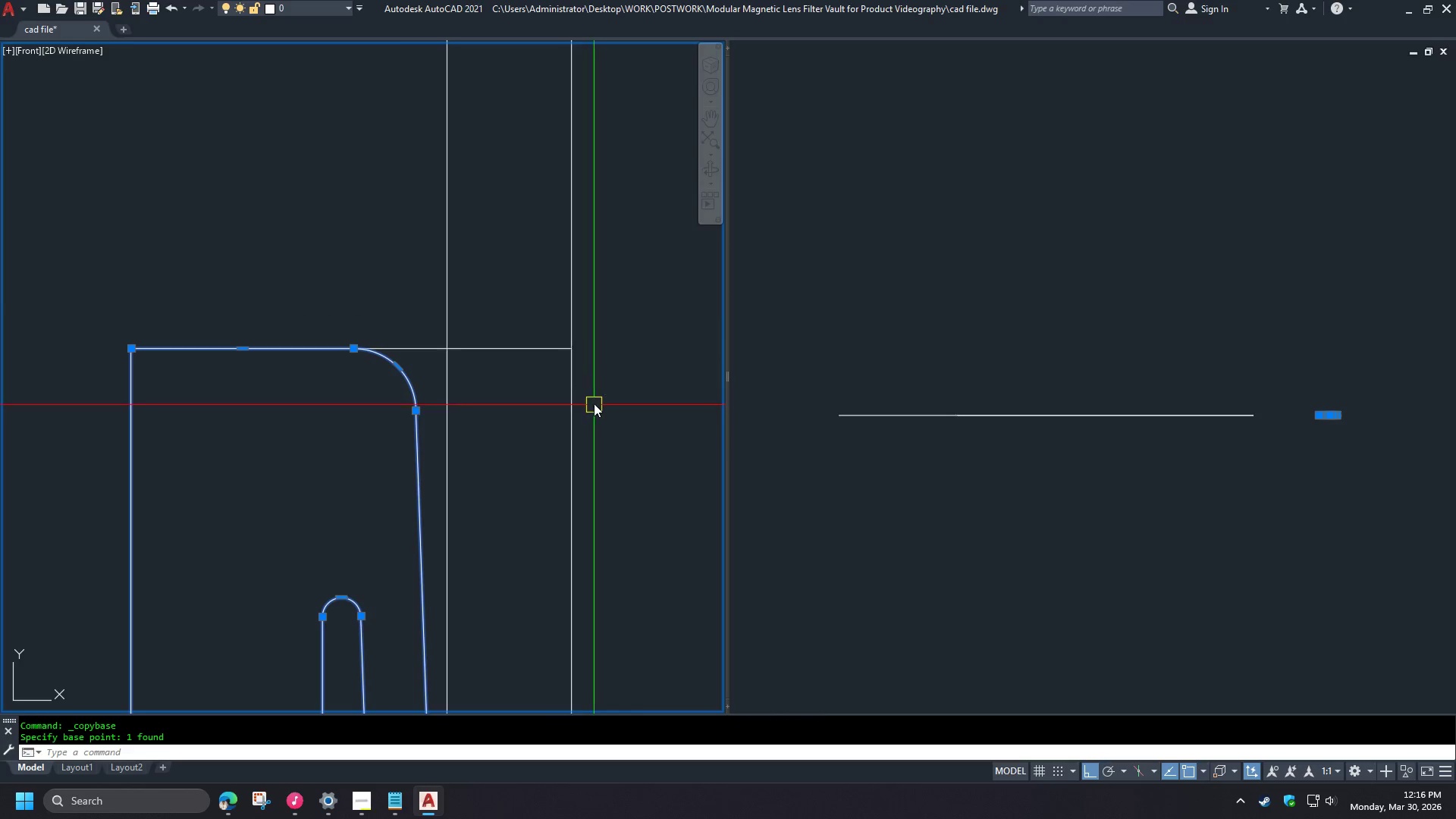 
key(Control+Shift+Escape)
 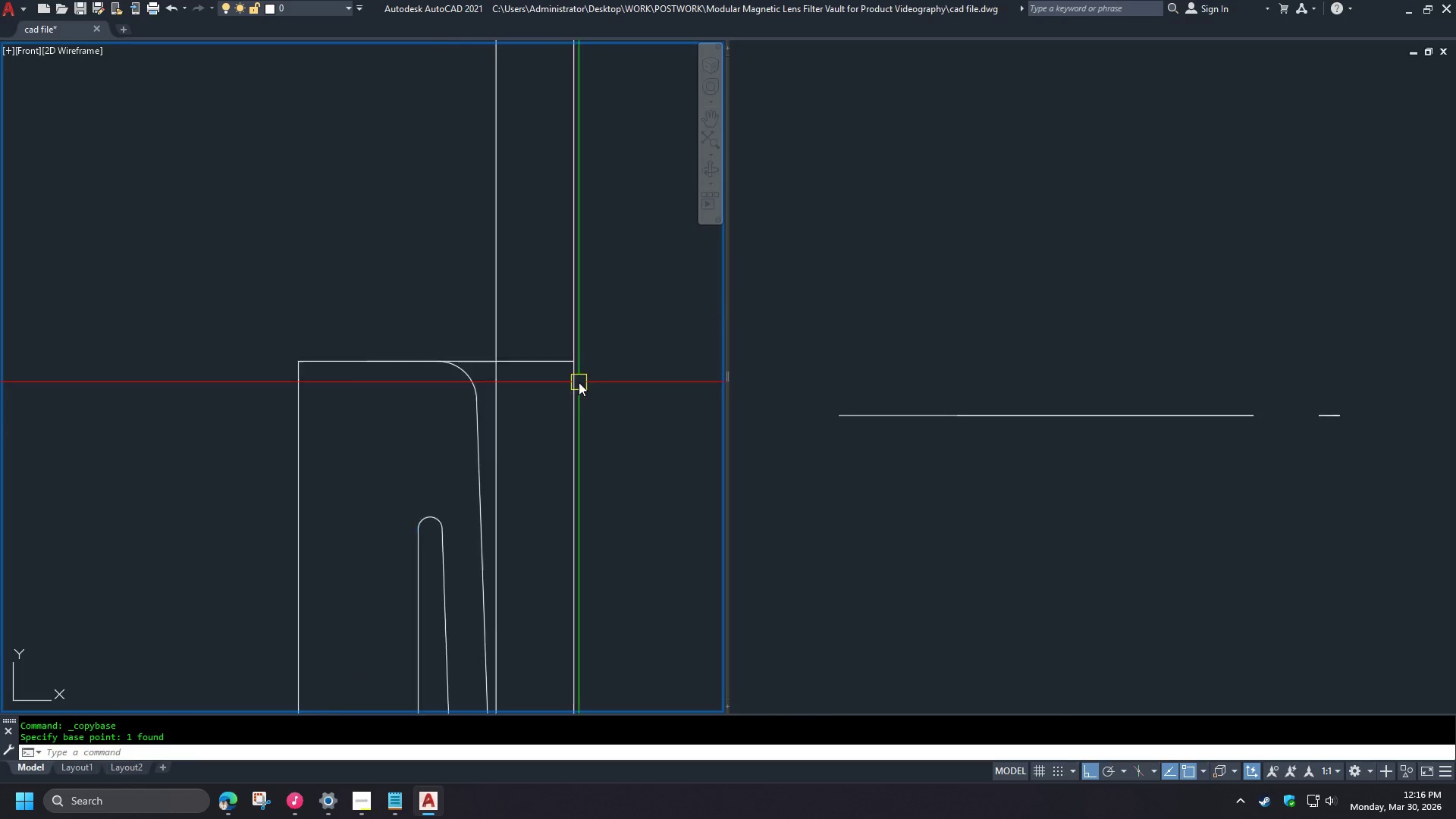 
scroll: coordinate [634, 395], scroll_direction: down, amount: 8.0
 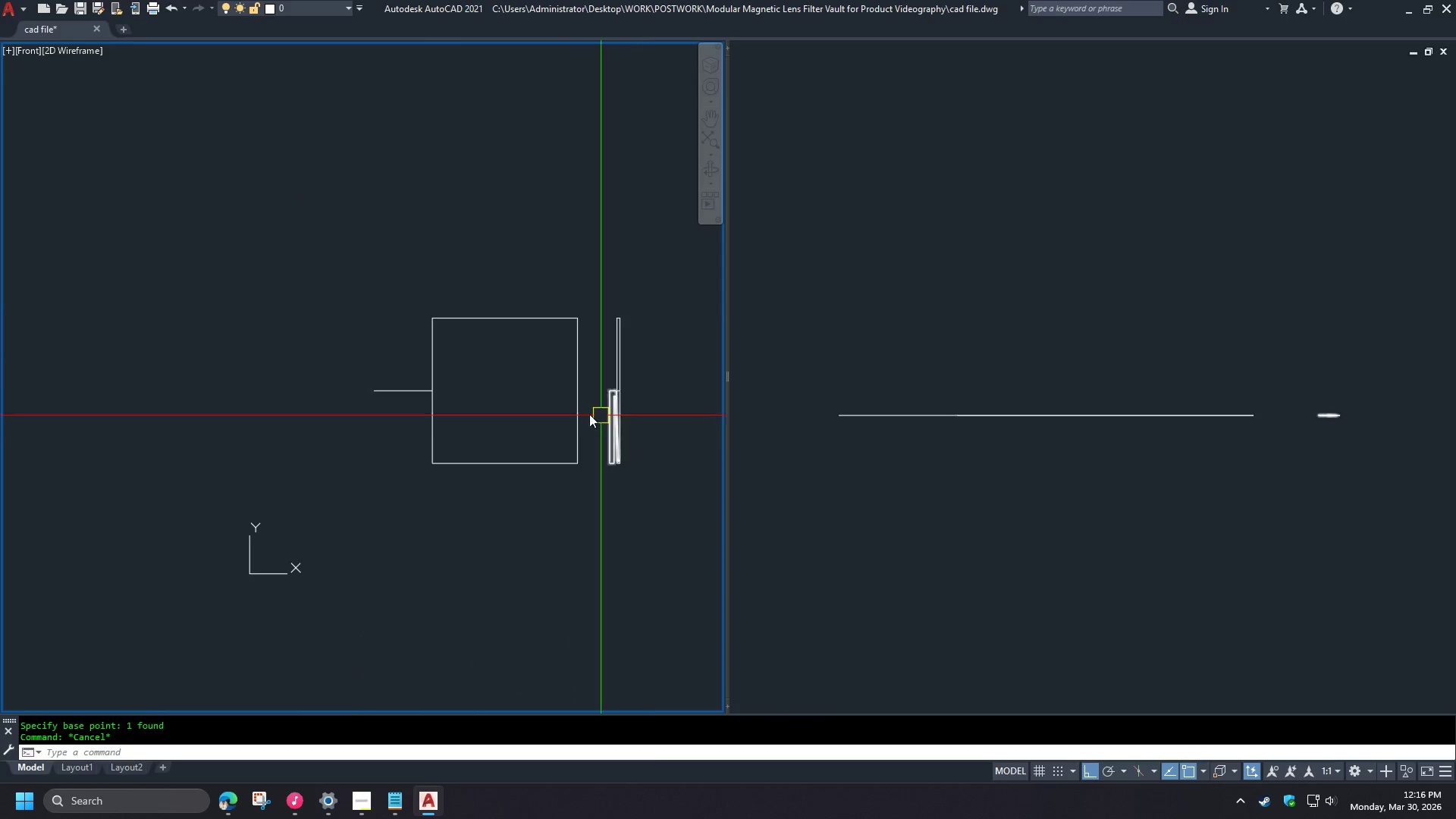 
scroll: coordinate [525, 399], scroll_direction: up, amount: 2.0
 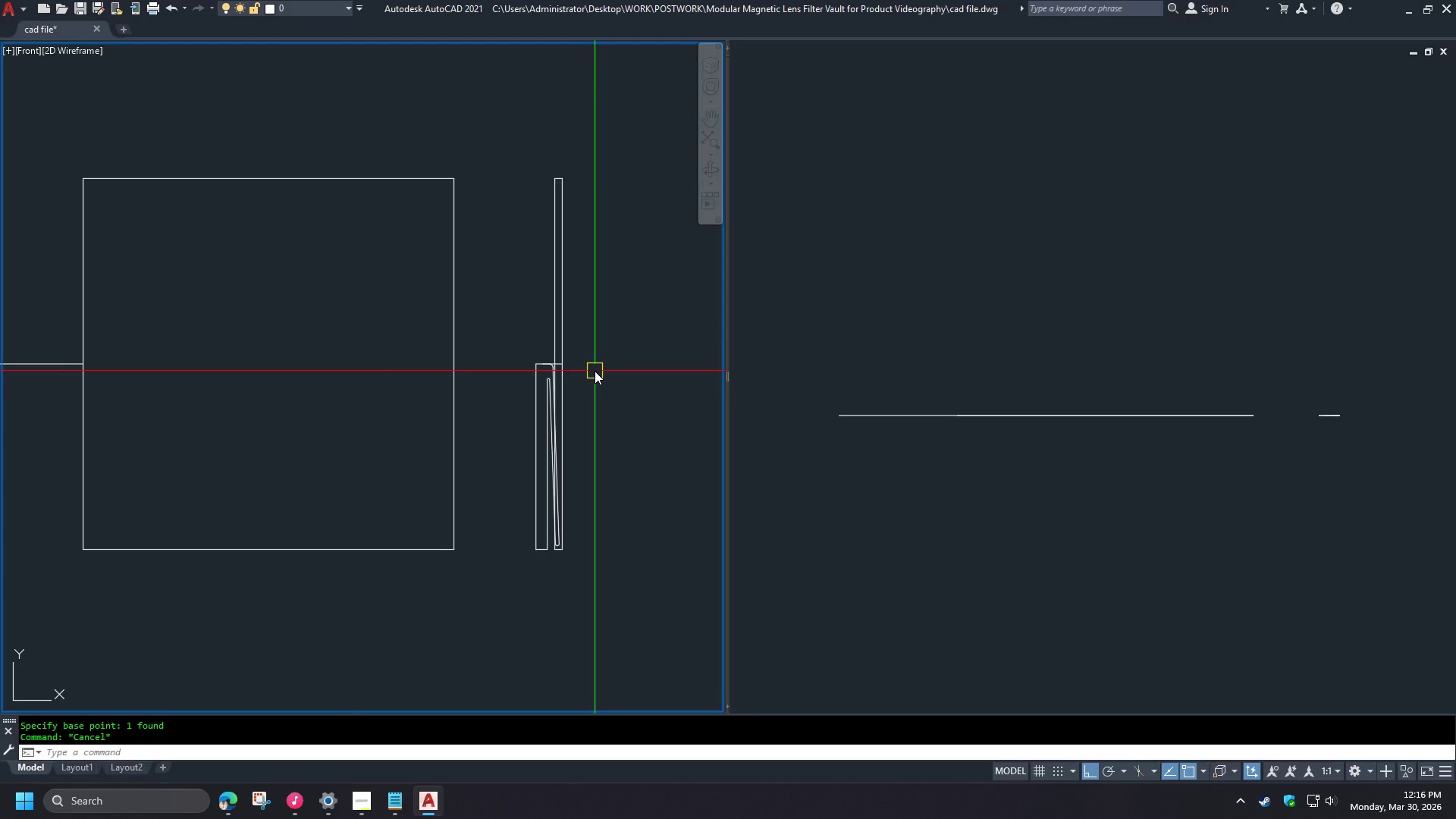 
wait(15.22)
 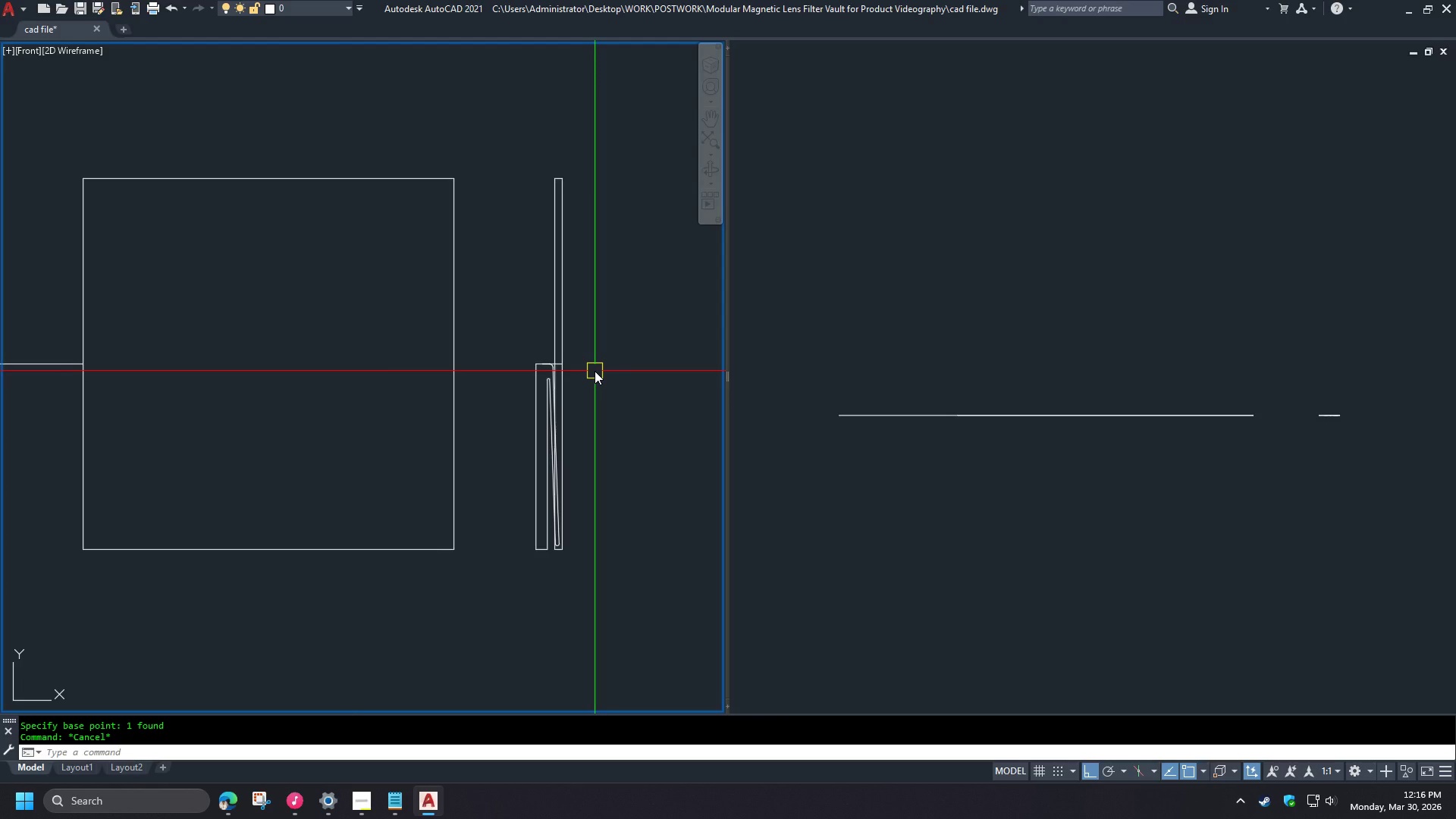 
scroll: coordinate [597, 381], scroll_direction: down, amount: 1.0
 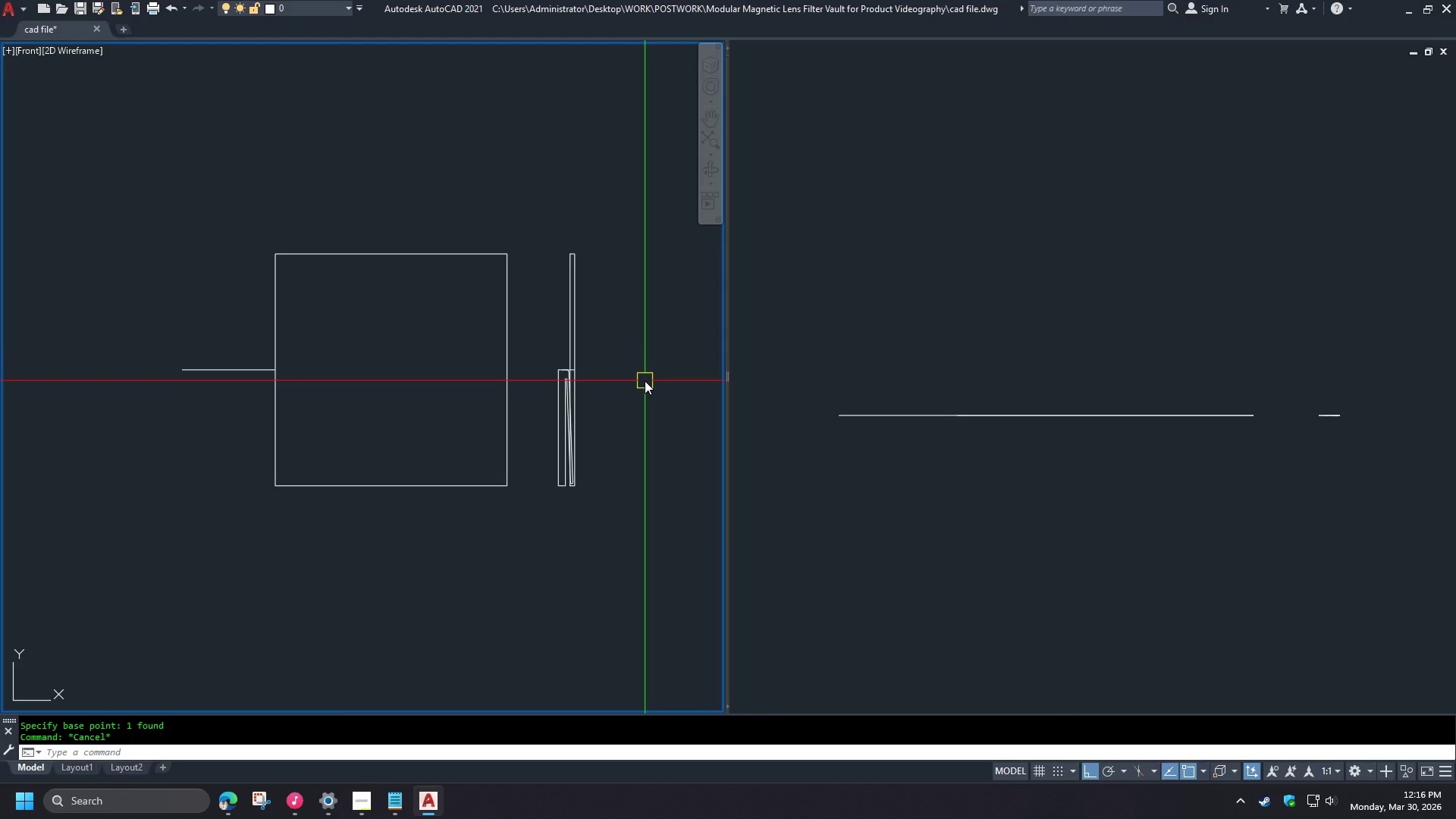 
wait(7.5)
 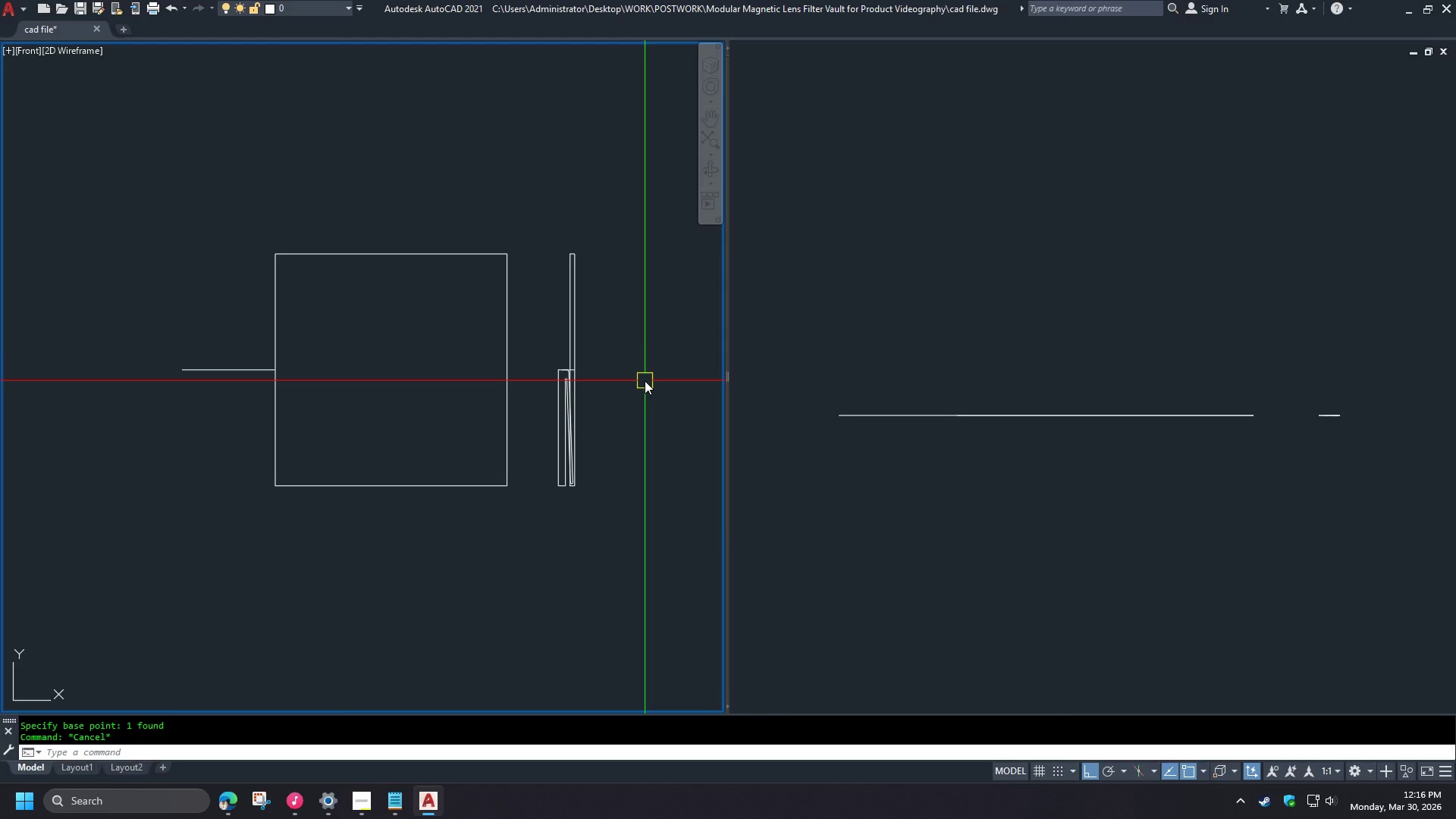 
scroll: coordinate [587, 379], scroll_direction: up, amount: 2.0
 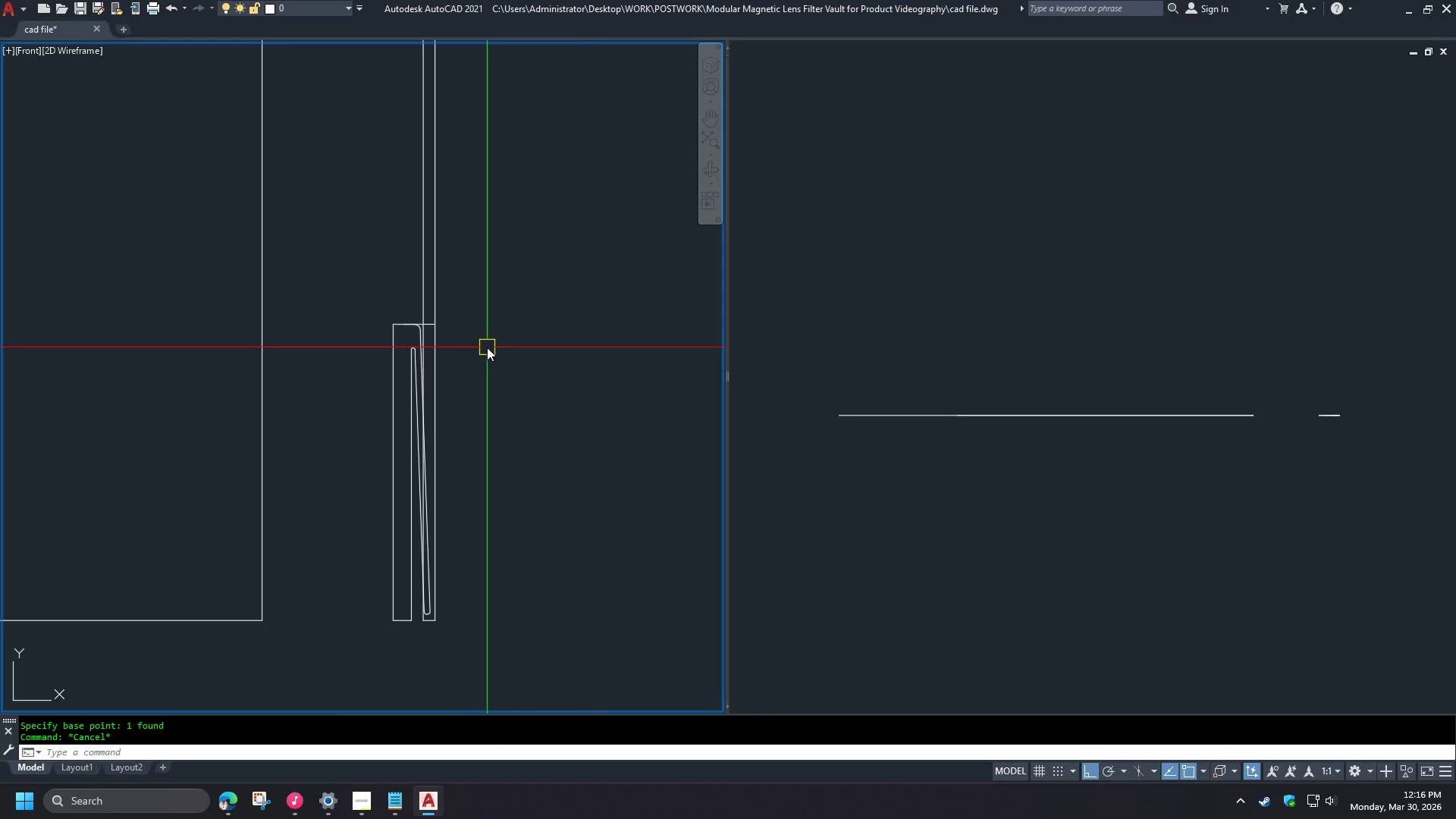 
wait(9.74)
 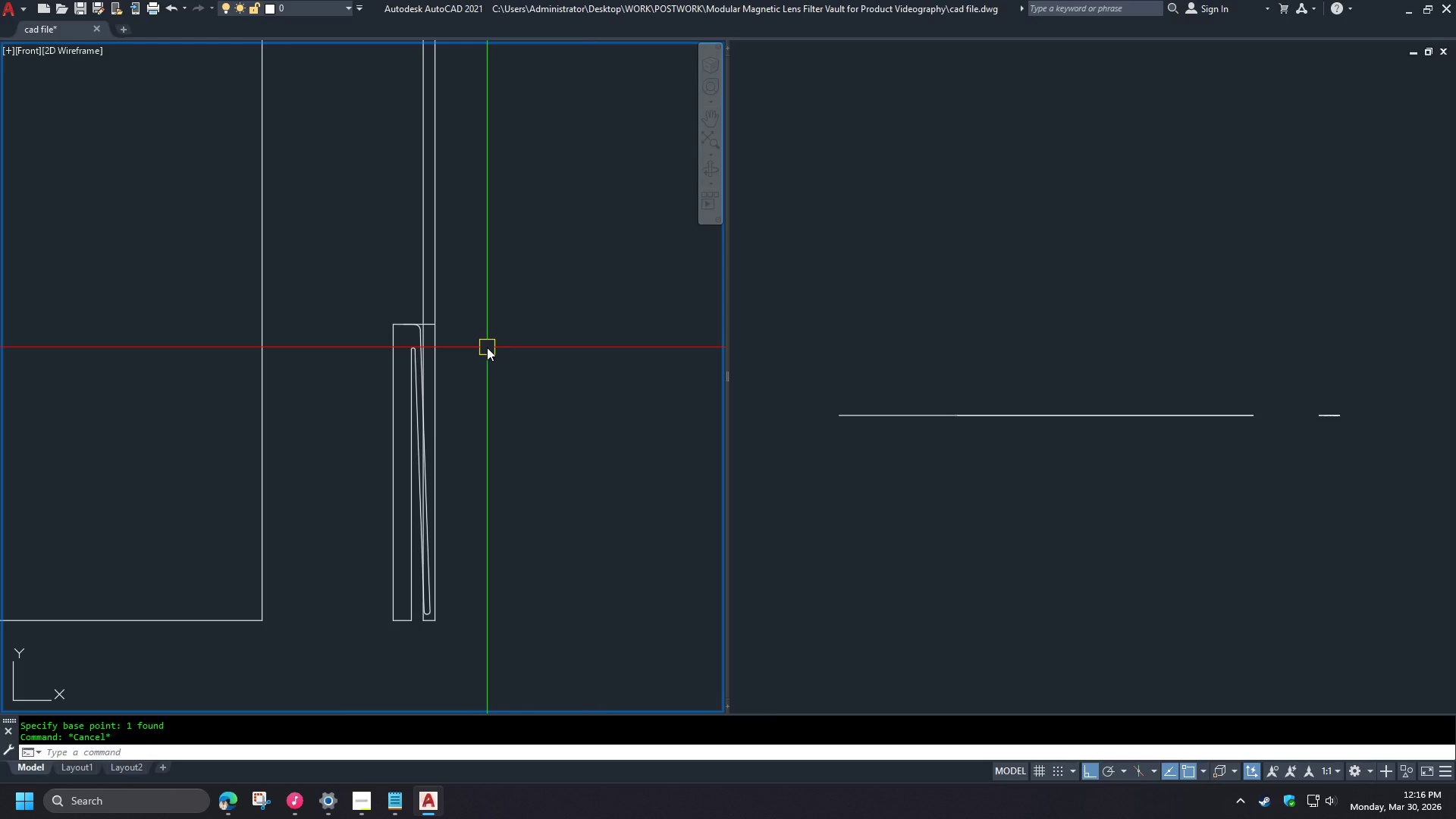 
scroll: coordinate [487, 348], scroll_direction: down, amount: 1.0
 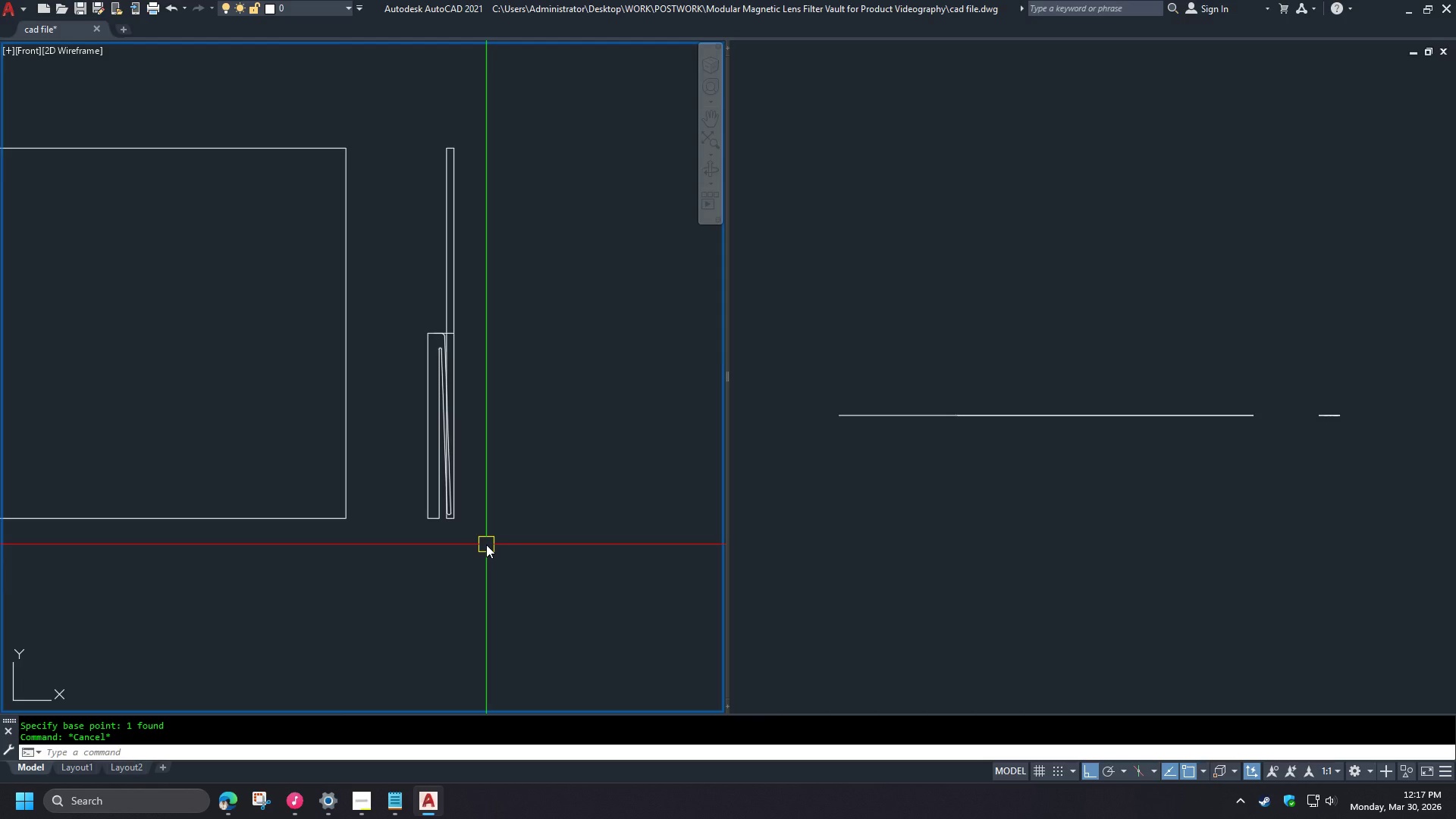 
left_click([486, 544])
 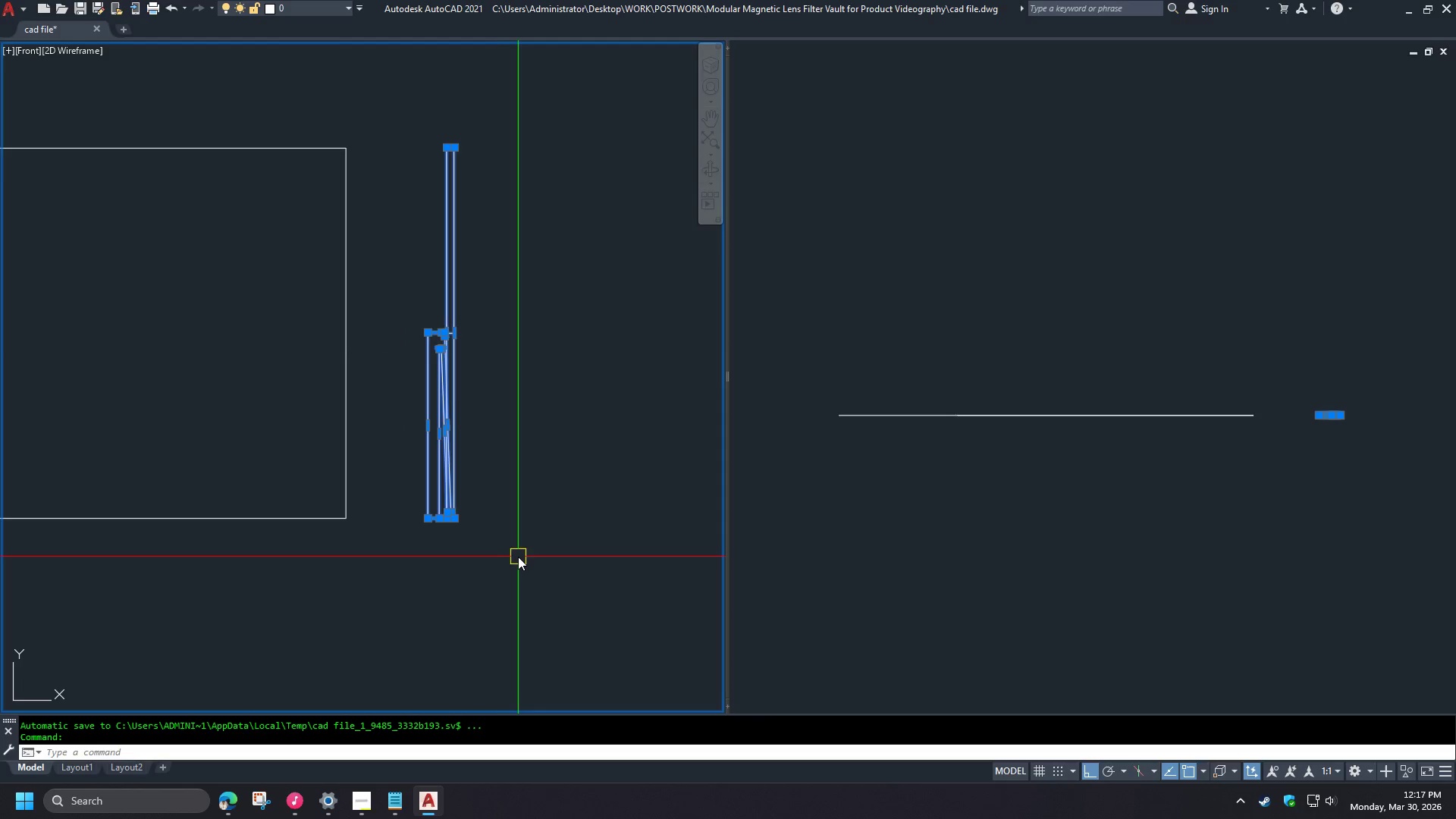 
type(ro )
 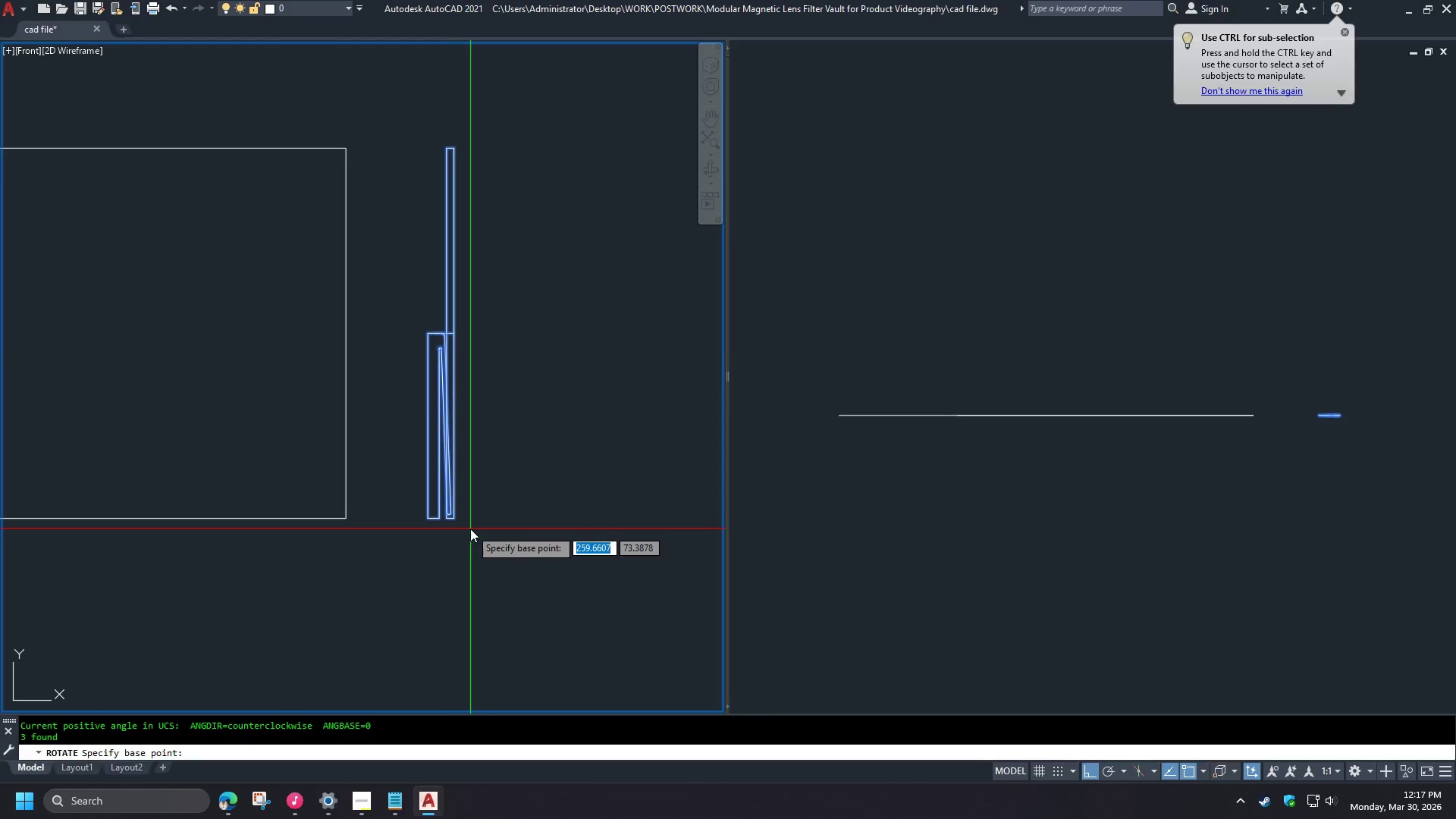 
left_click([472, 522])
 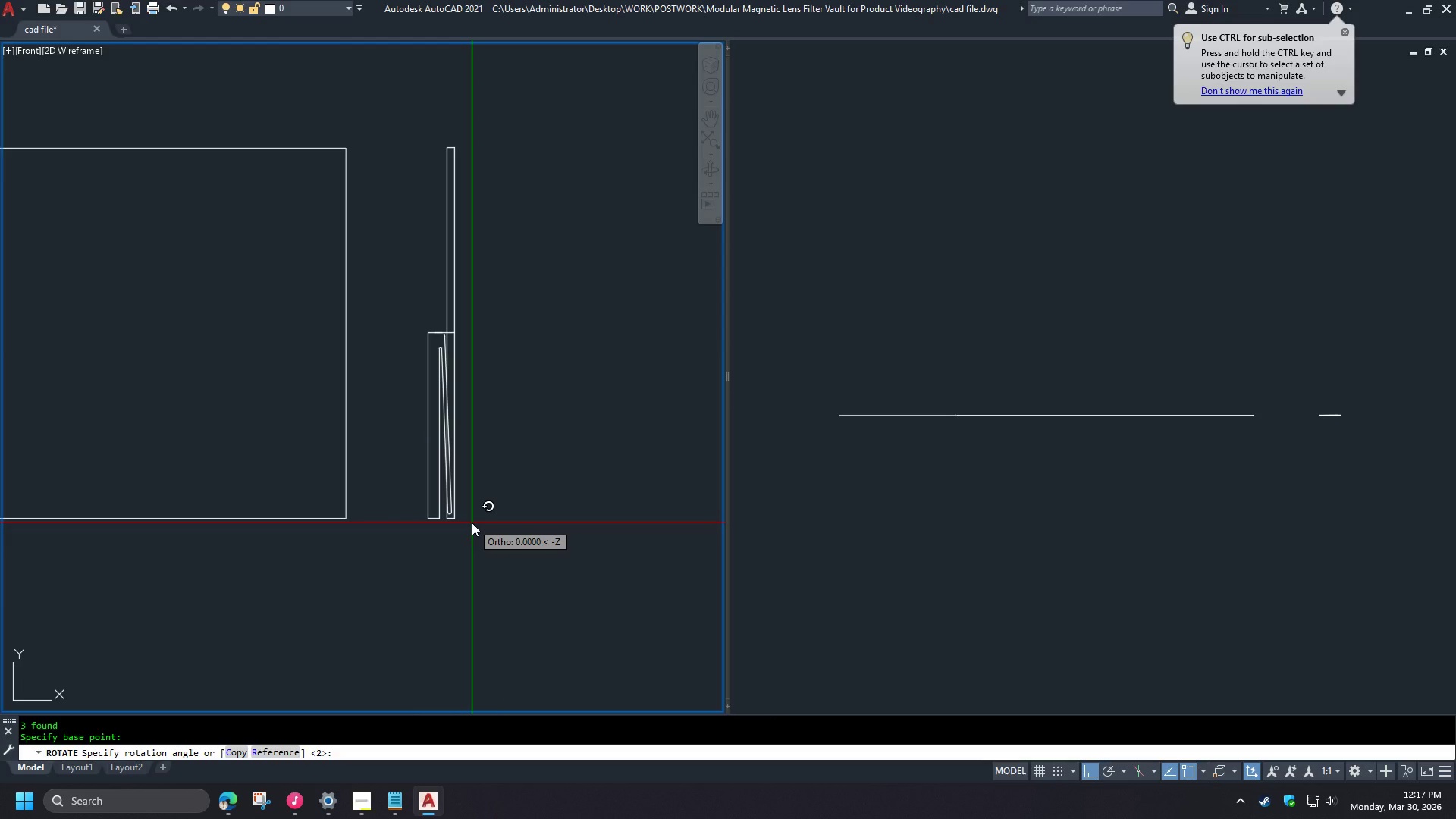 
type(15 )
 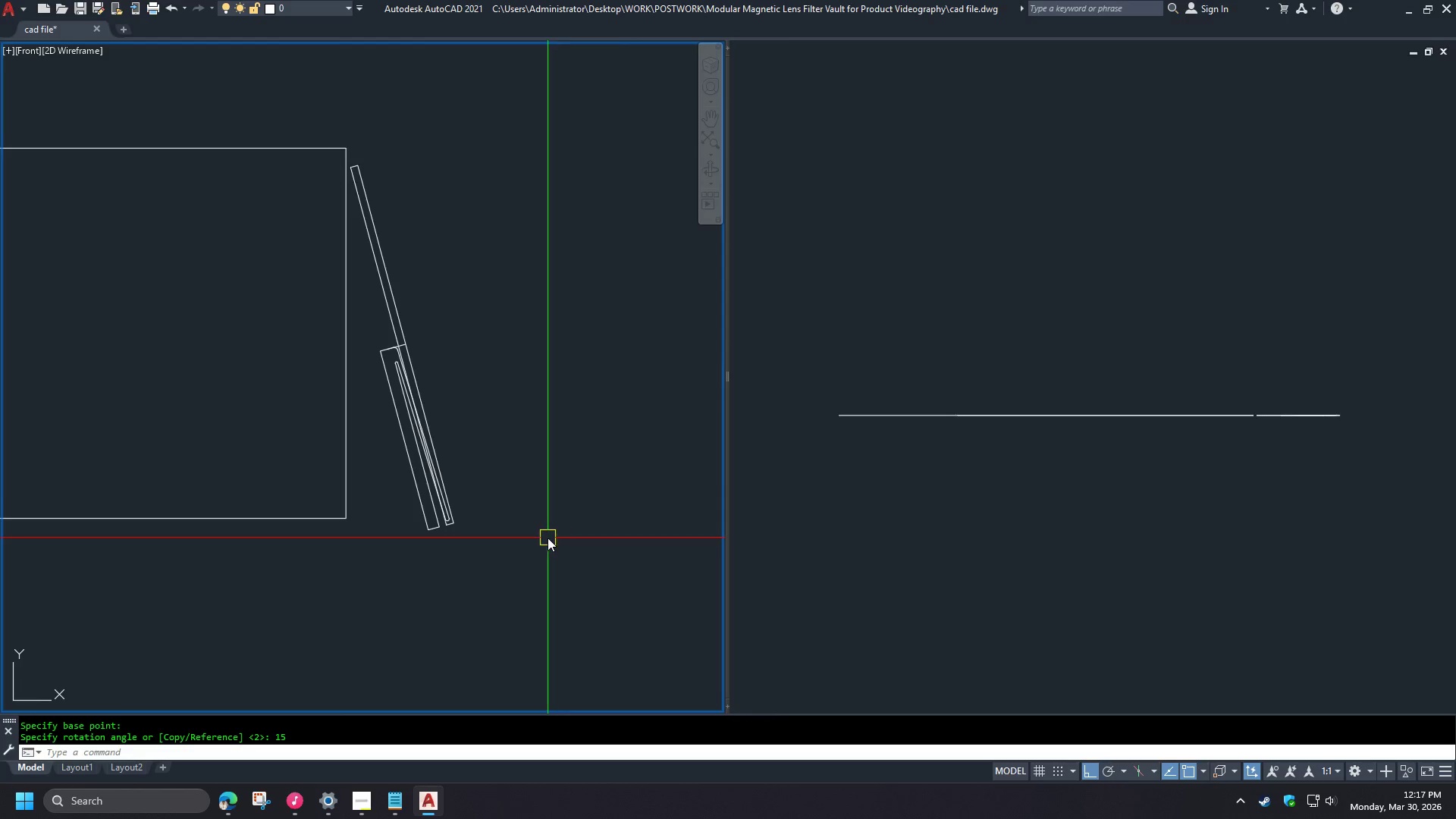 
left_click_drag(start_coordinate=[613, 573], to_coordinate=[609, 568])
 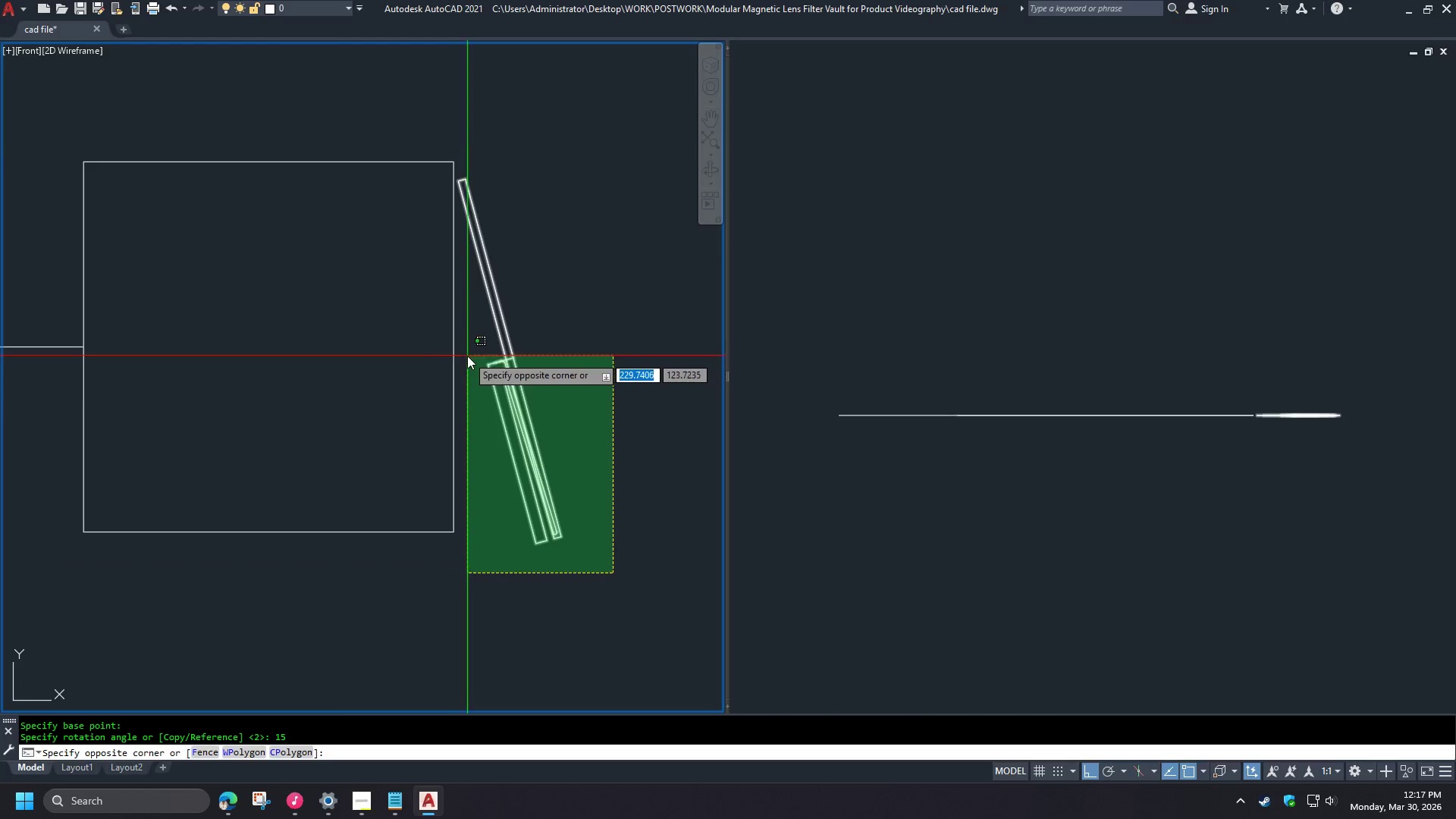 
left_click([468, 350])
 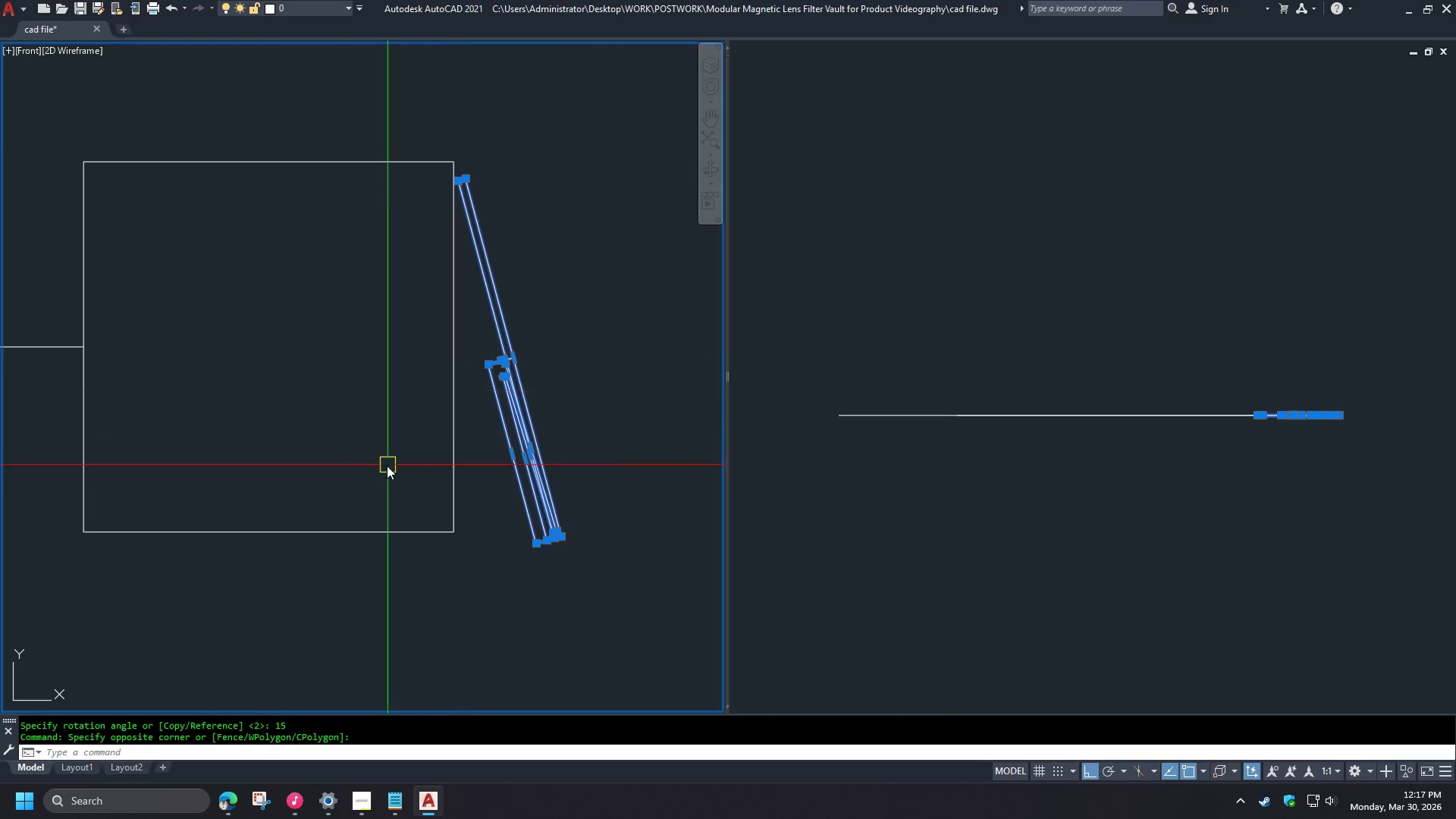 
scroll: coordinate [373, 475], scroll_direction: down, amount: 1.0
 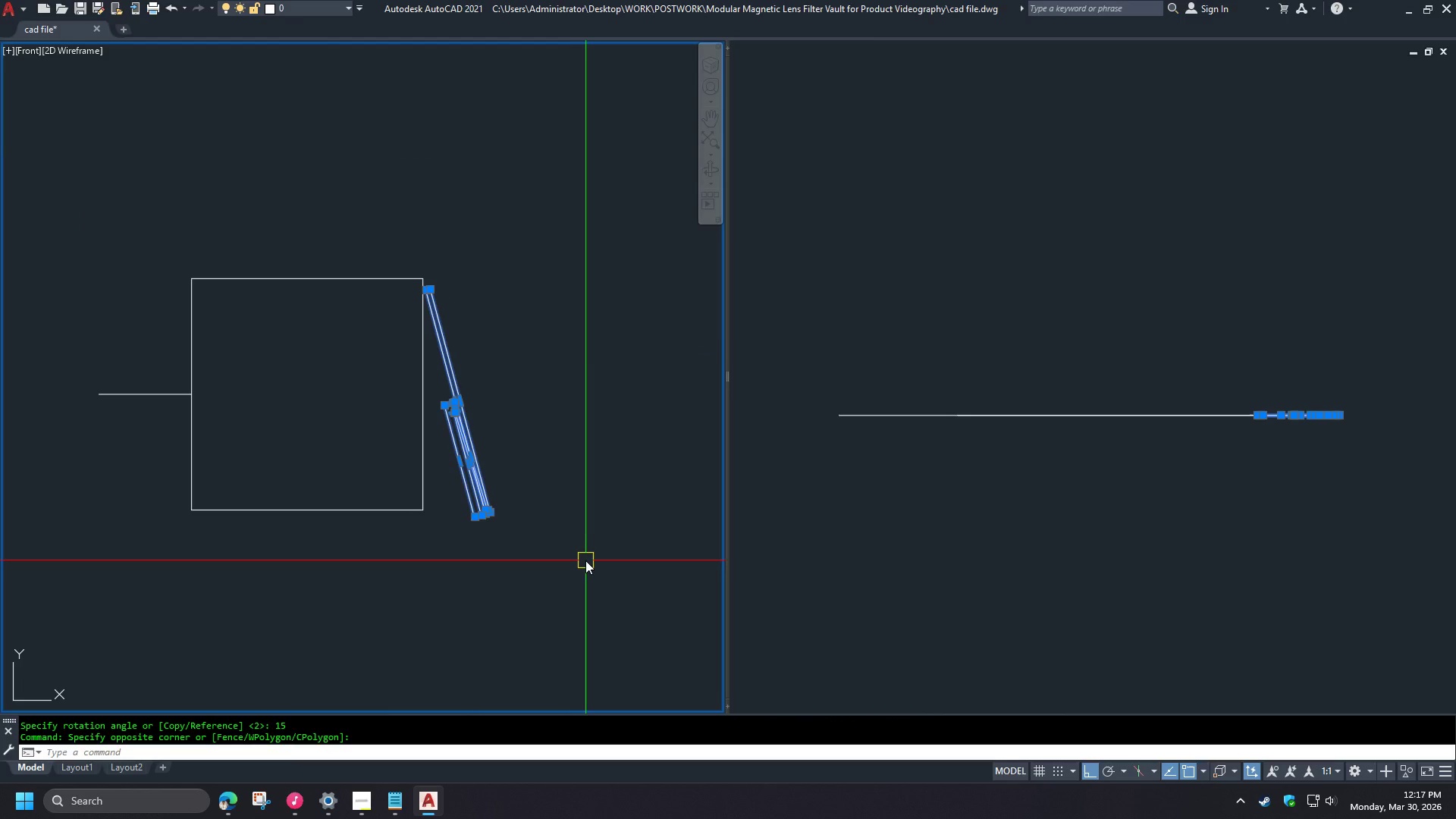 
key(M)
 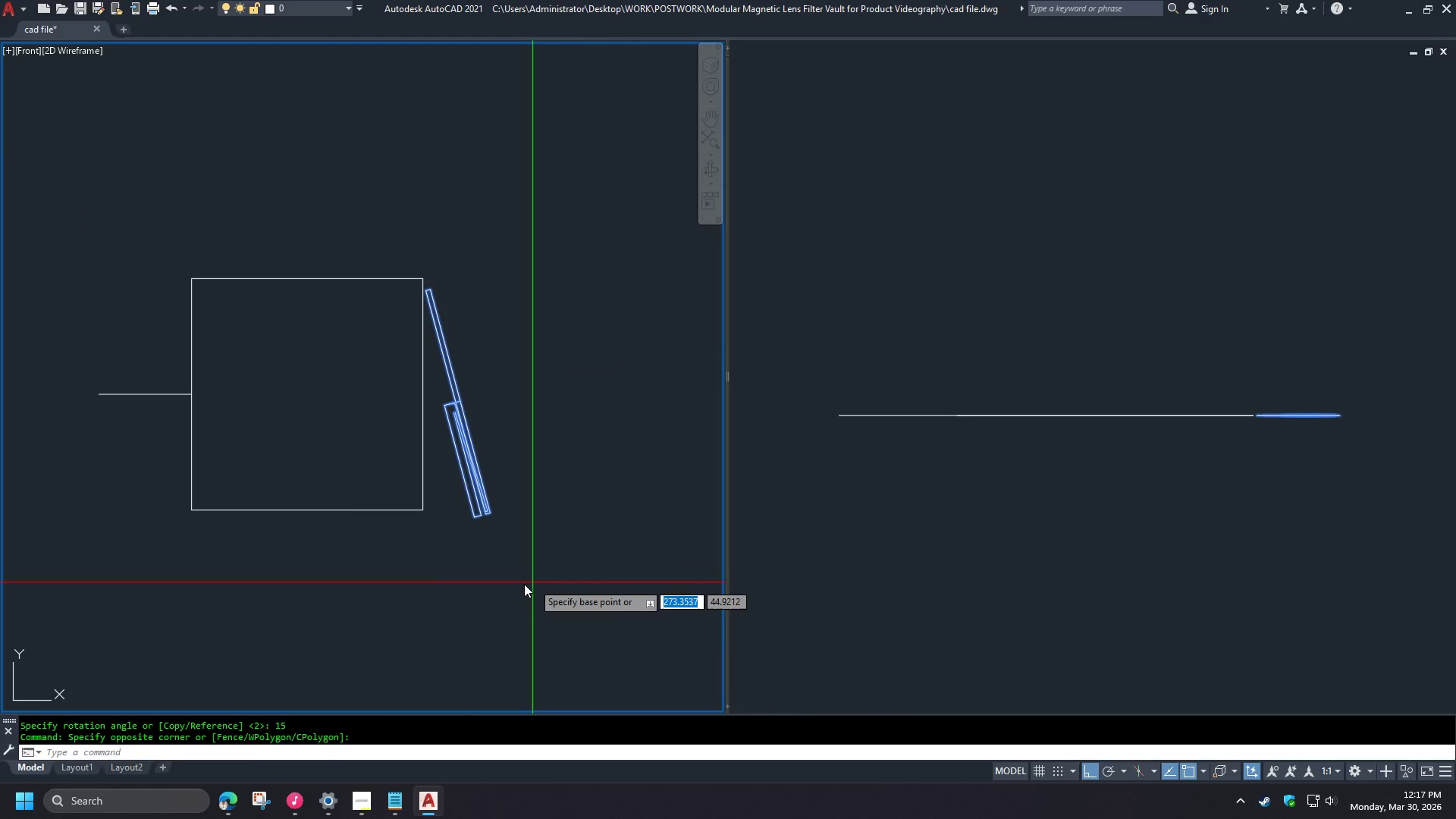 
key(Space)
 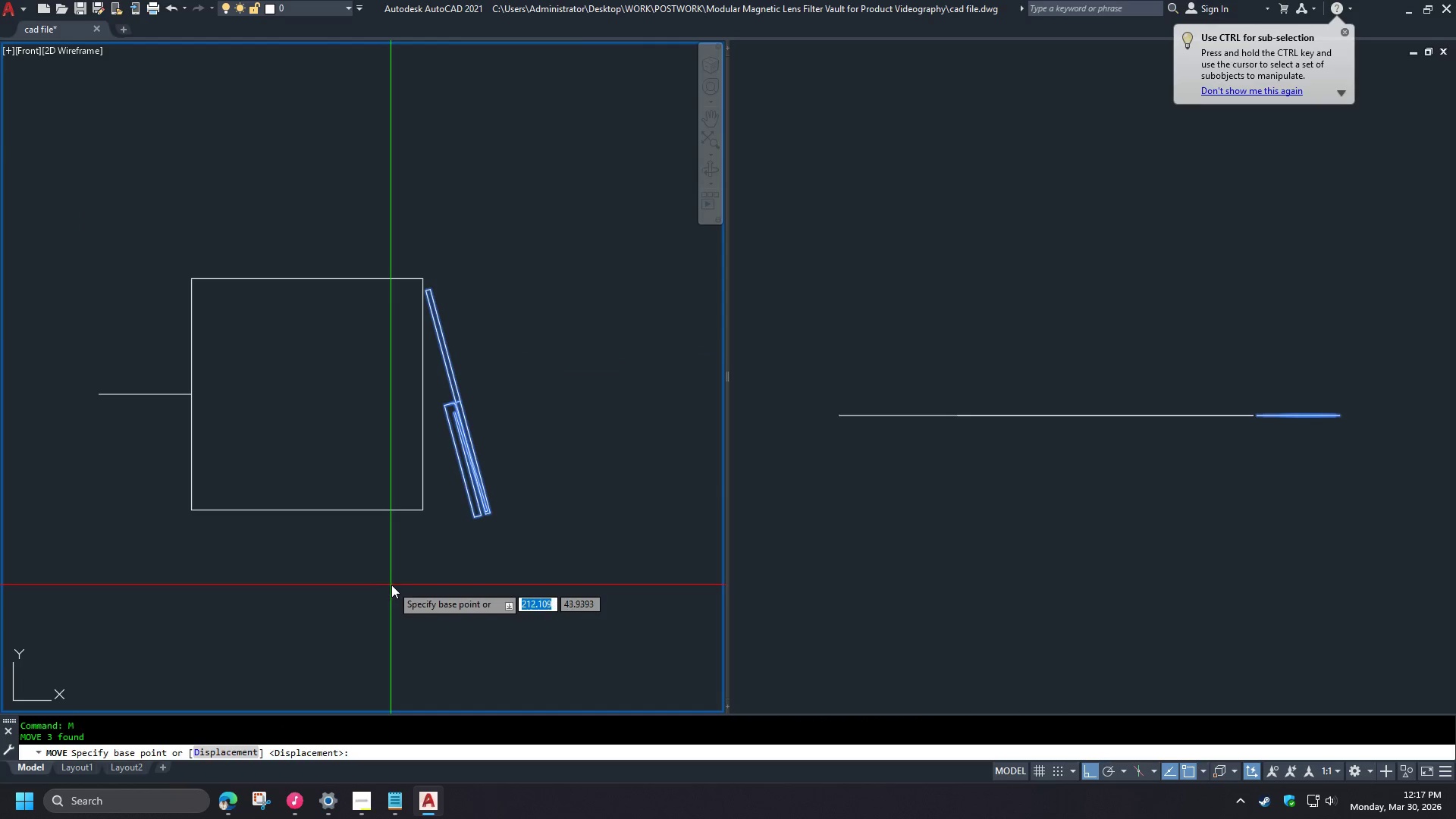 
key(Escape)
 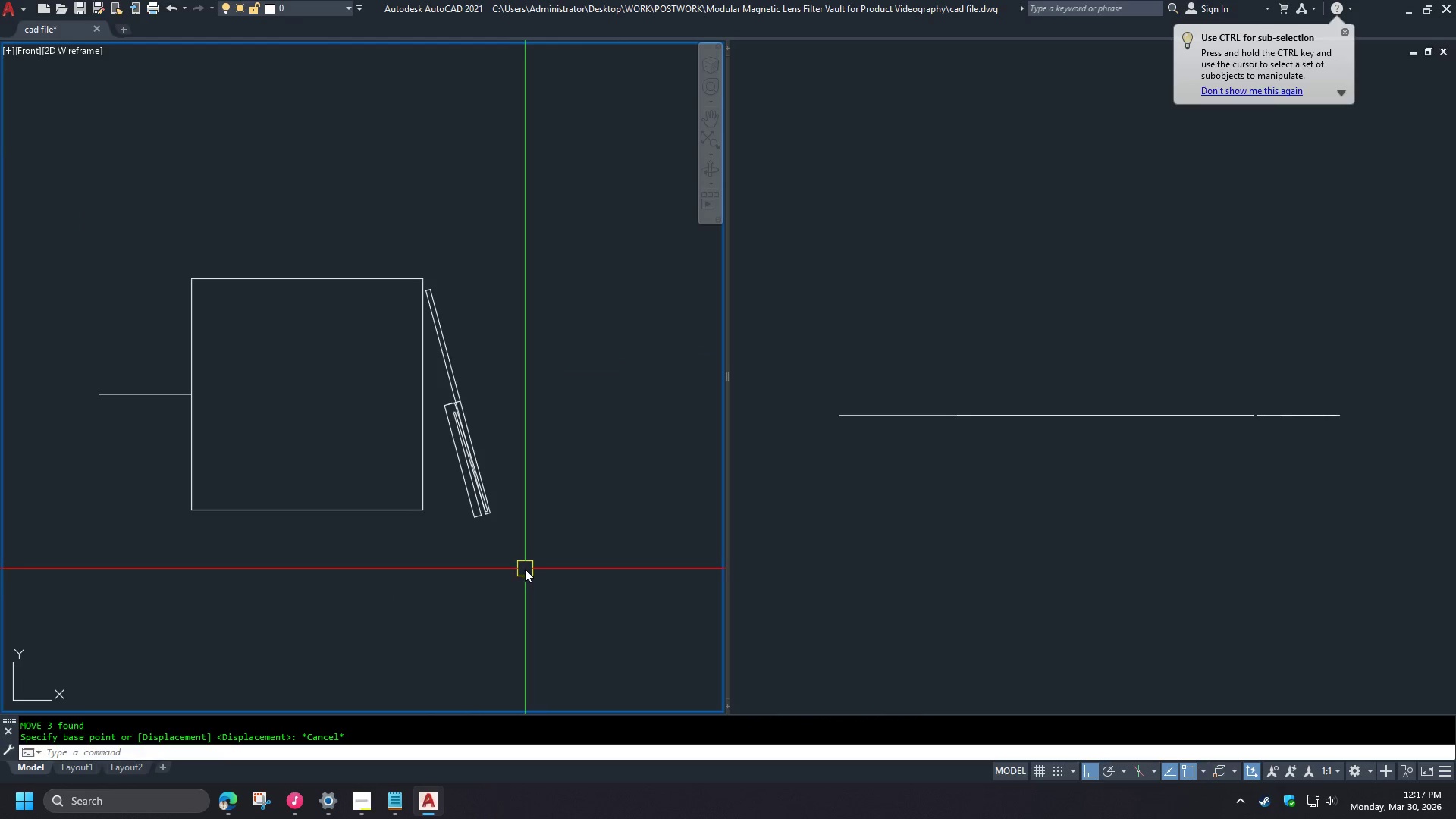 
key(Control+Z)
 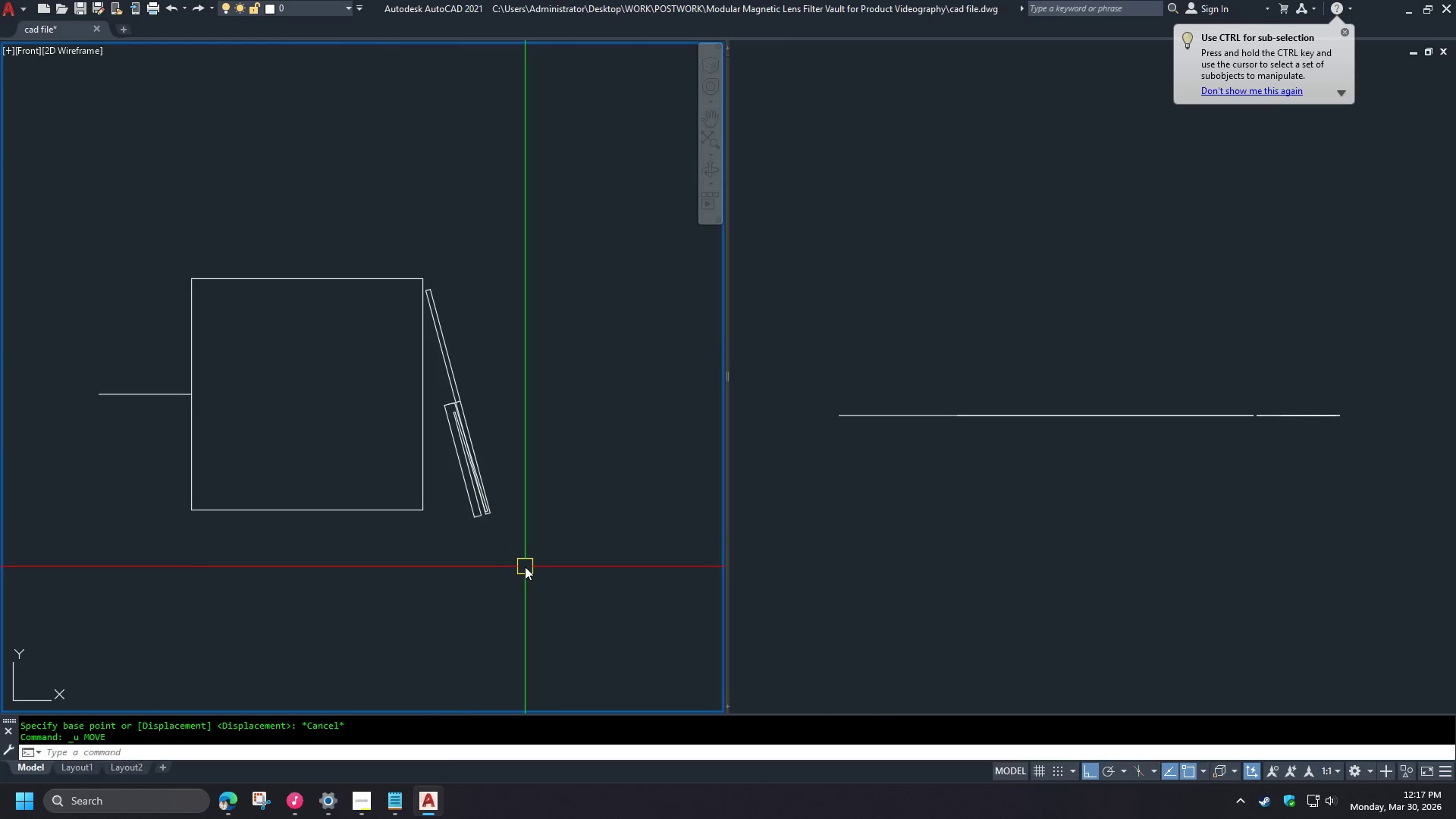 
key(Control+Z)
 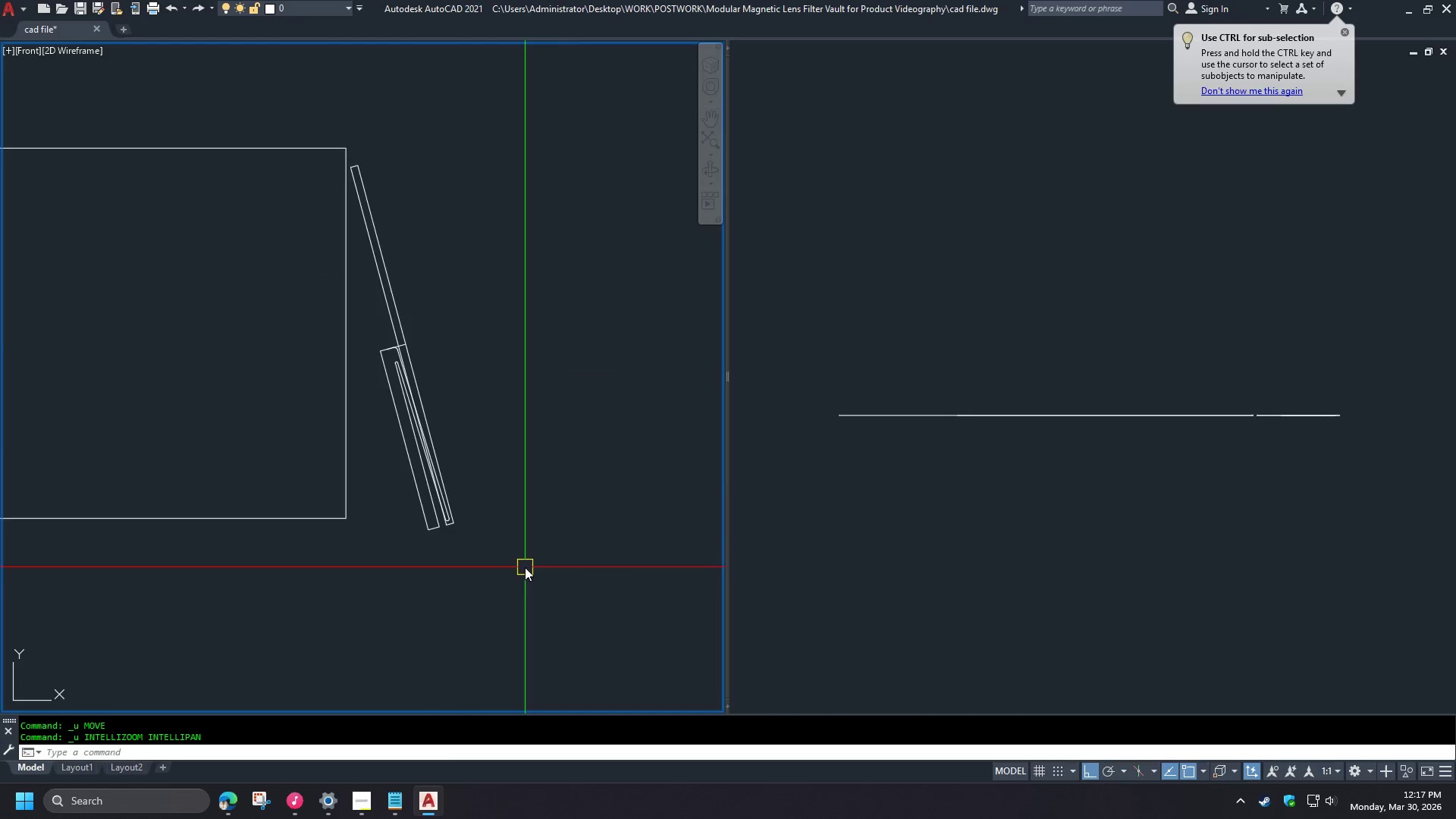 
key(Control+Z)
 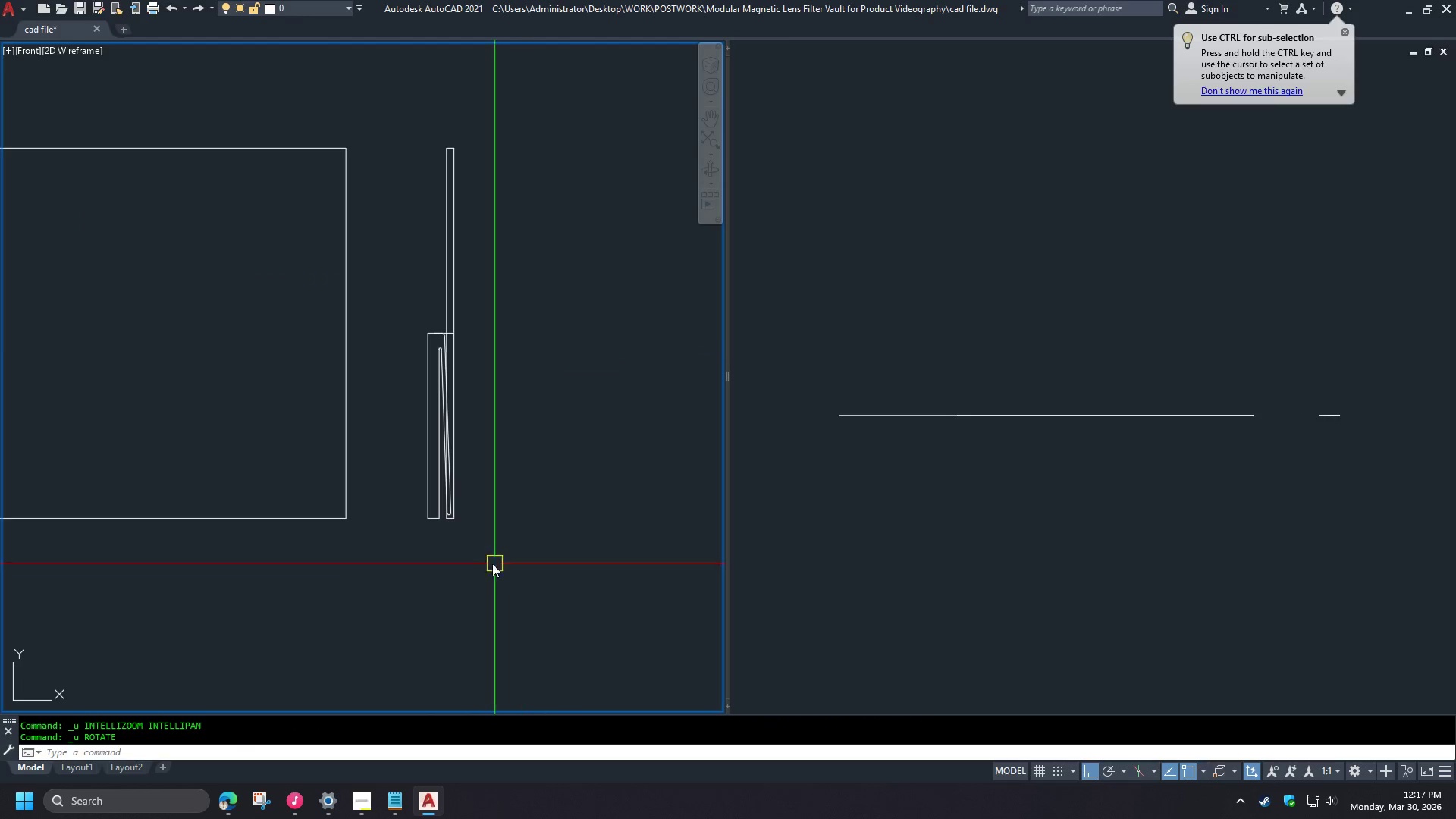 
left_click_drag(start_coordinate=[469, 564], to_coordinate=[465, 543])
 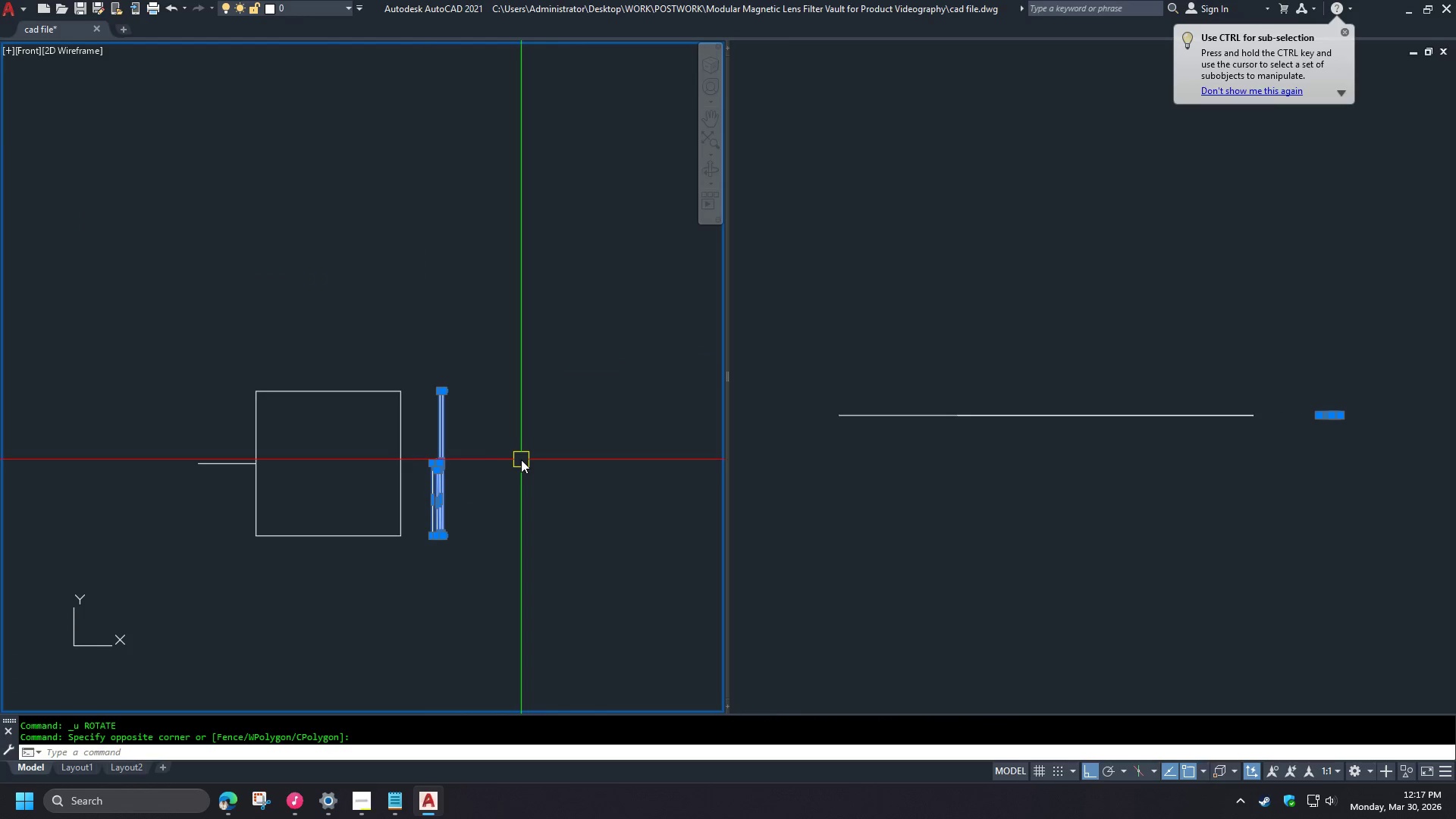 
scroll: coordinate [438, 548], scroll_direction: down, amount: 2.0
 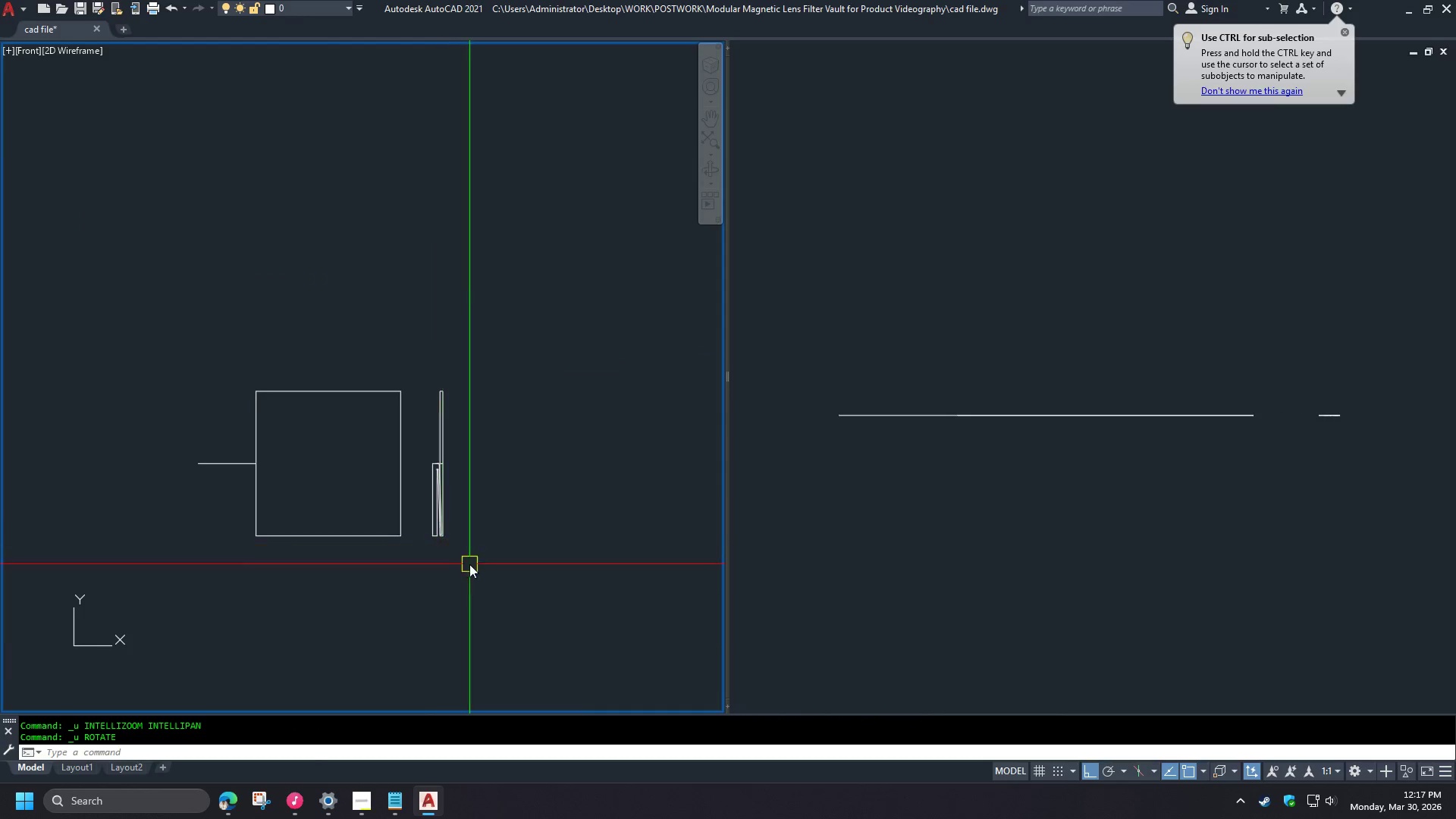 
type(ro )
 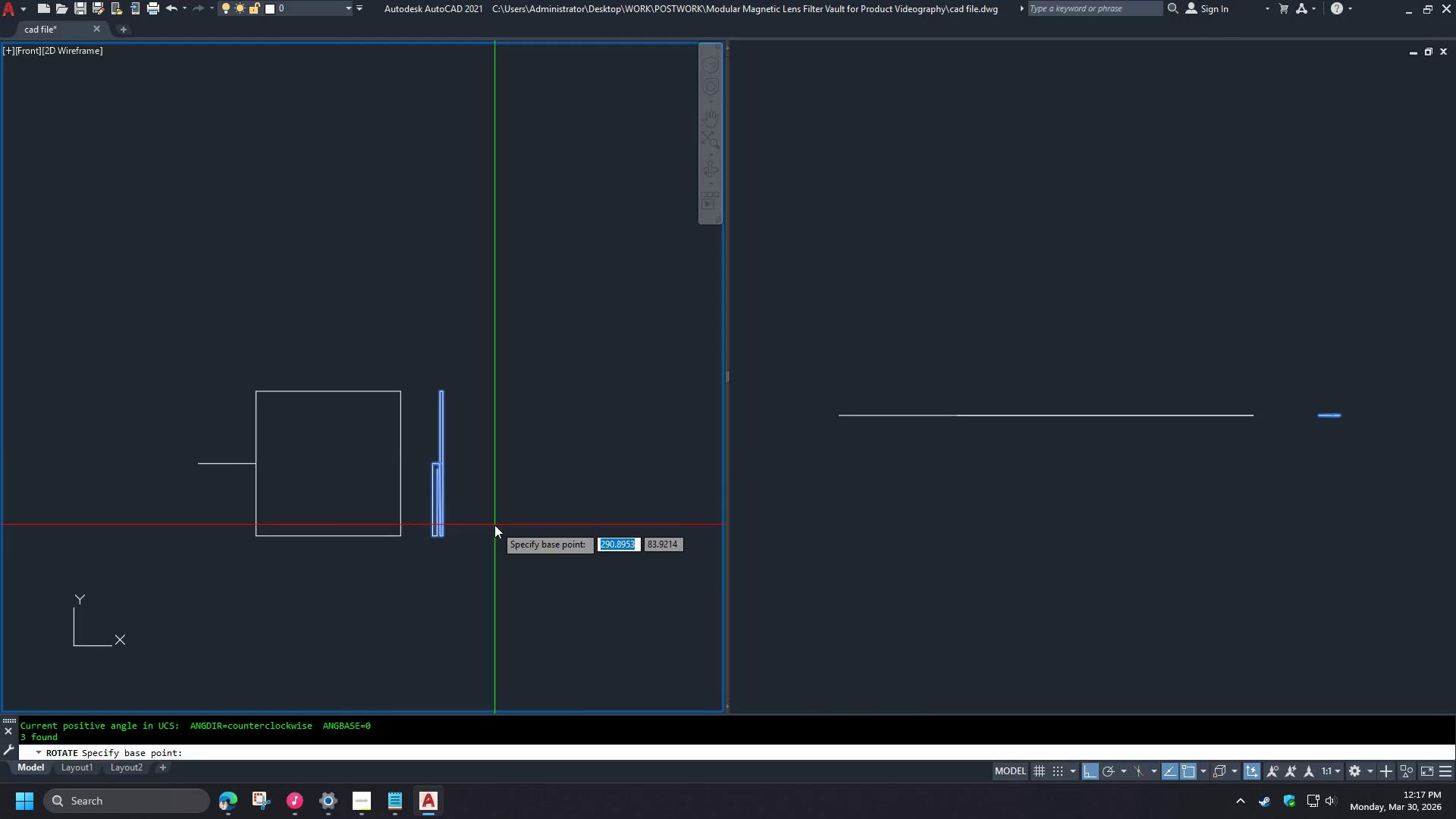 
left_click([500, 499])
 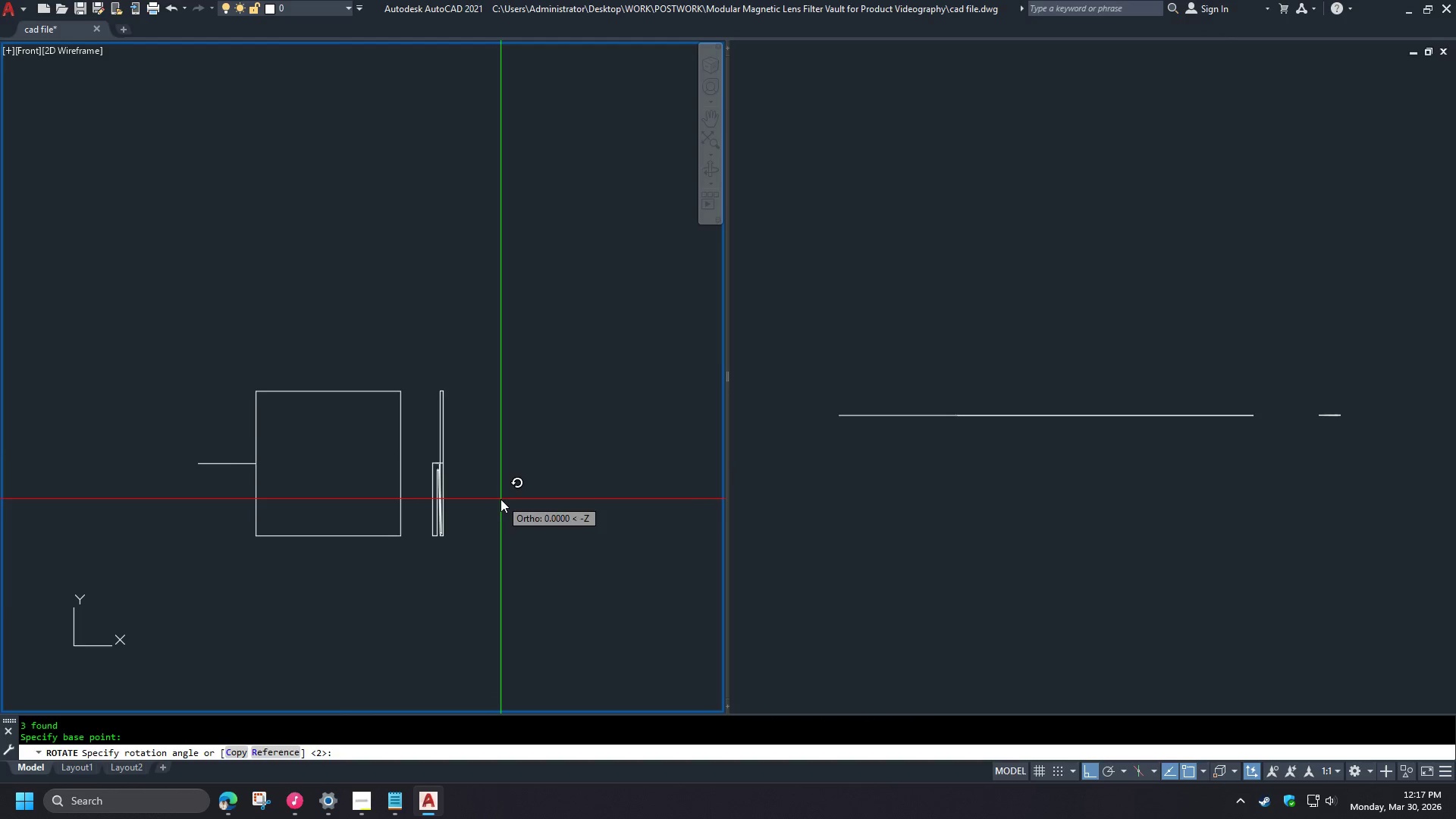 
key(C)
 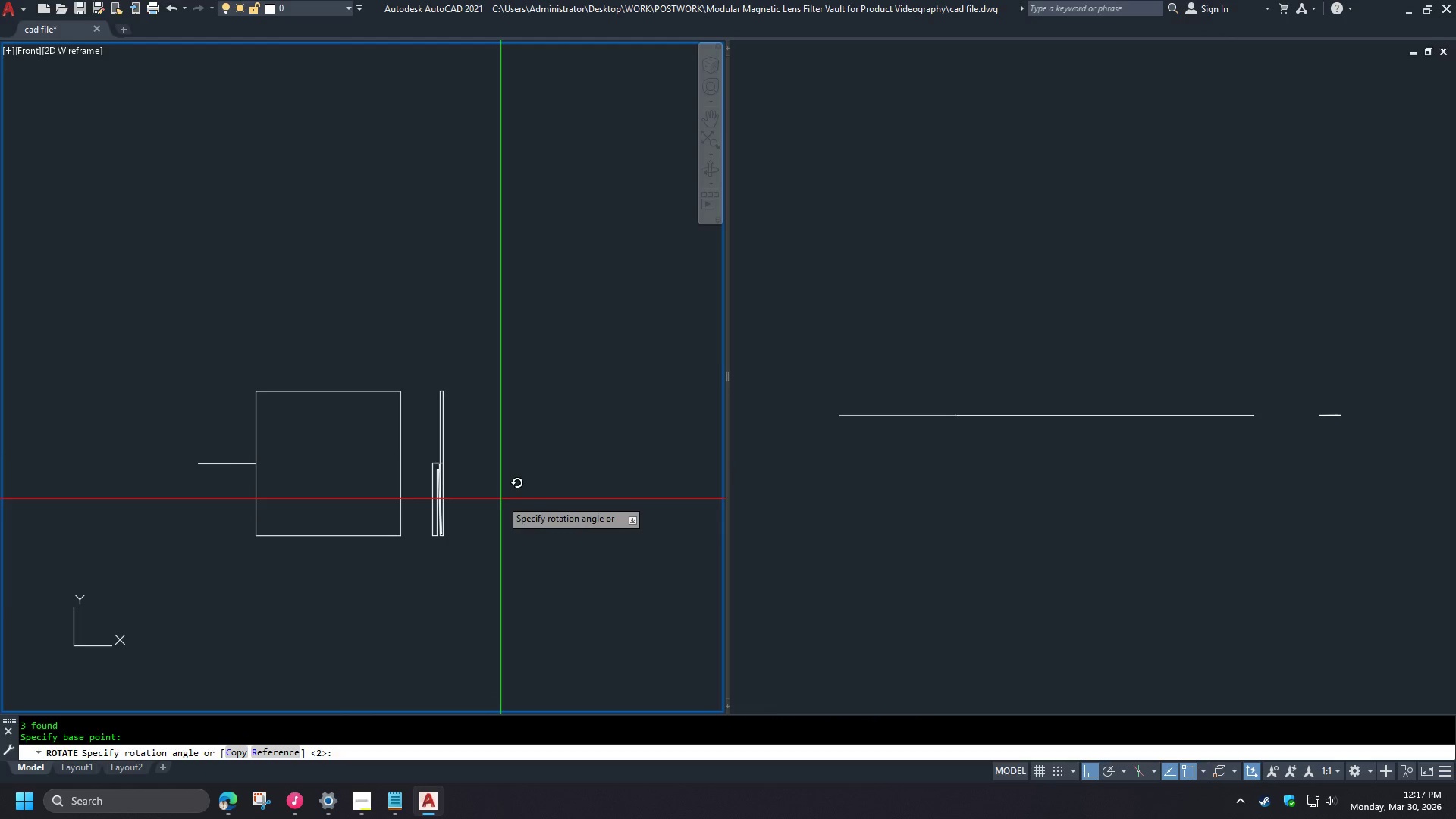 
key(Space)
 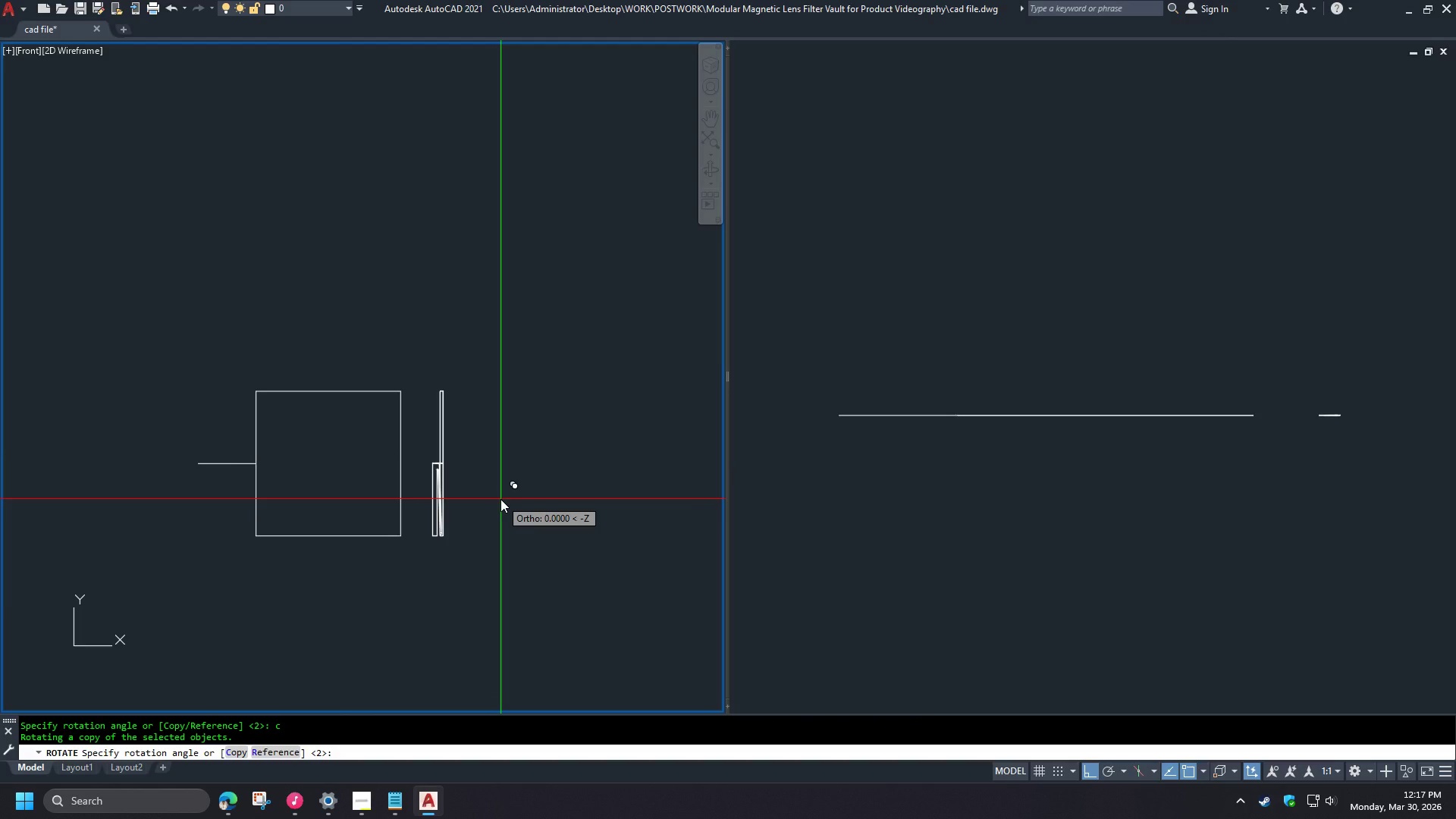 
key(Escape)
 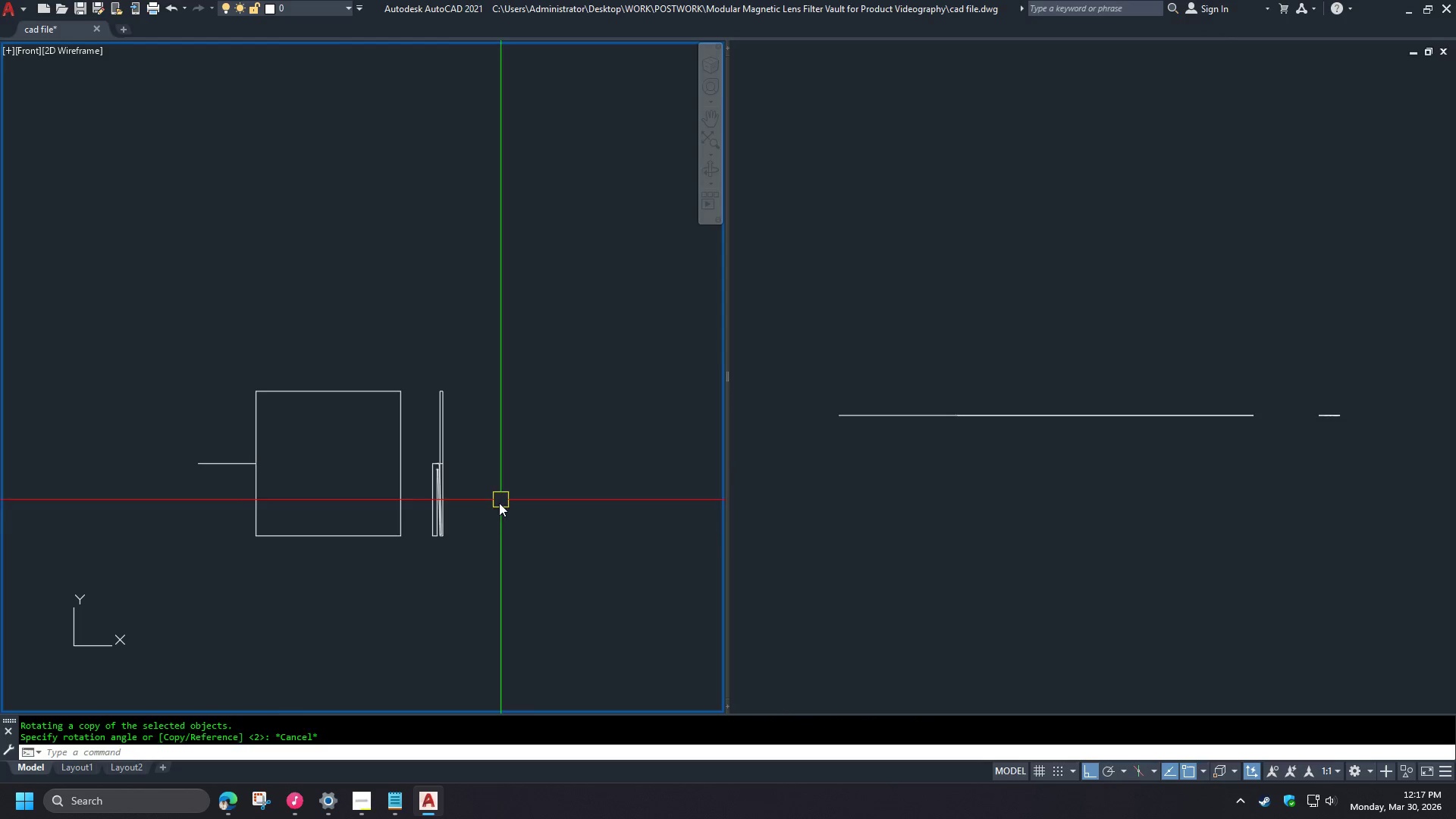 
key(Escape)
 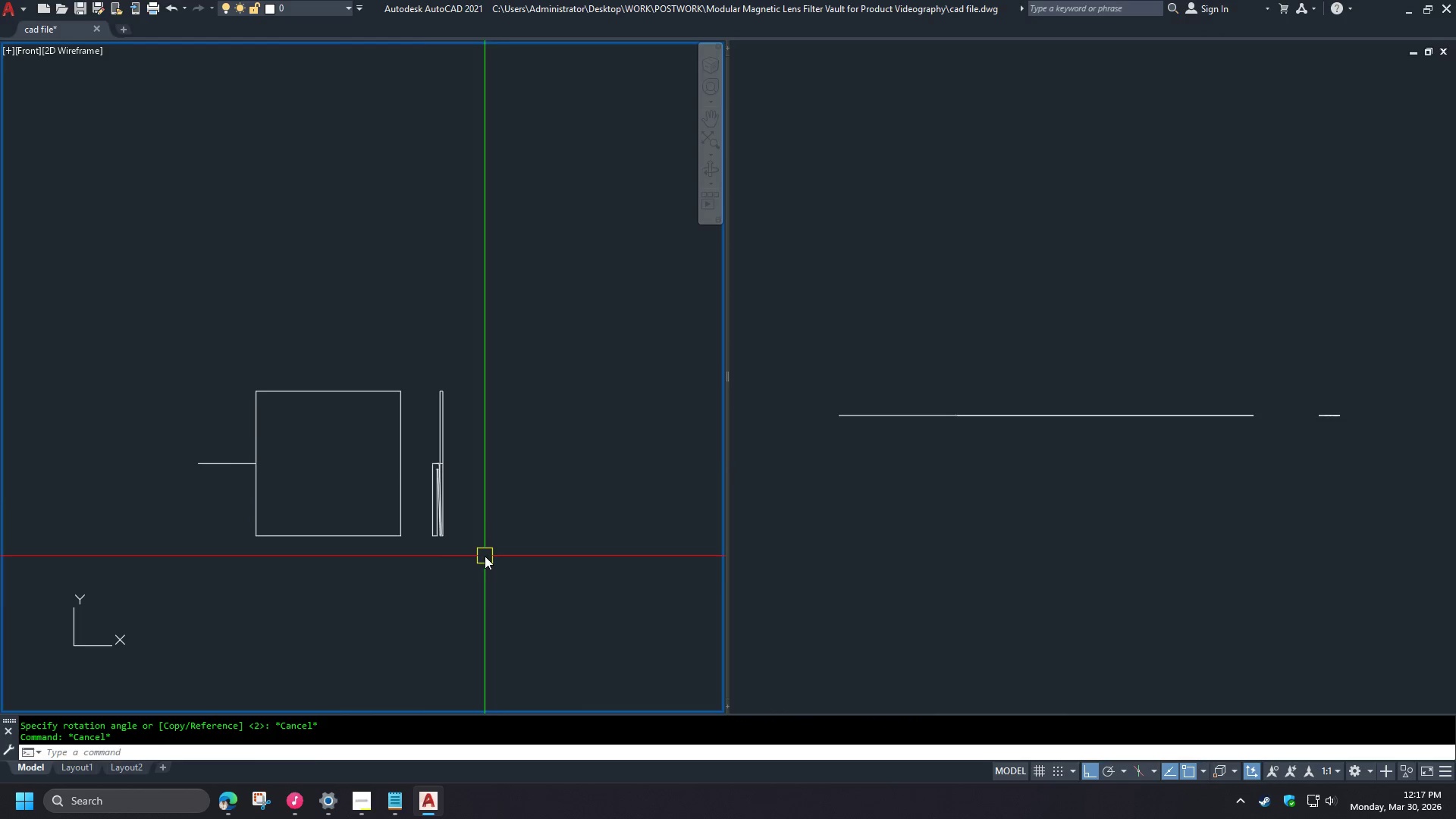 
left_click_drag(start_coordinate=[484, 556], to_coordinate=[479, 546])
 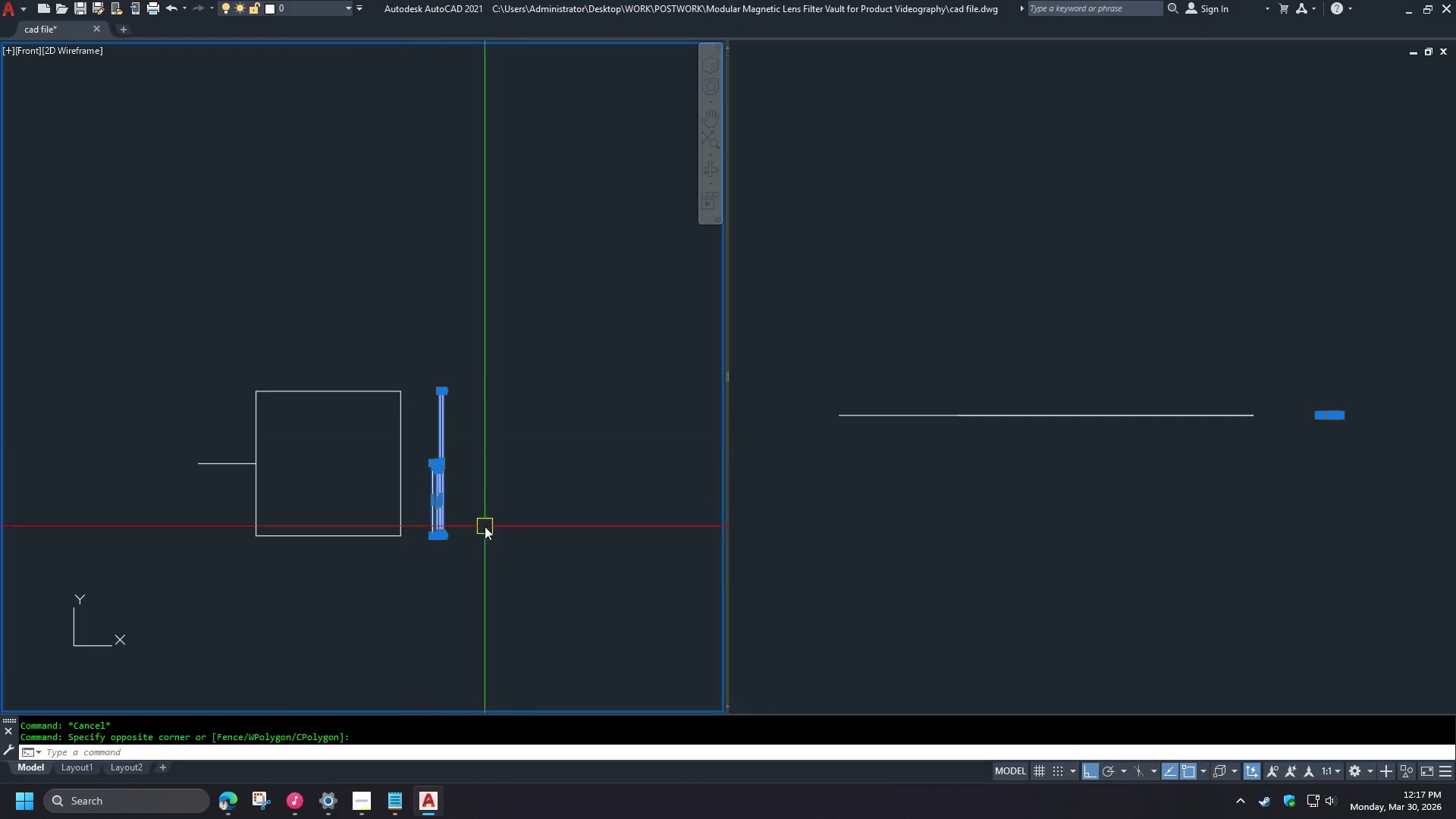 
type(co )
 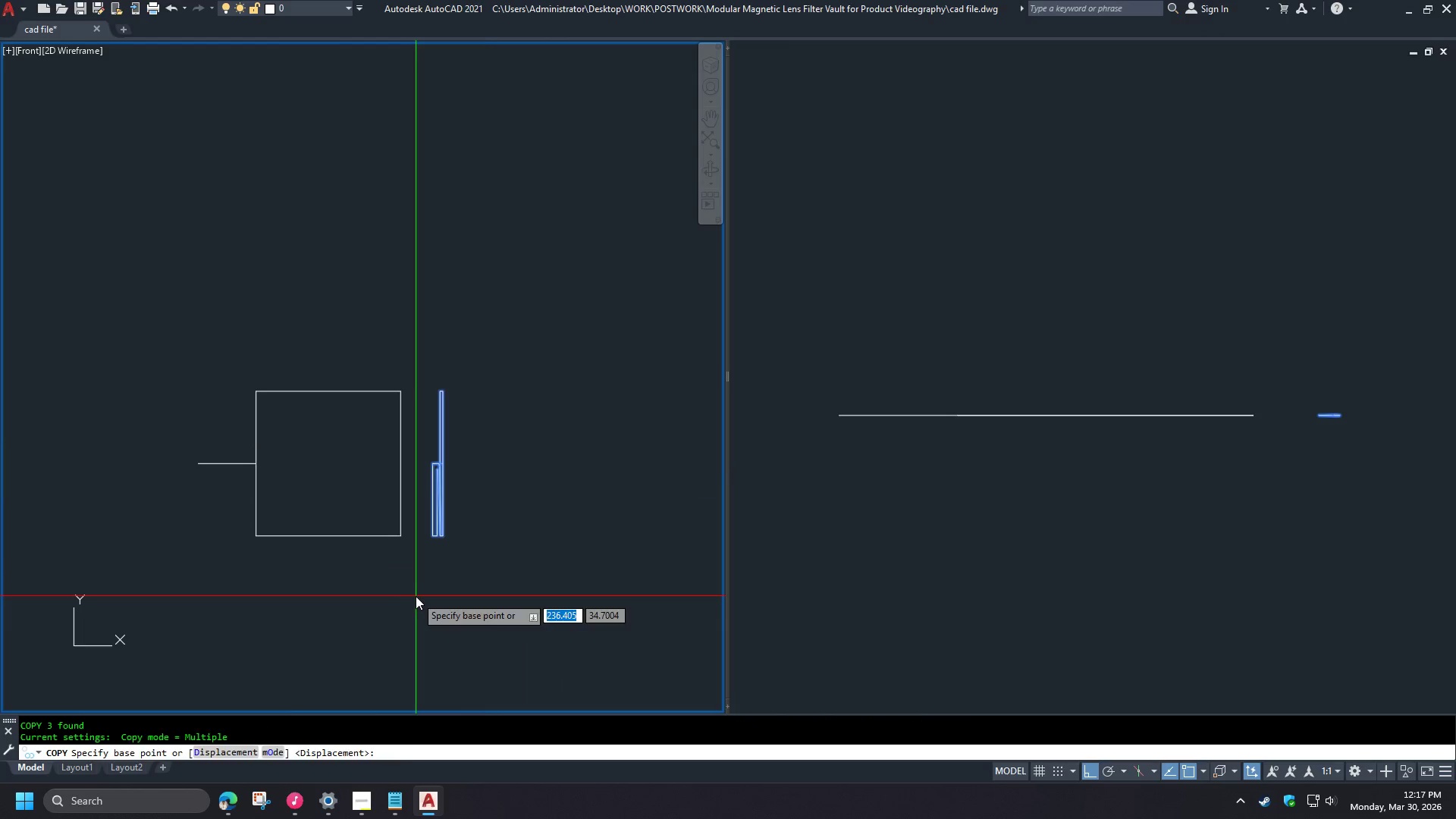 
left_click_drag(start_coordinate=[416, 596], to_coordinate=[432, 605])
 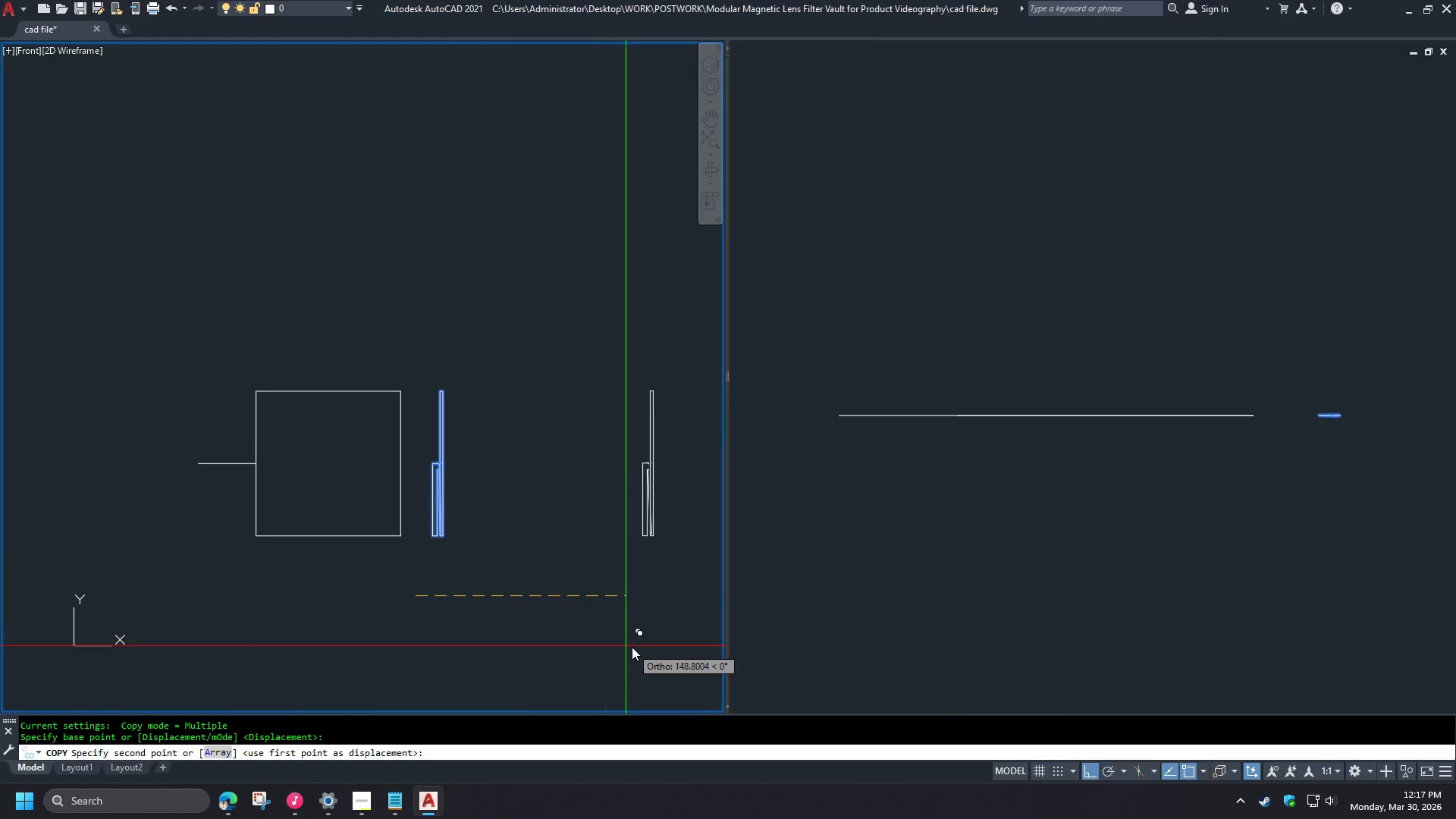 
left_click([632, 647])
 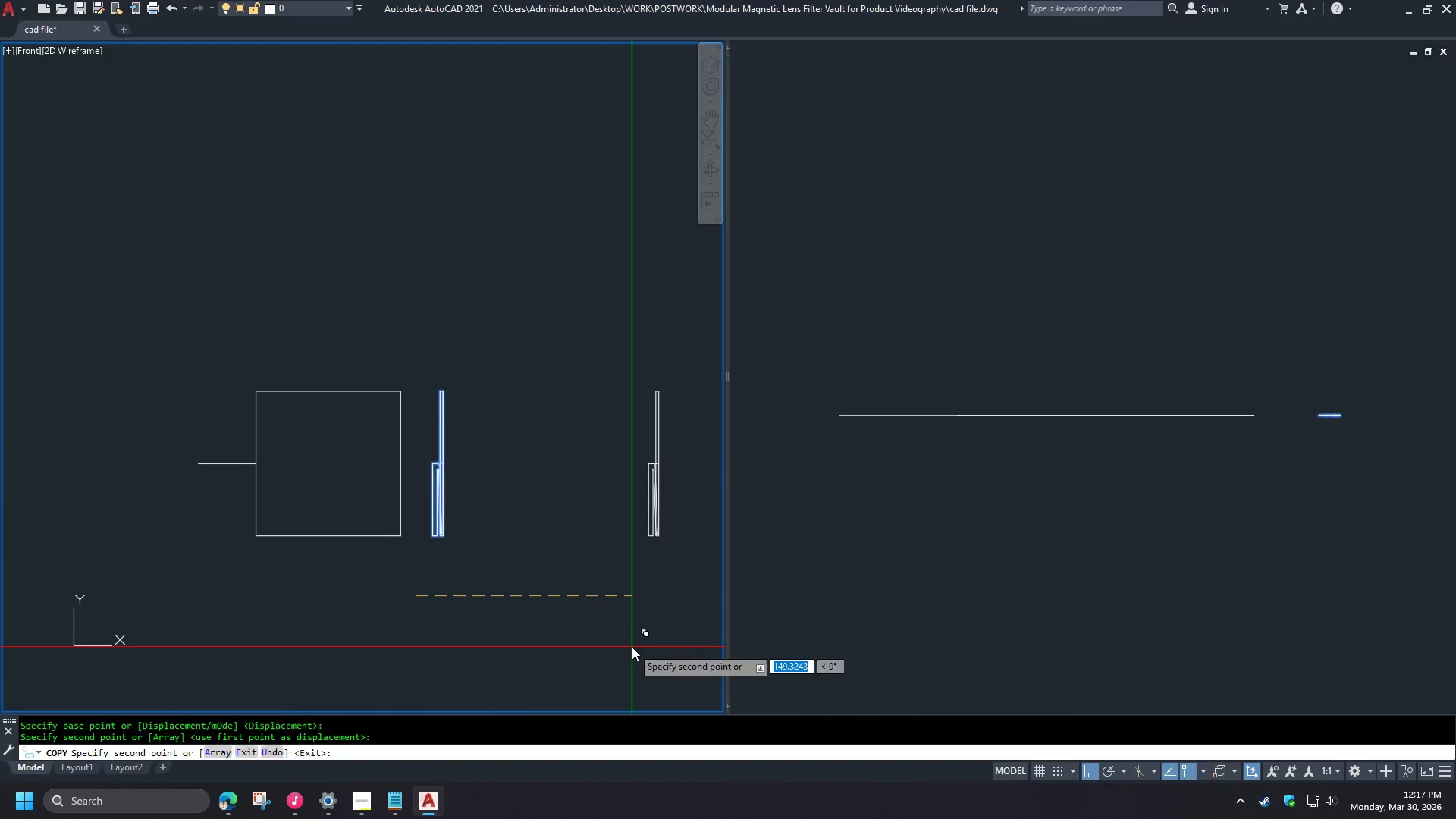 
key(Space)
 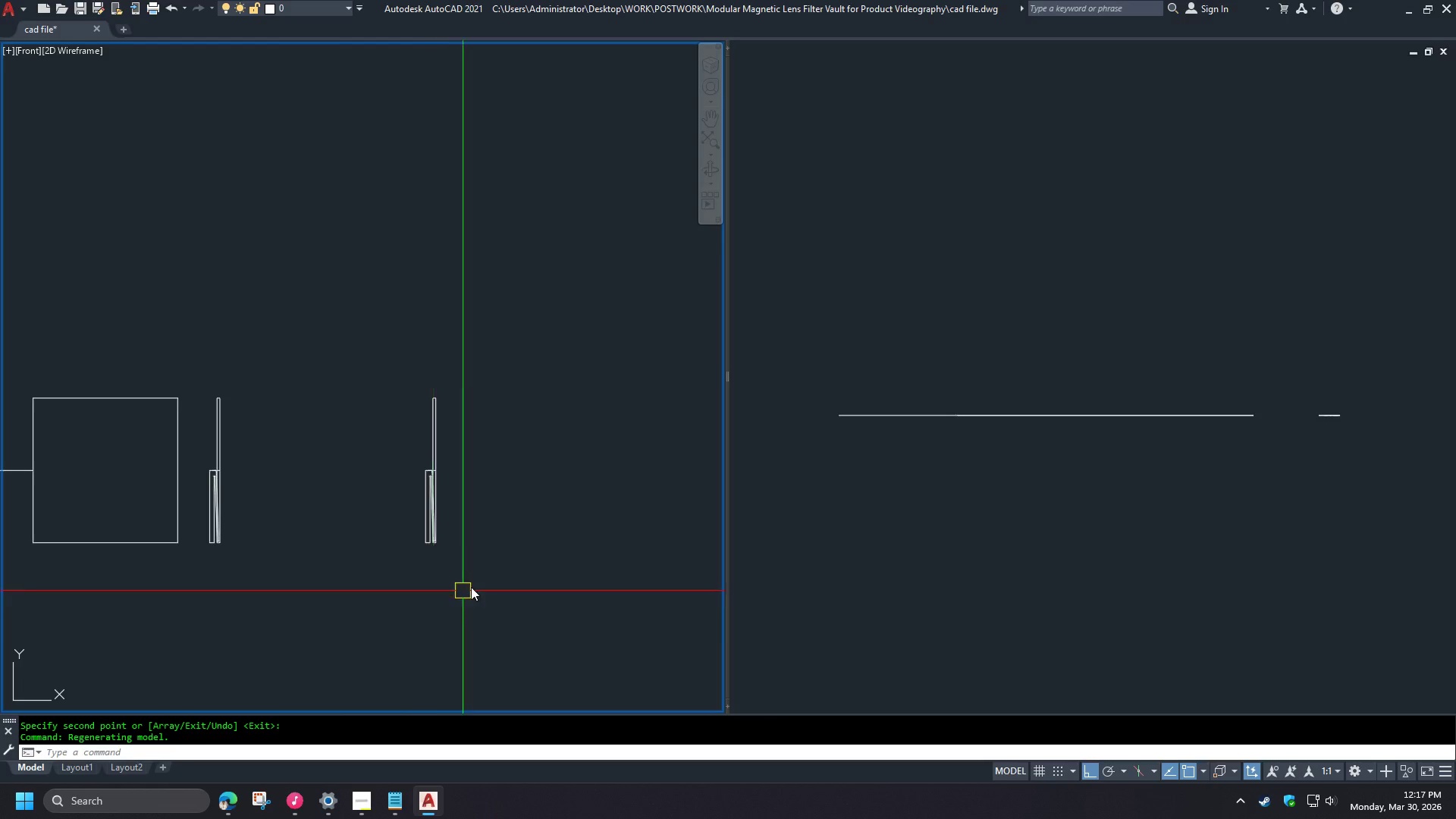 
scroll: coordinate [373, 525], scroll_direction: up, amount: 2.0
 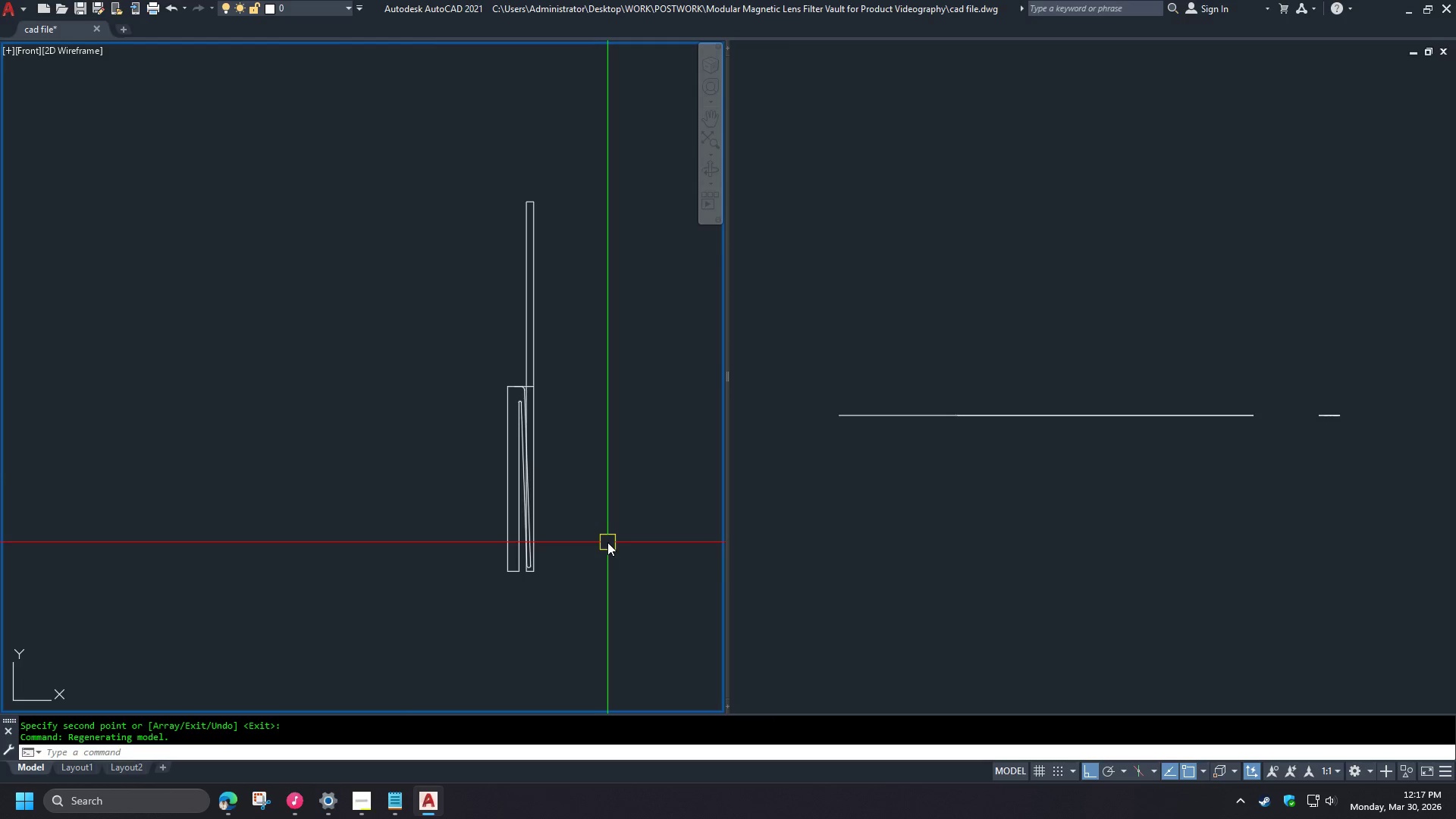 
wait(6.07)
 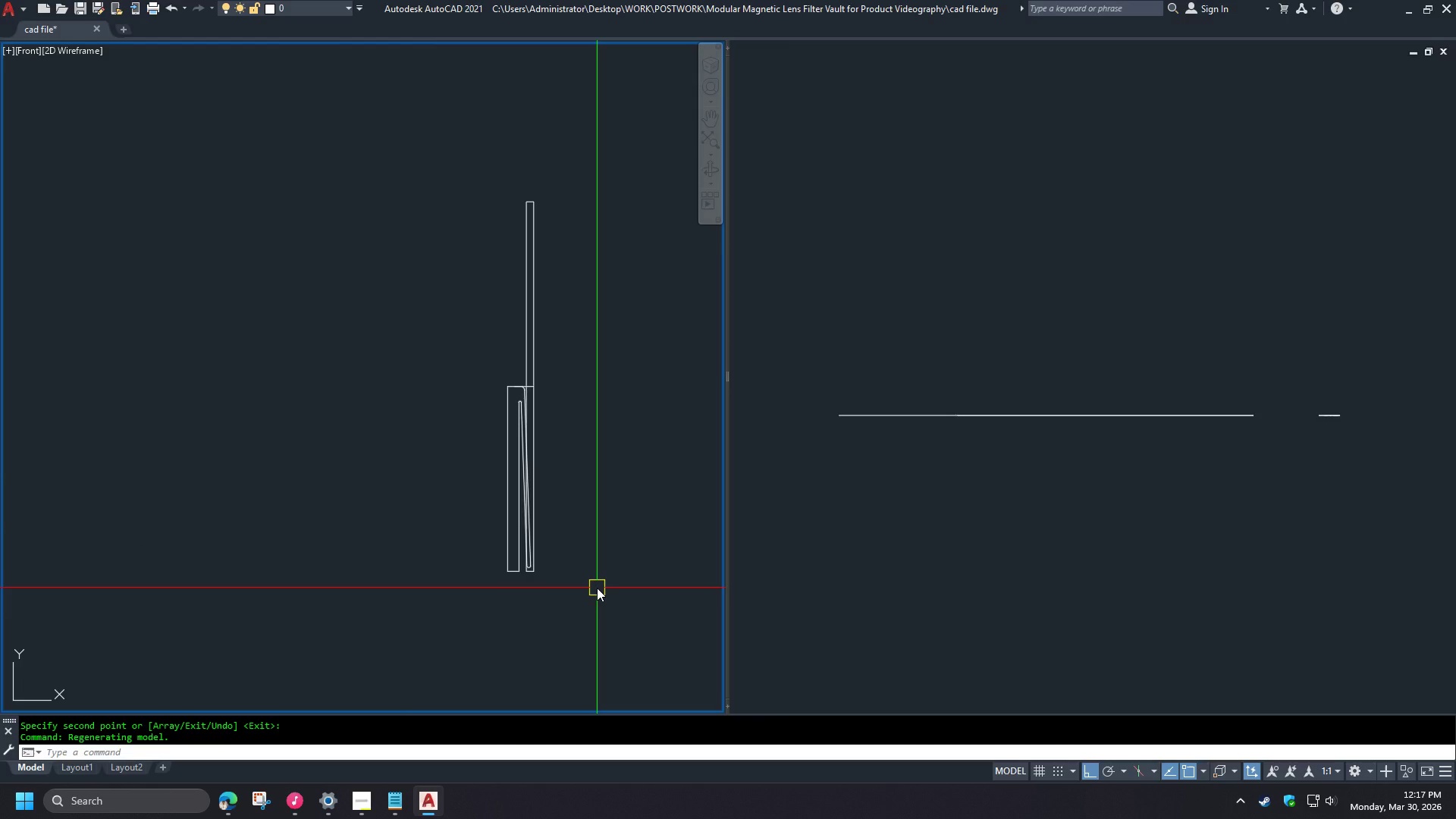 
left_click([572, 604])
 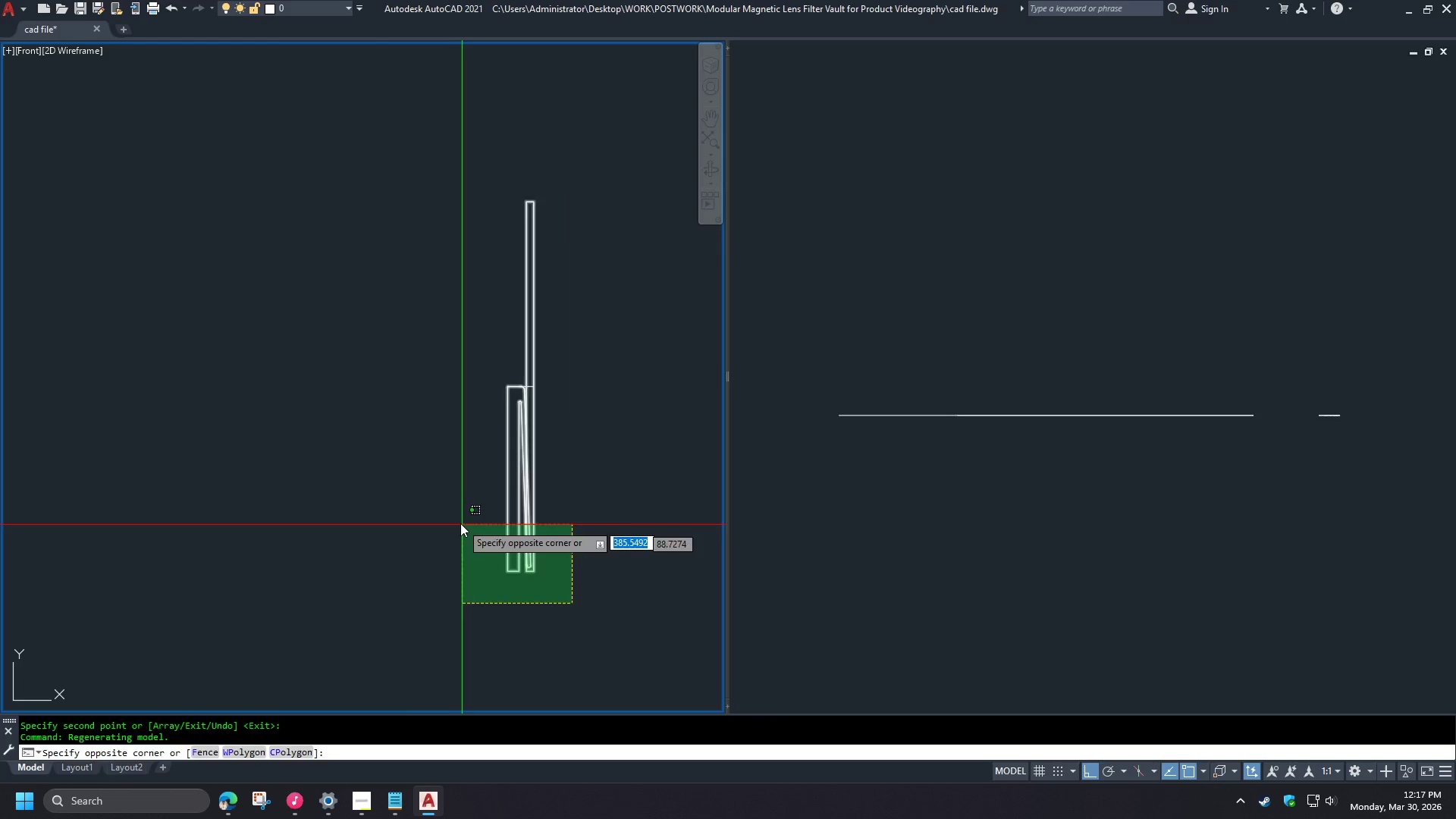 
double_click([460, 523])
 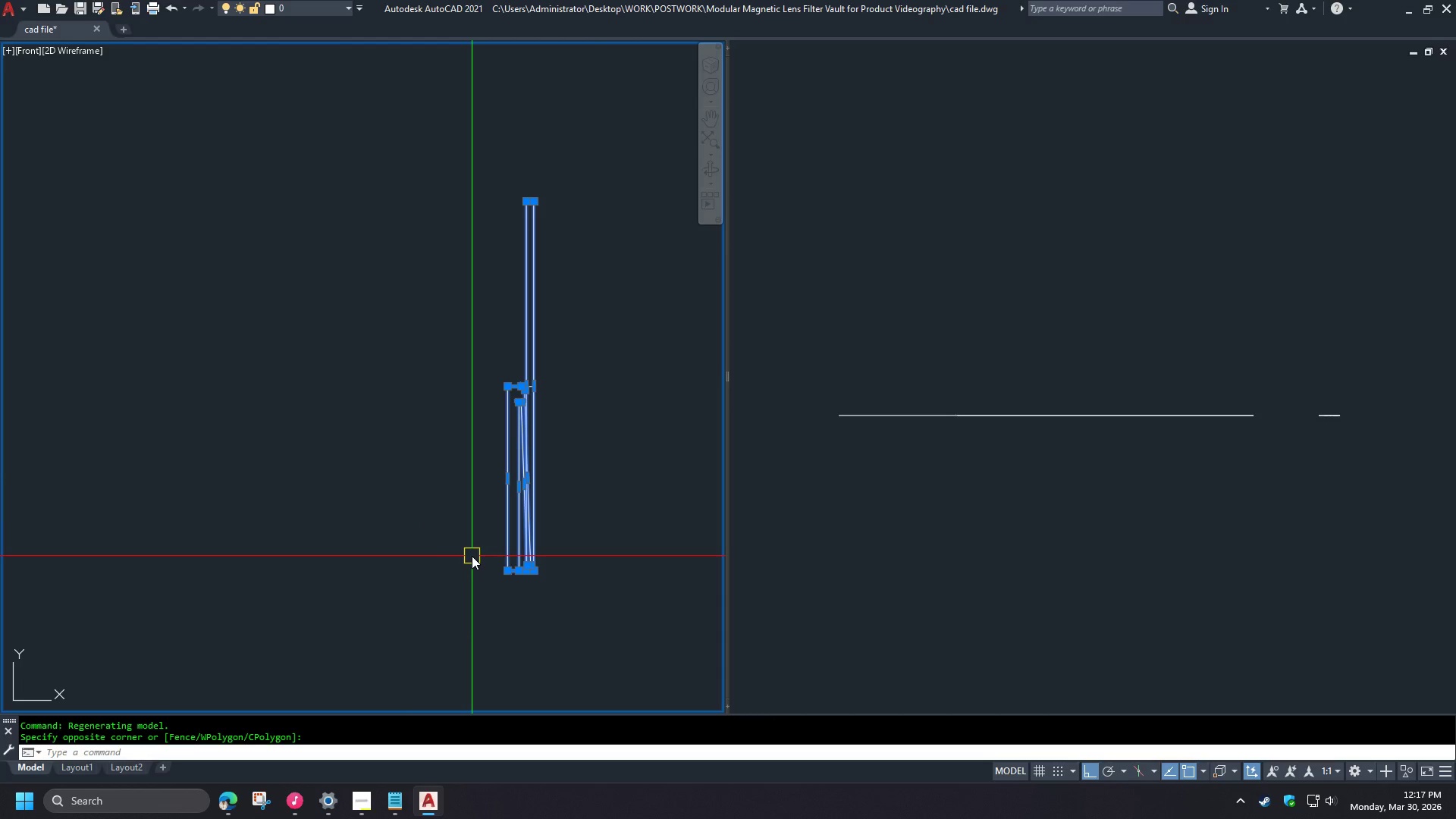 
type(ro )
 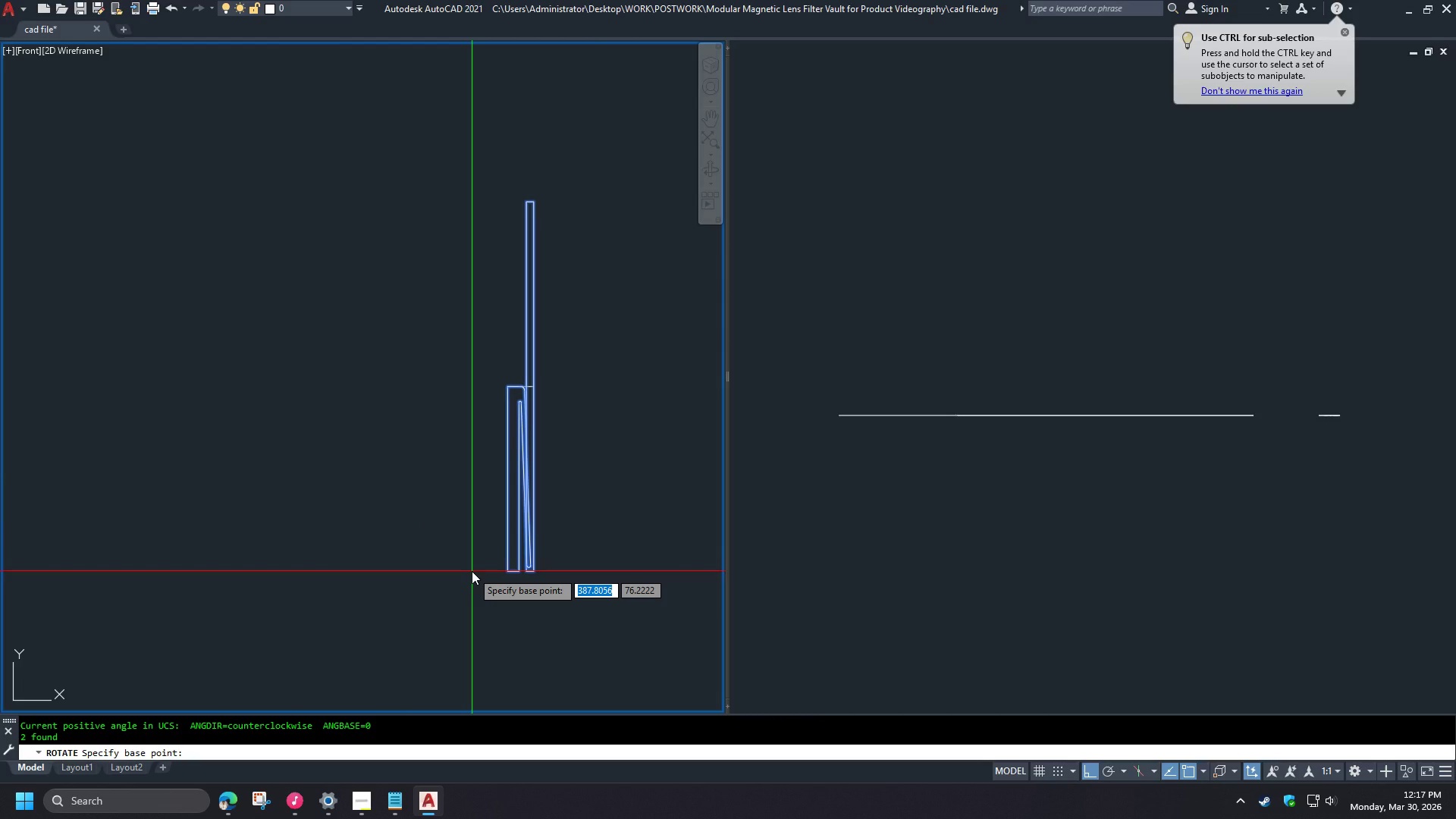 
left_click([472, 571])
 